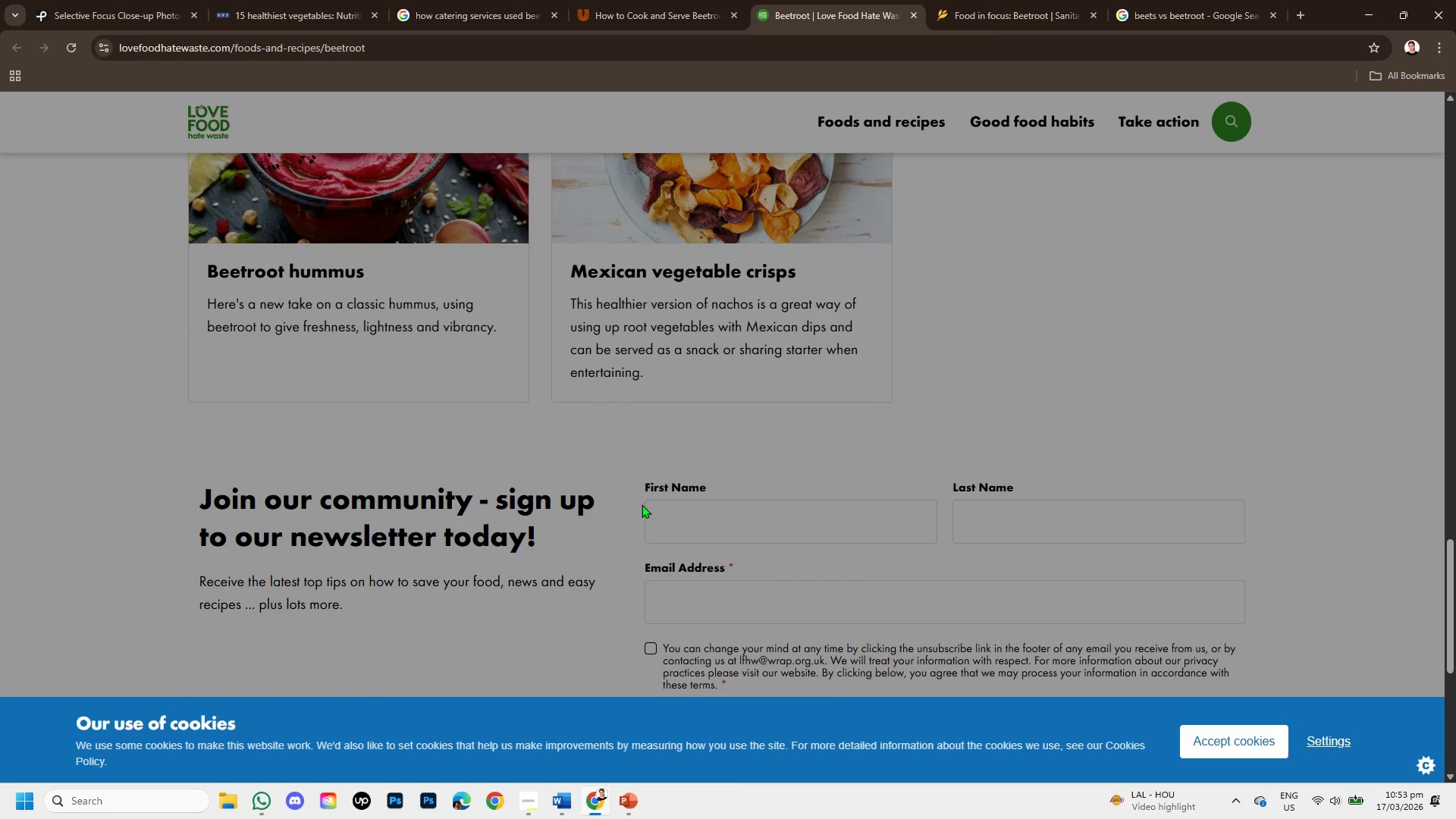 
scroll: coordinate [642, 504], scroll_direction: up, amount: 1.0
 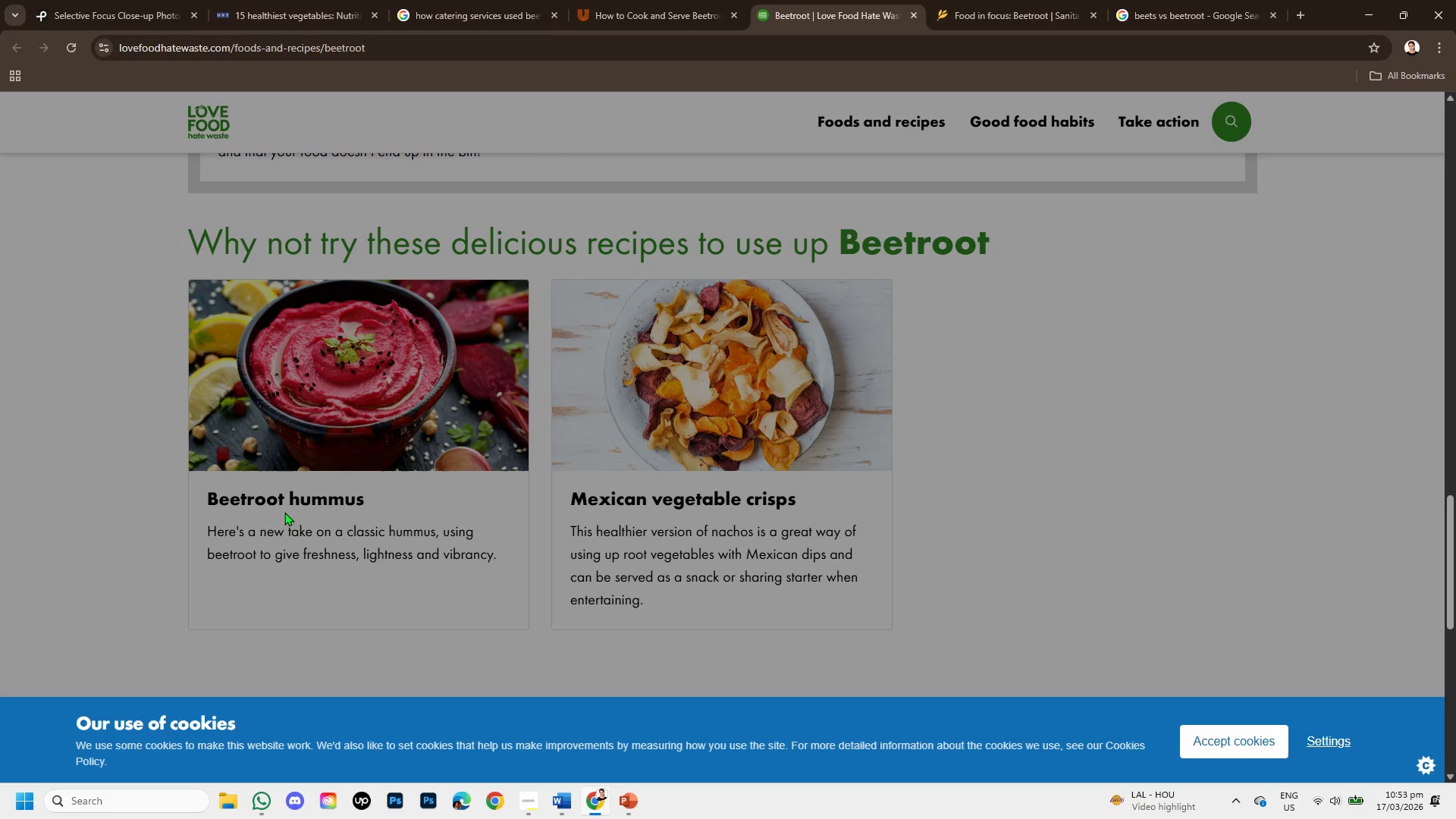 
scroll: coordinate [284, 512], scroll_direction: down, amount: 1.0
 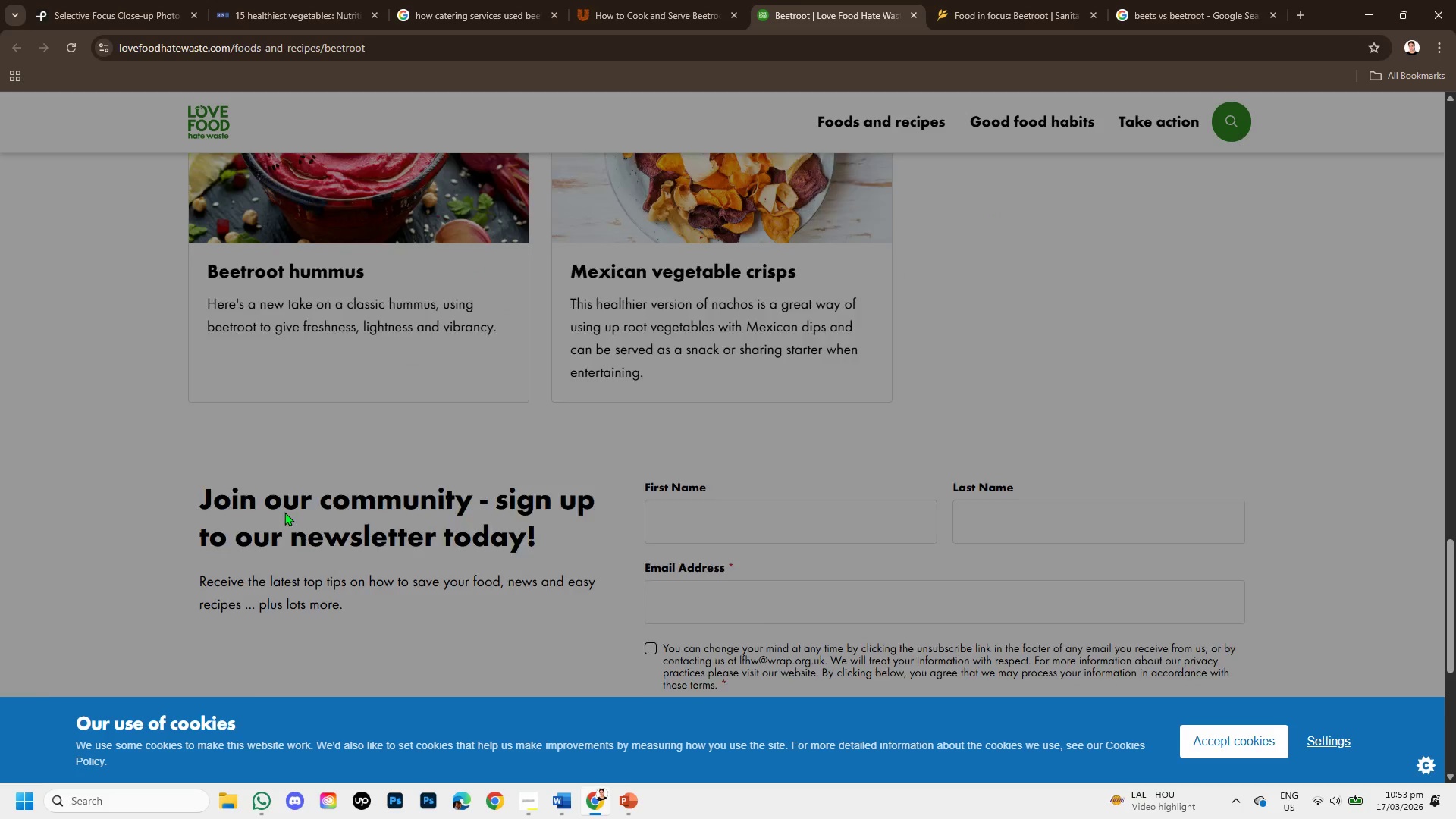 
scroll: coordinate [284, 512], scroll_direction: up, amount: 1.0
 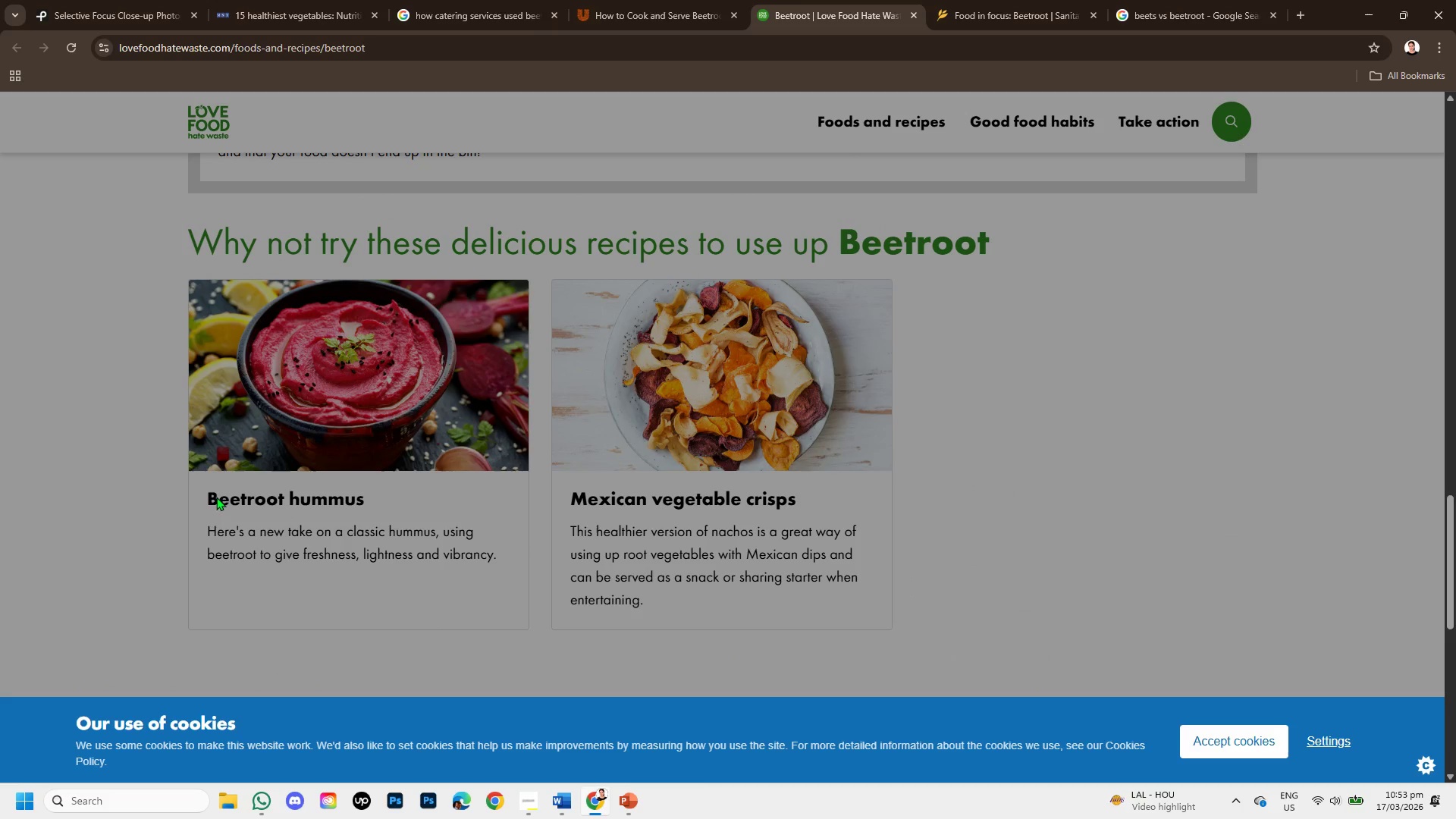 
left_click_drag(start_coordinate=[209, 495], to_coordinate=[356, 514])
 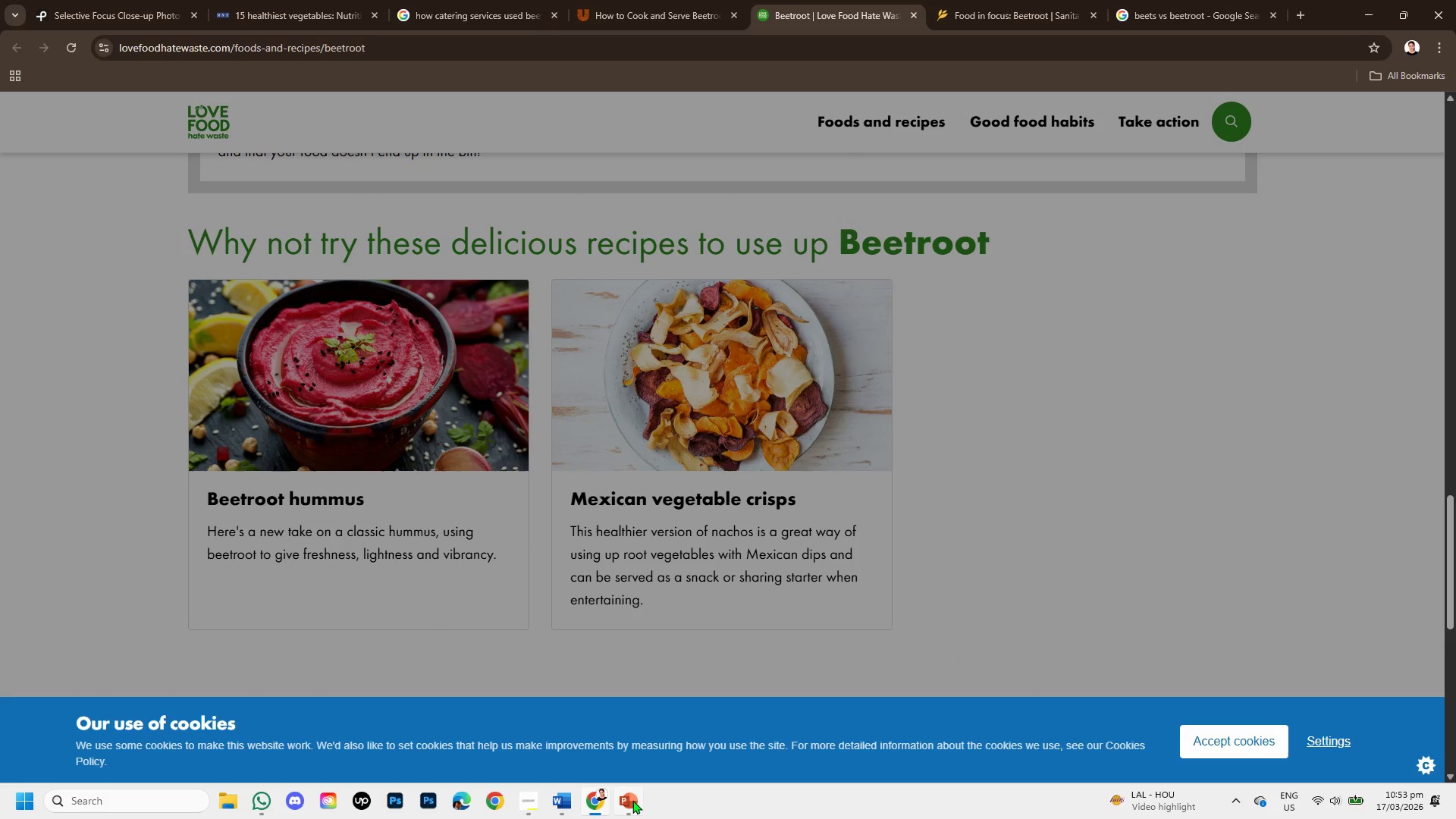 
left_click([629, 799])
 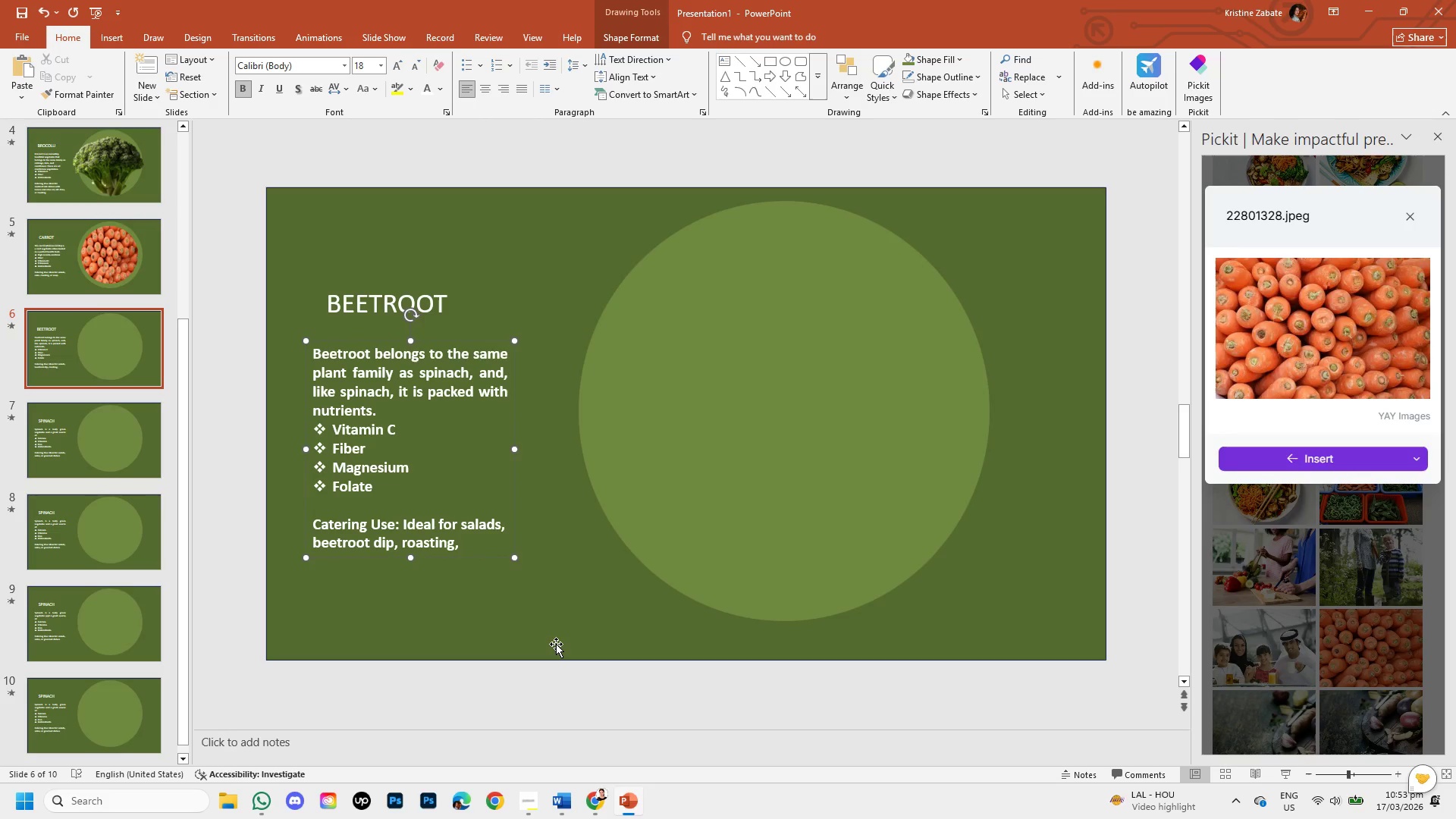 
type(humu)
key(Backspace)
type(mus )
 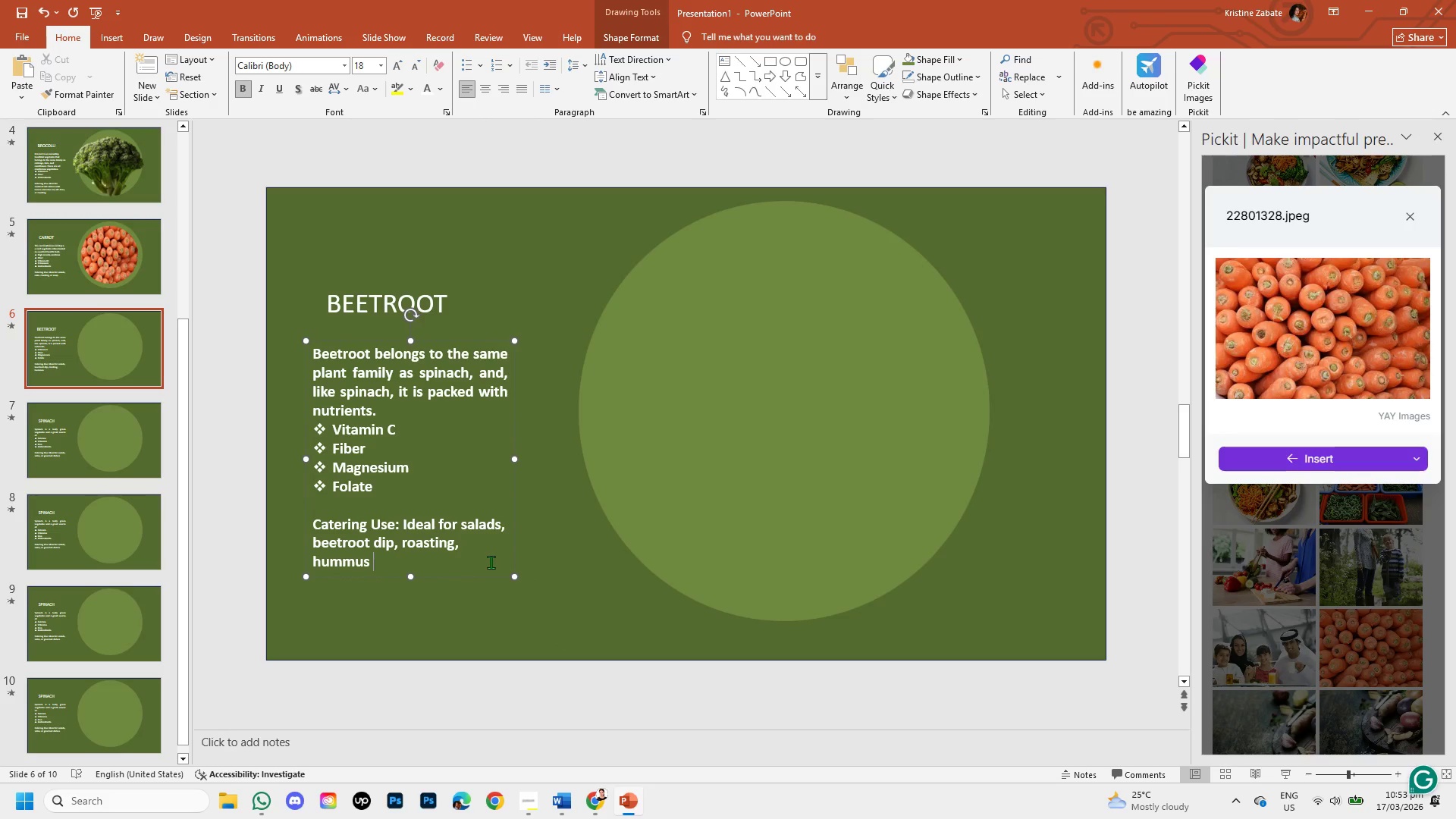 
left_click([468, 549])
 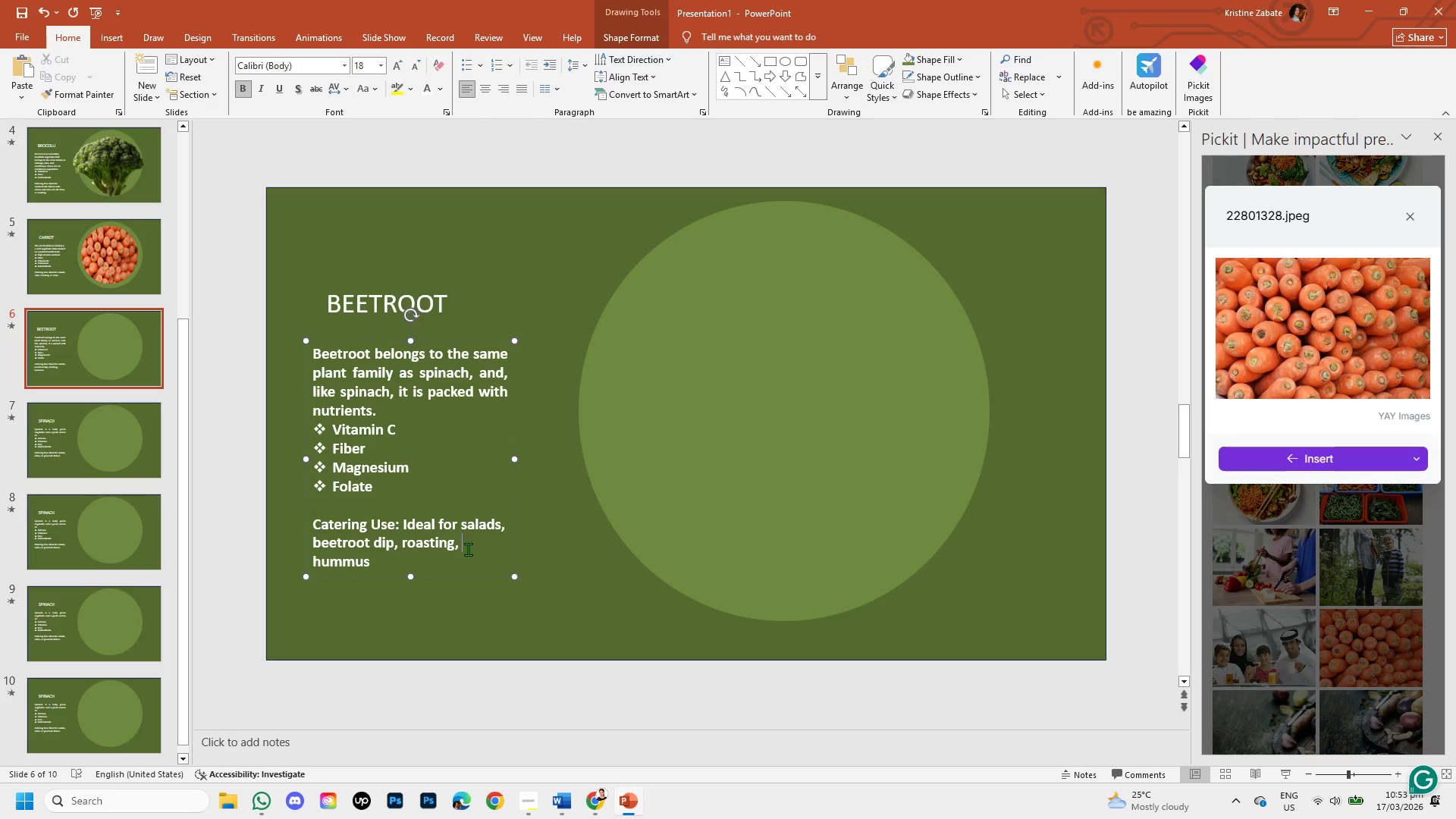 
type(or)
key(Backspace)
key(Backspace)
type( or)
 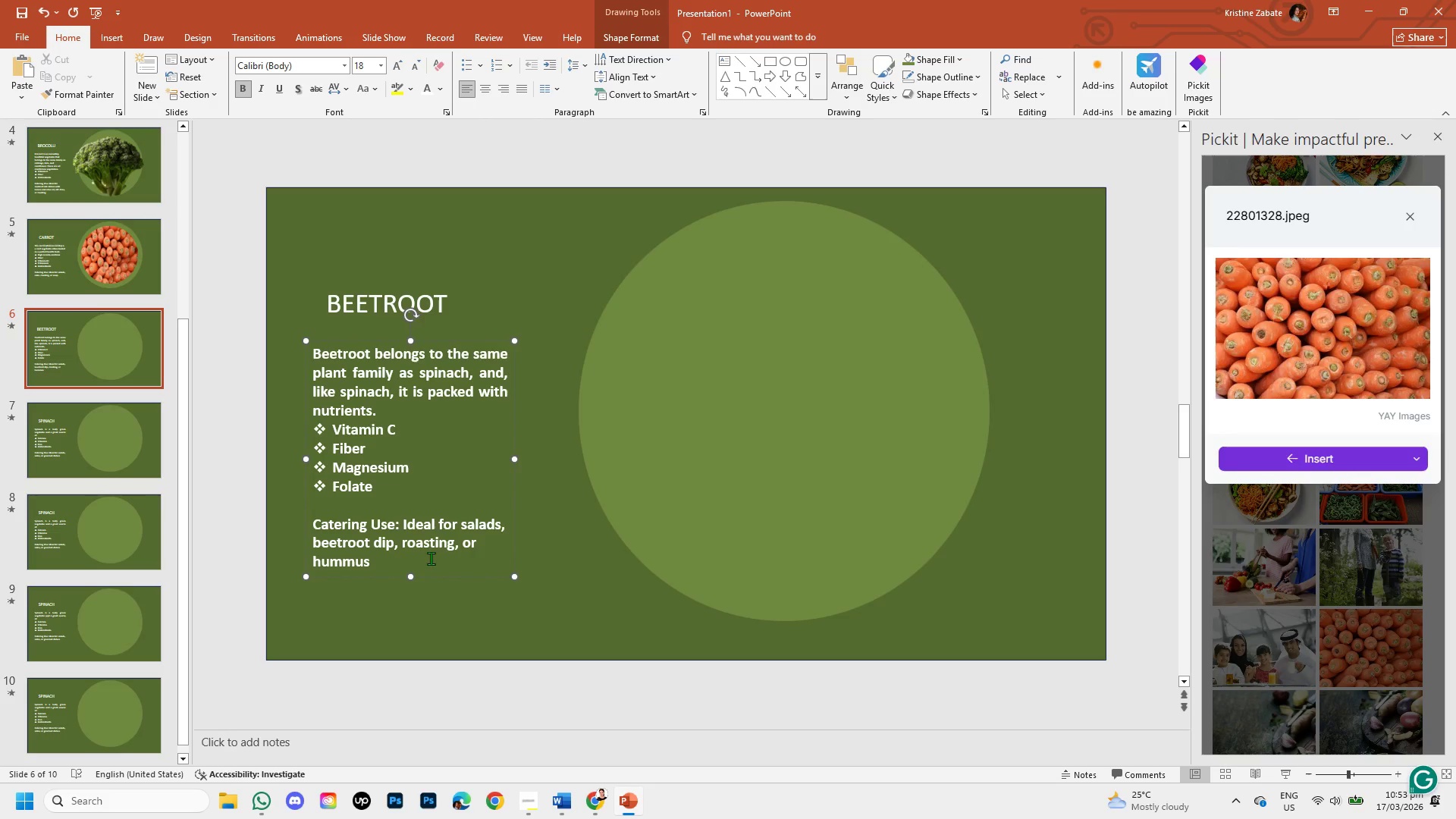 
left_click([430, 559])
 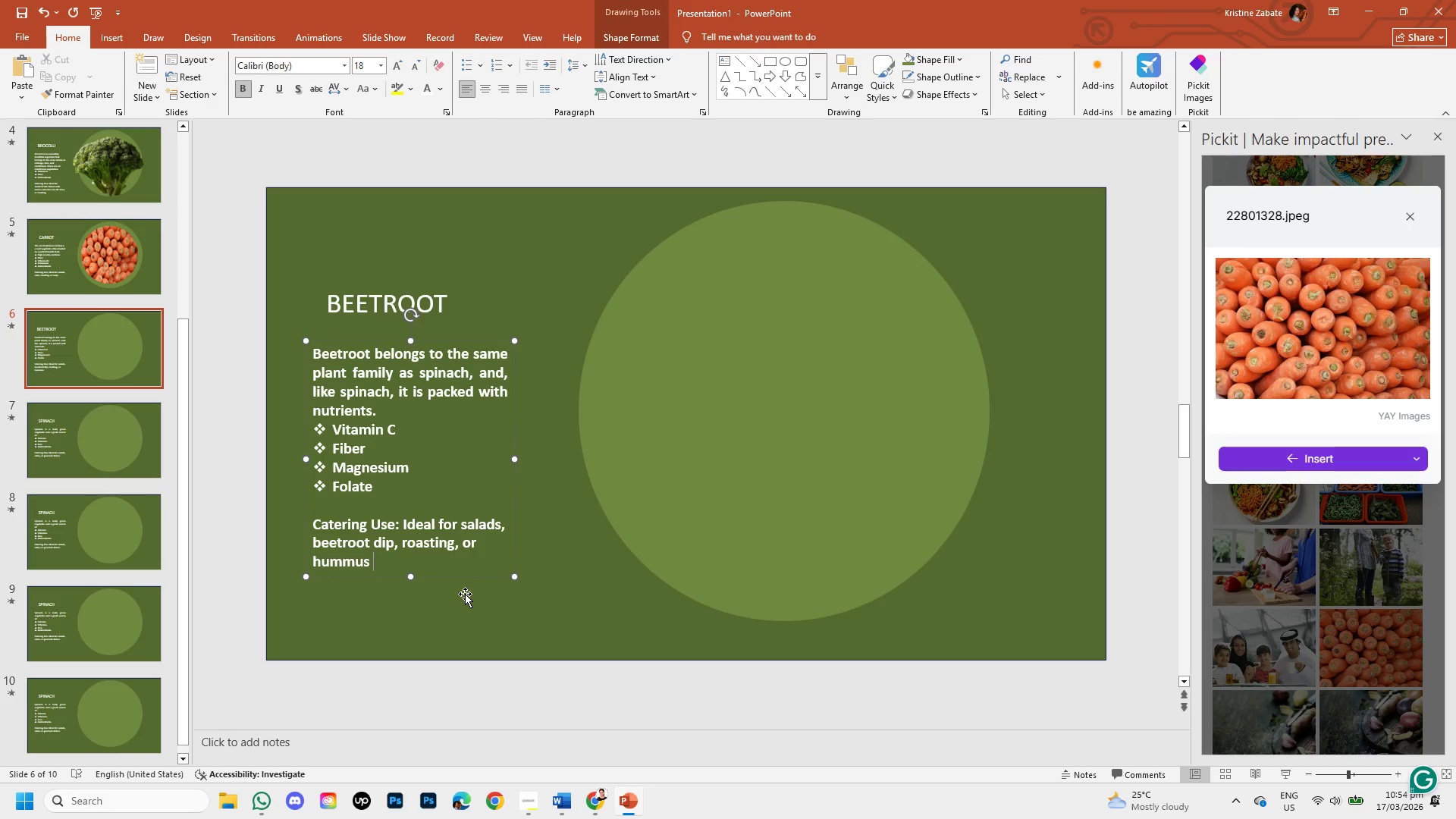 
wait(11.83)
 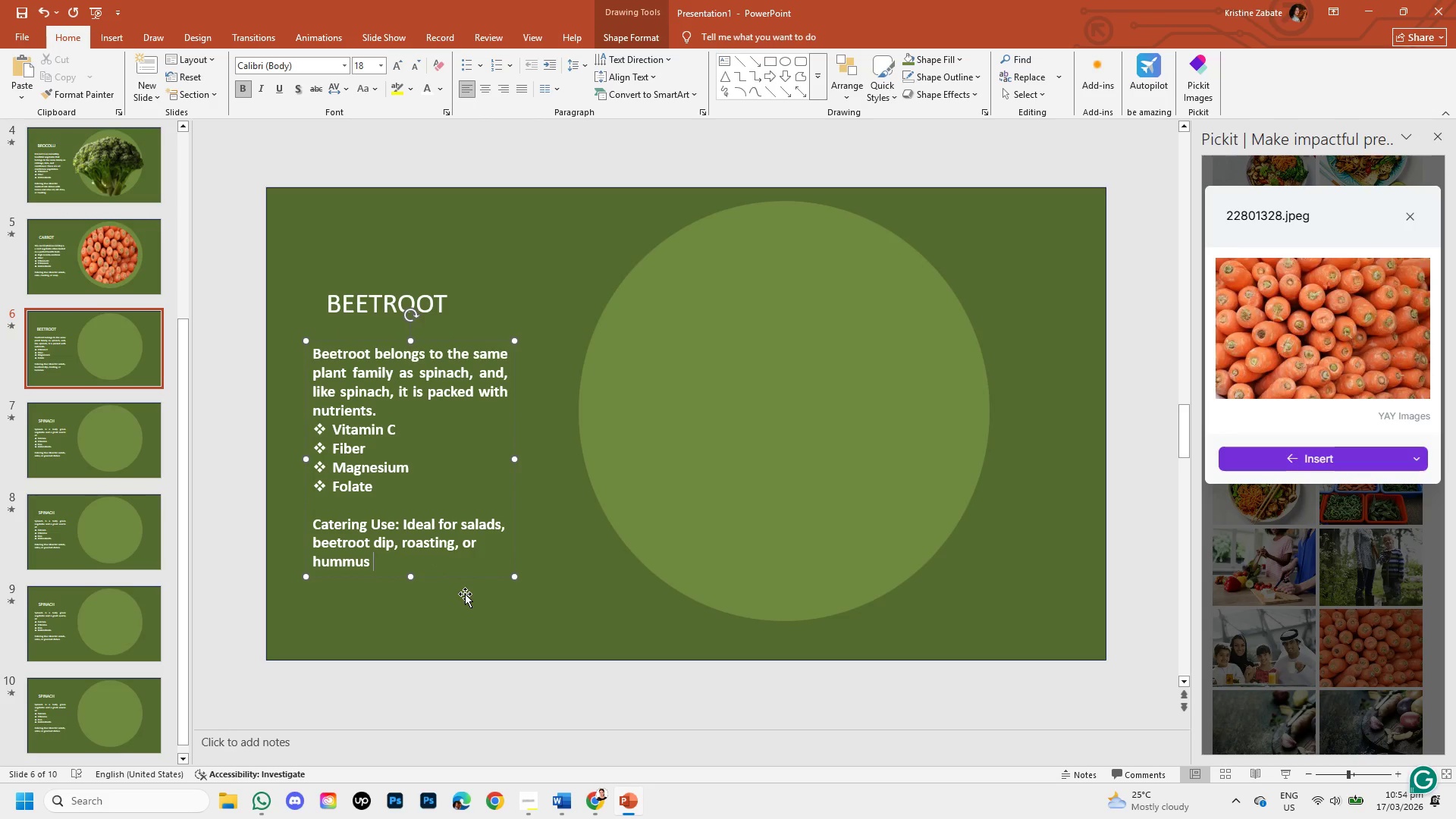 
left_click([455, 542])
 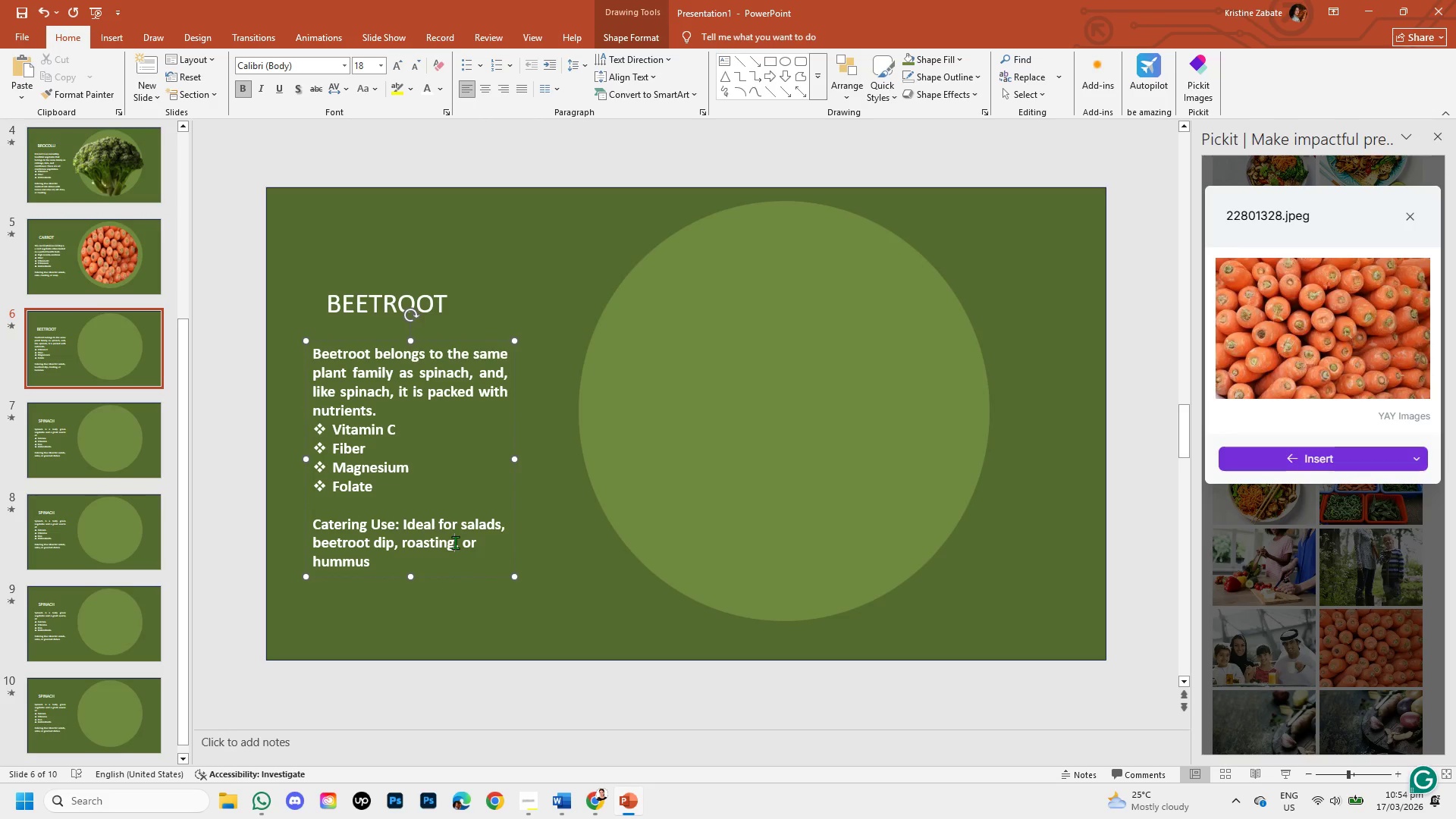 
key(Backspace)
key(Backspace)
key(Backspace)
key(Backspace)
key(Backspace)
key(Backspace)
key(Backspace)
key(Backspace)
type(juices)
 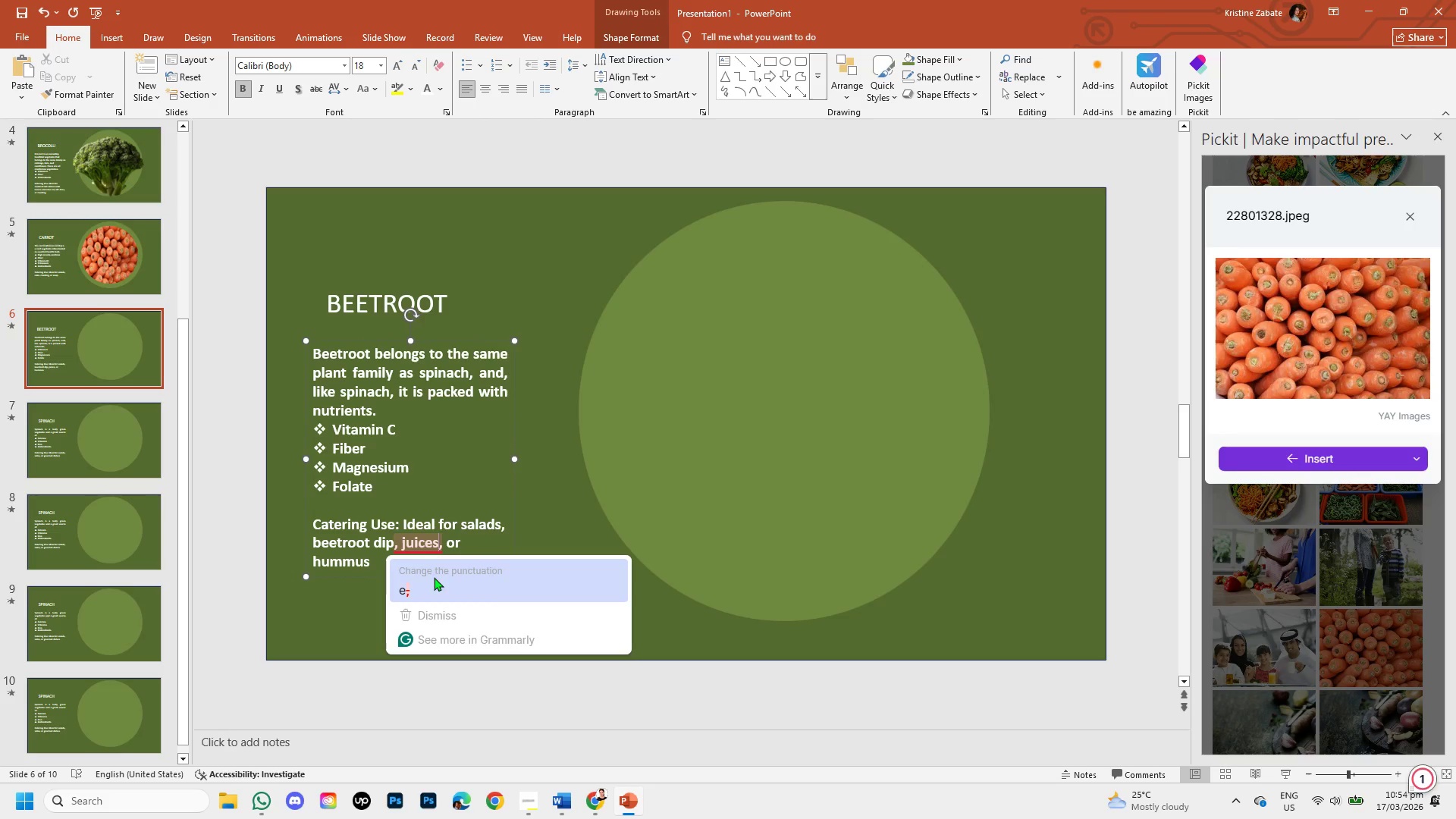 
left_click([435, 584])
 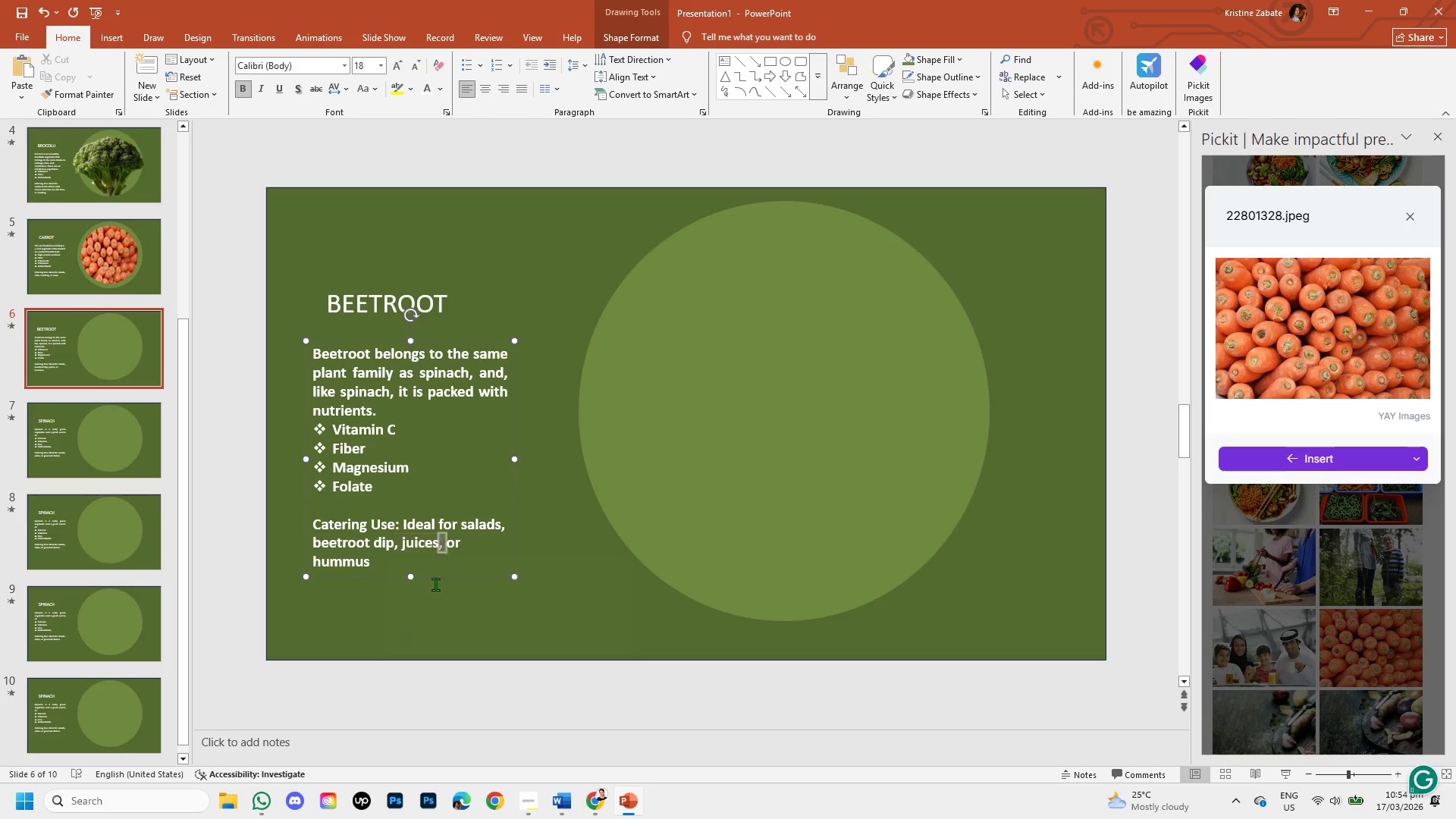 
key(Shift+ShiftLeft)
 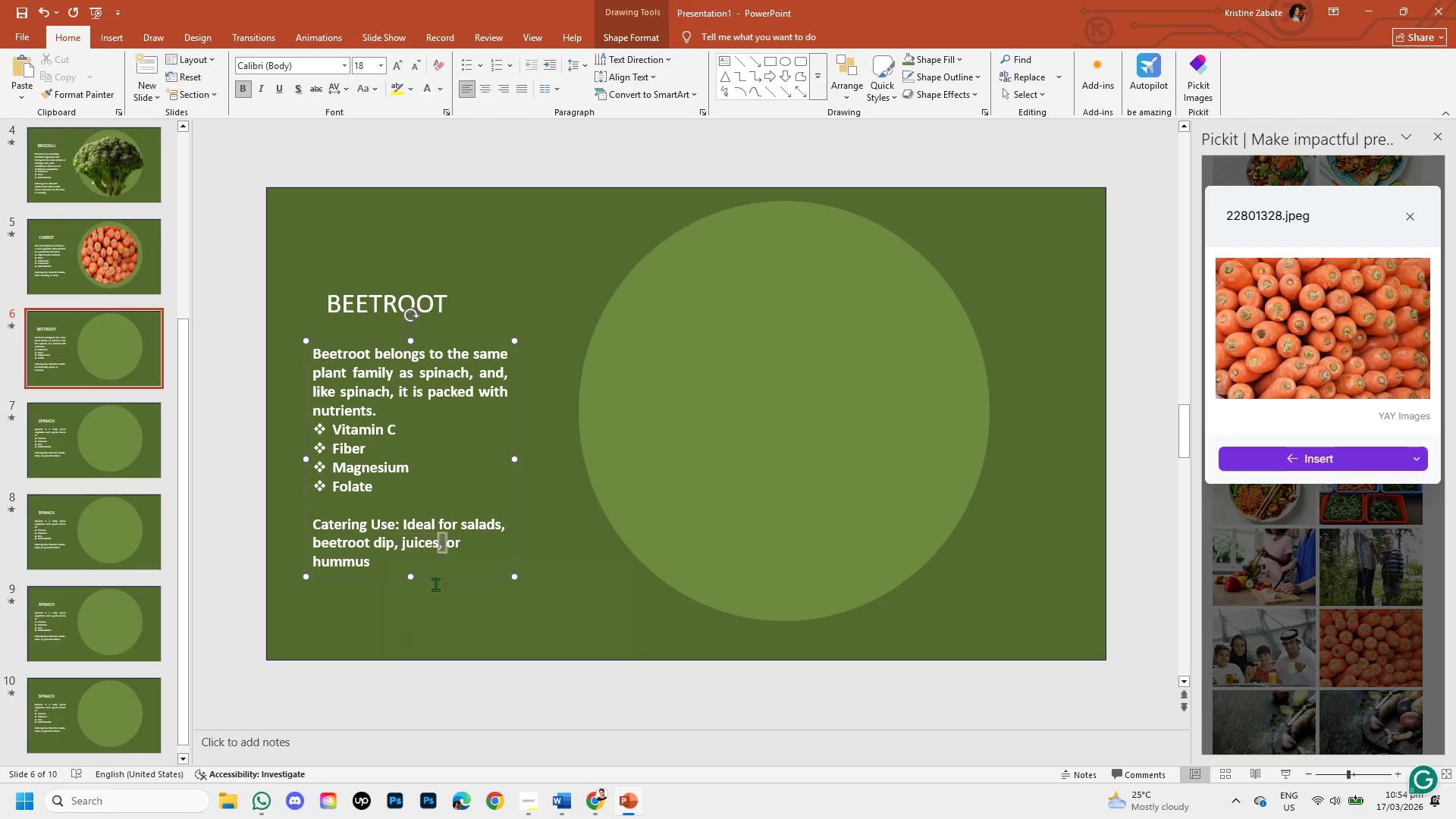 
key(Backspace)
 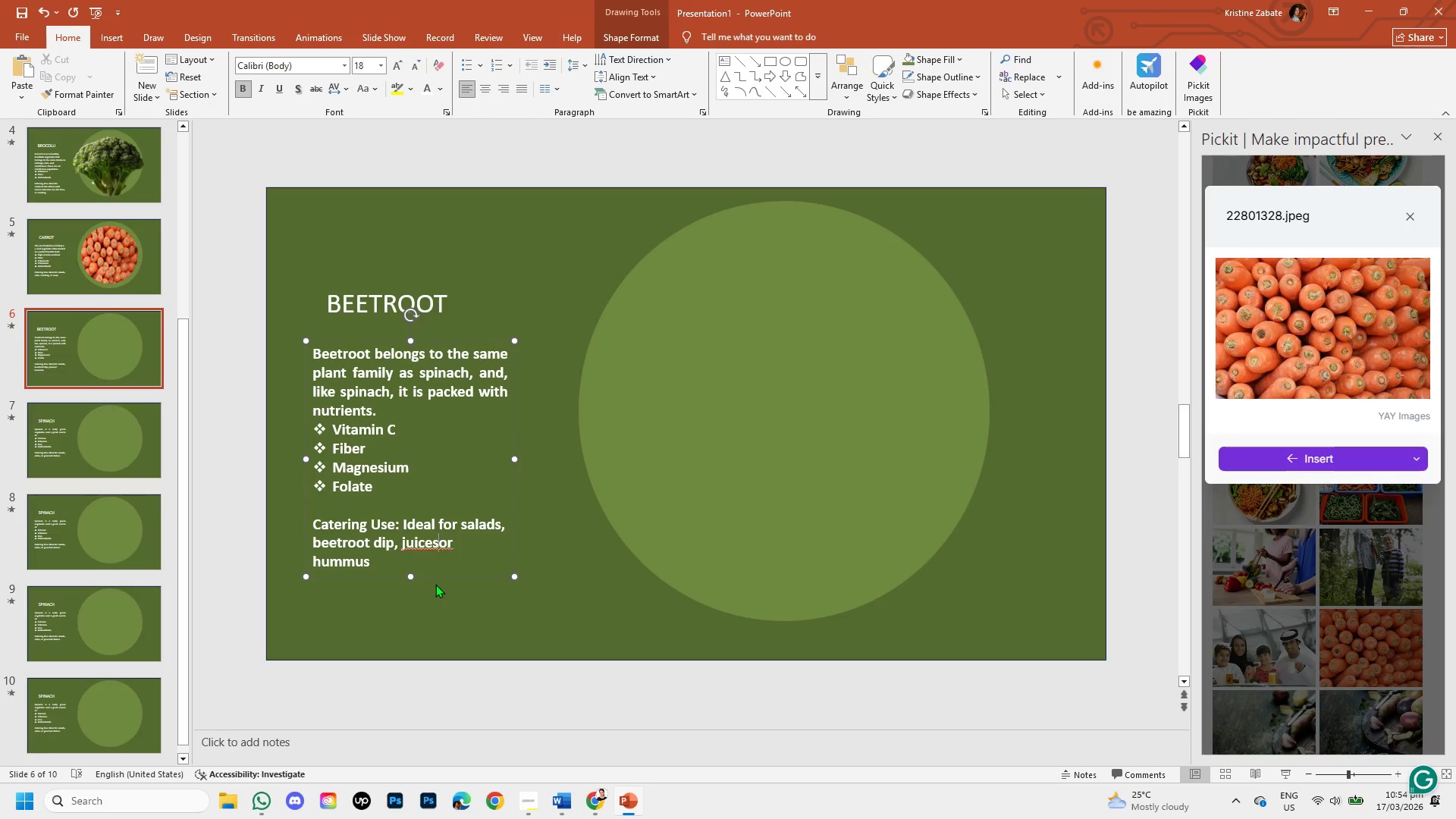 
key(Space)
 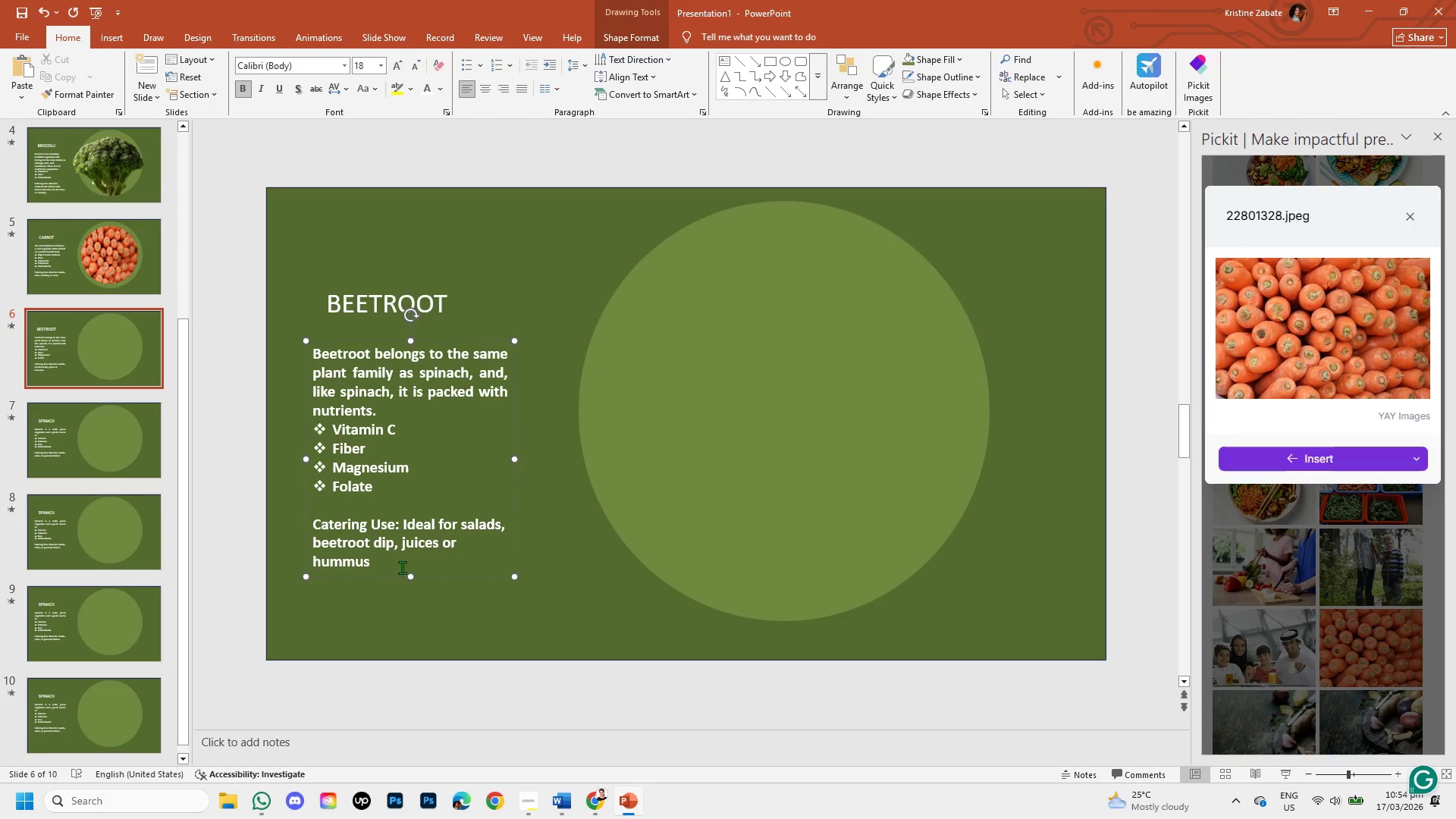 
left_click([400, 566])
 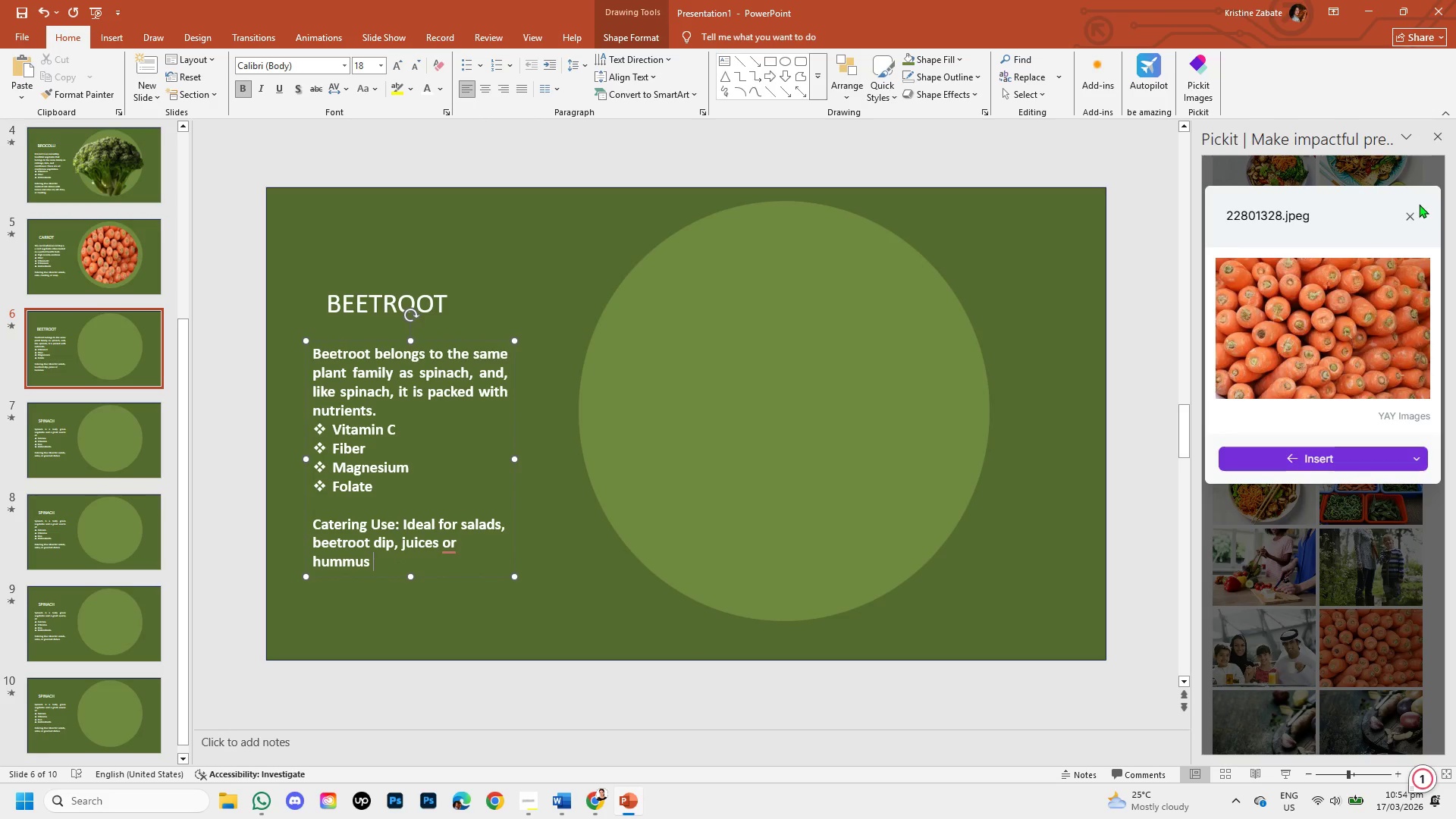 
left_click([1414, 215])
 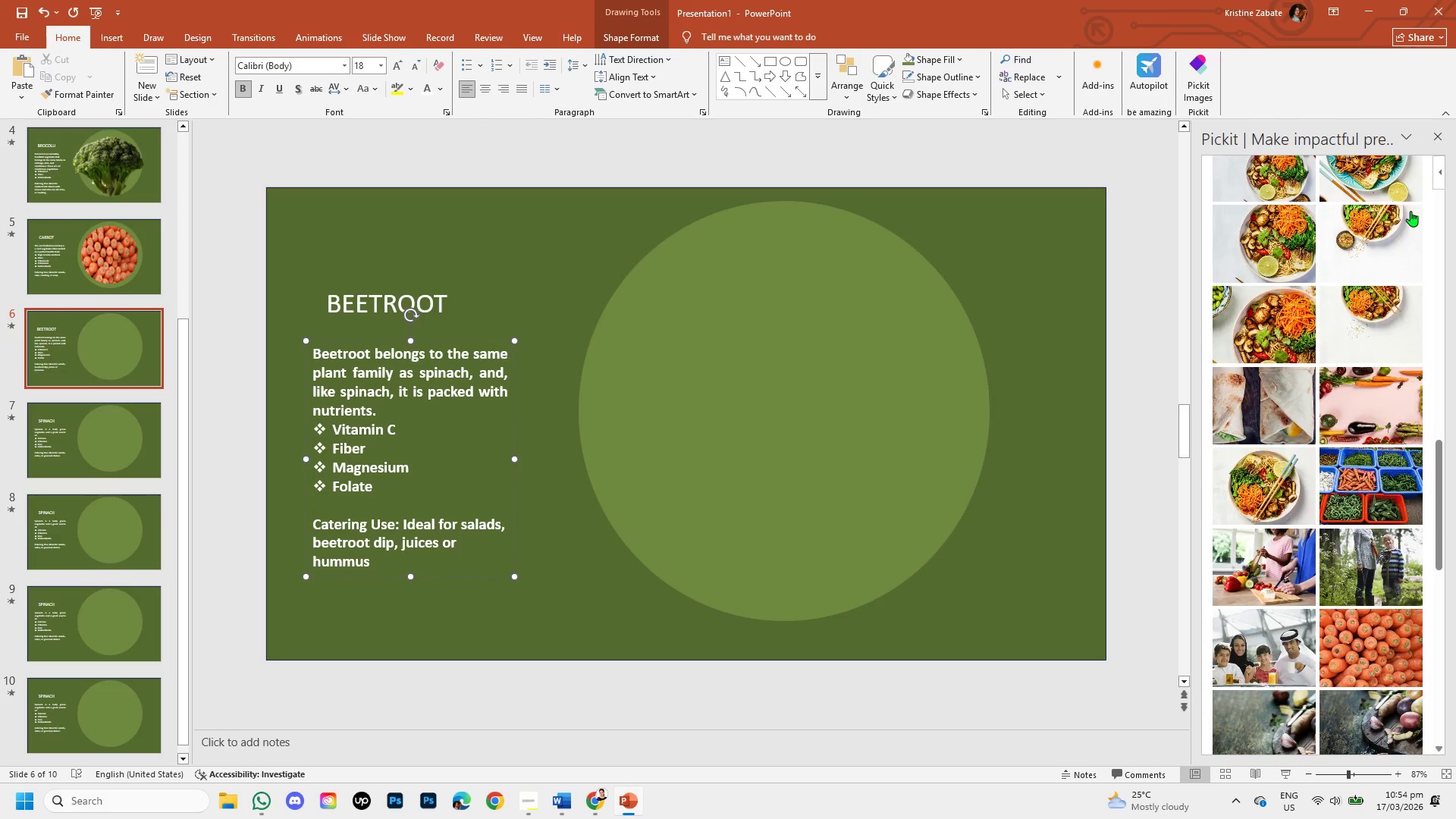 
scroll: coordinate [1403, 228], scroll_direction: up, amount: 10.0
 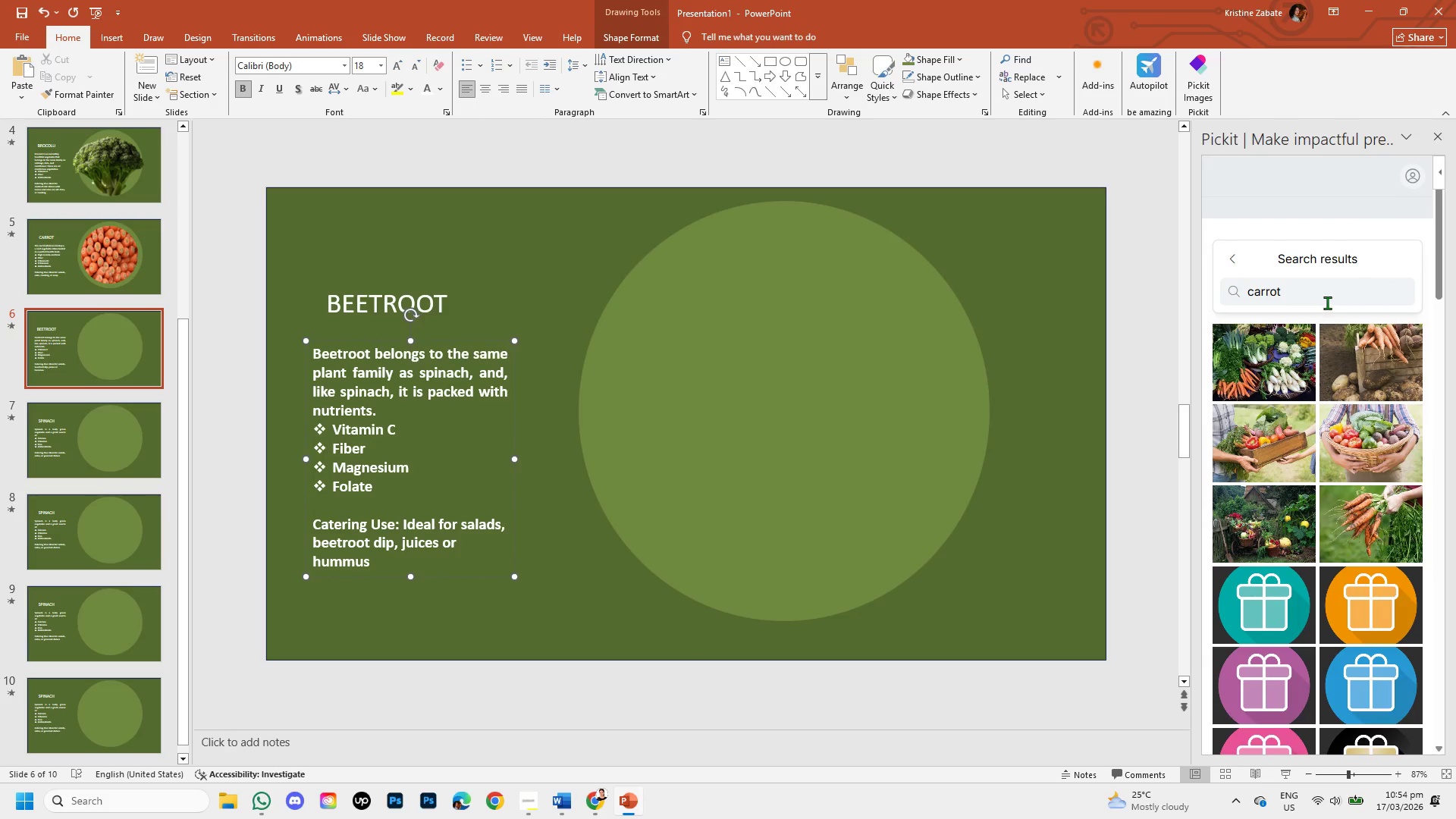 
left_click([1326, 302])
 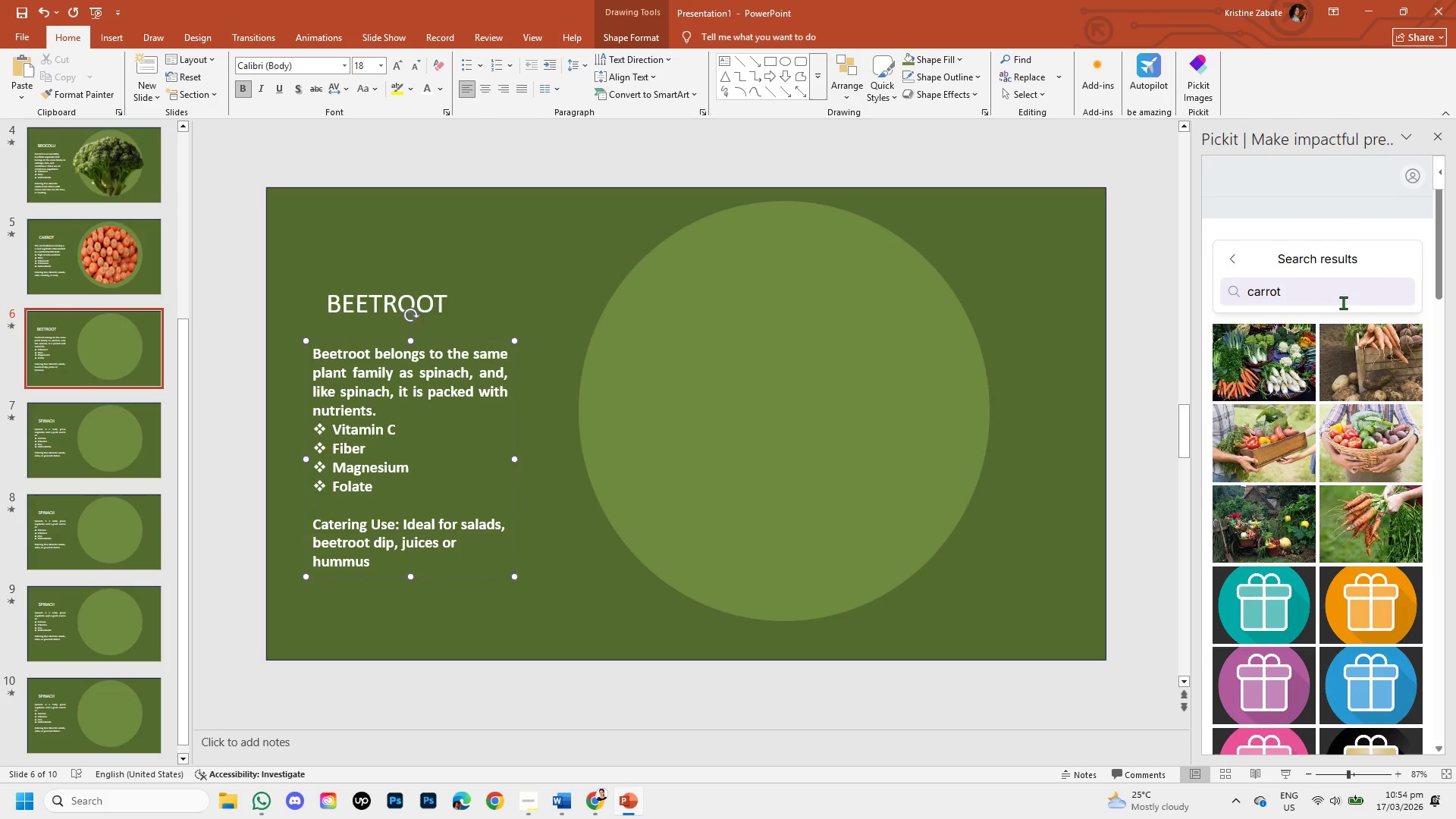 
key(Backspace)
key(Backspace)
key(Backspace)
key(Backspace)
key(Backspace)
key(Backspace)
type(beetroot )
 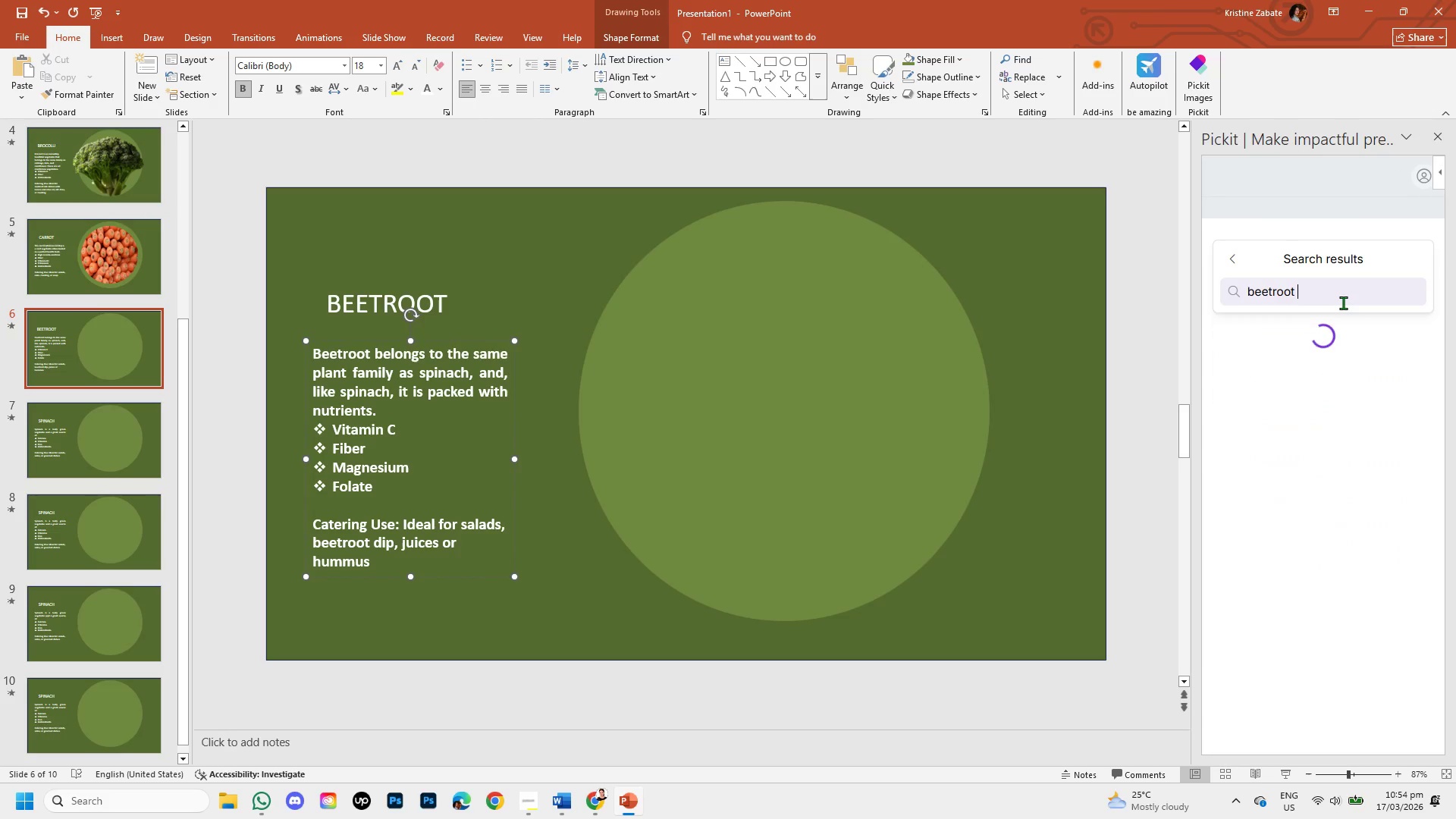 
key(Enter)
 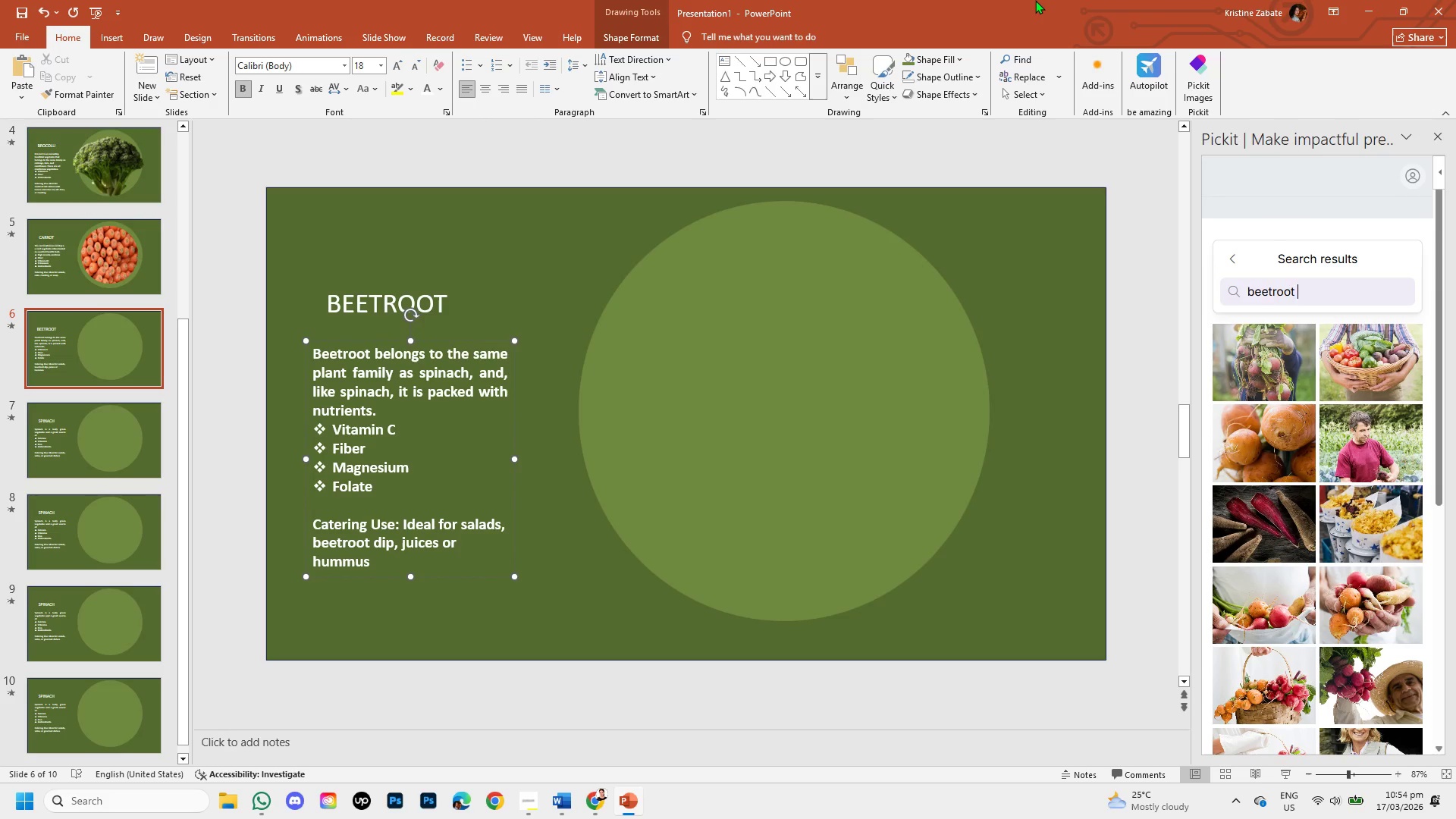 
wait(17.97)
 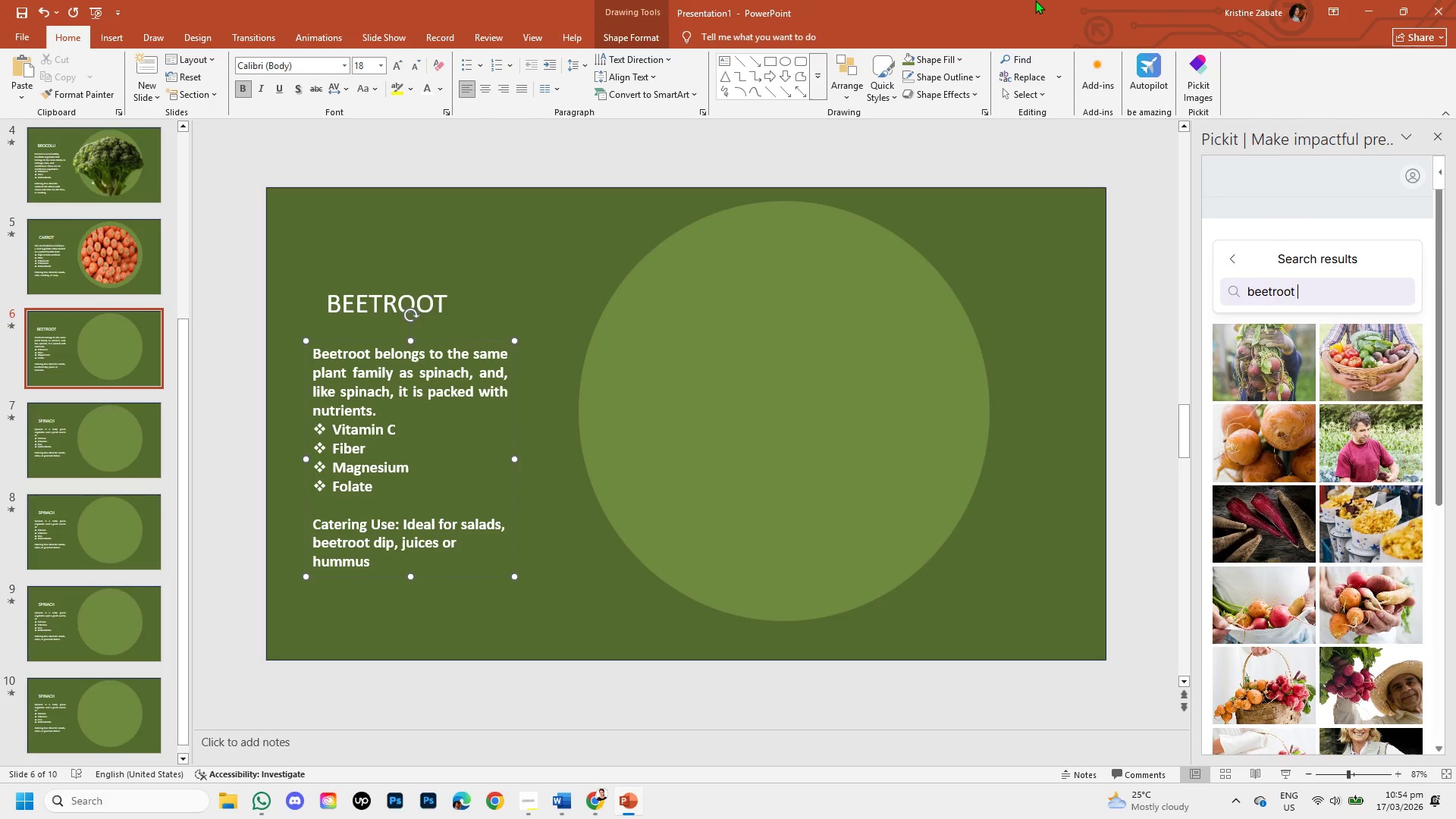 
scroll: coordinate [1310, 695], scroll_direction: down, amount: 3.0
 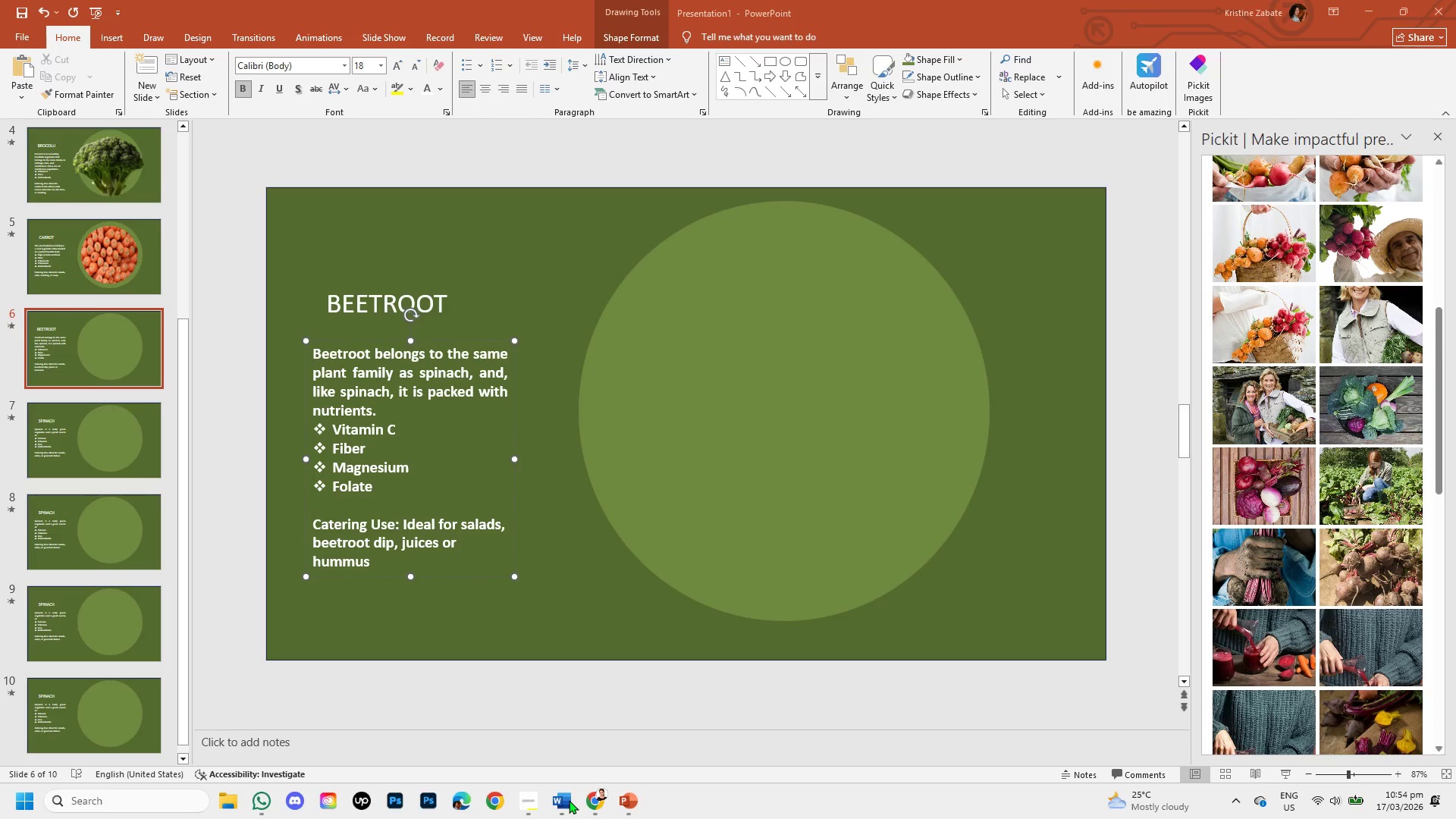 
left_click([588, 798])
 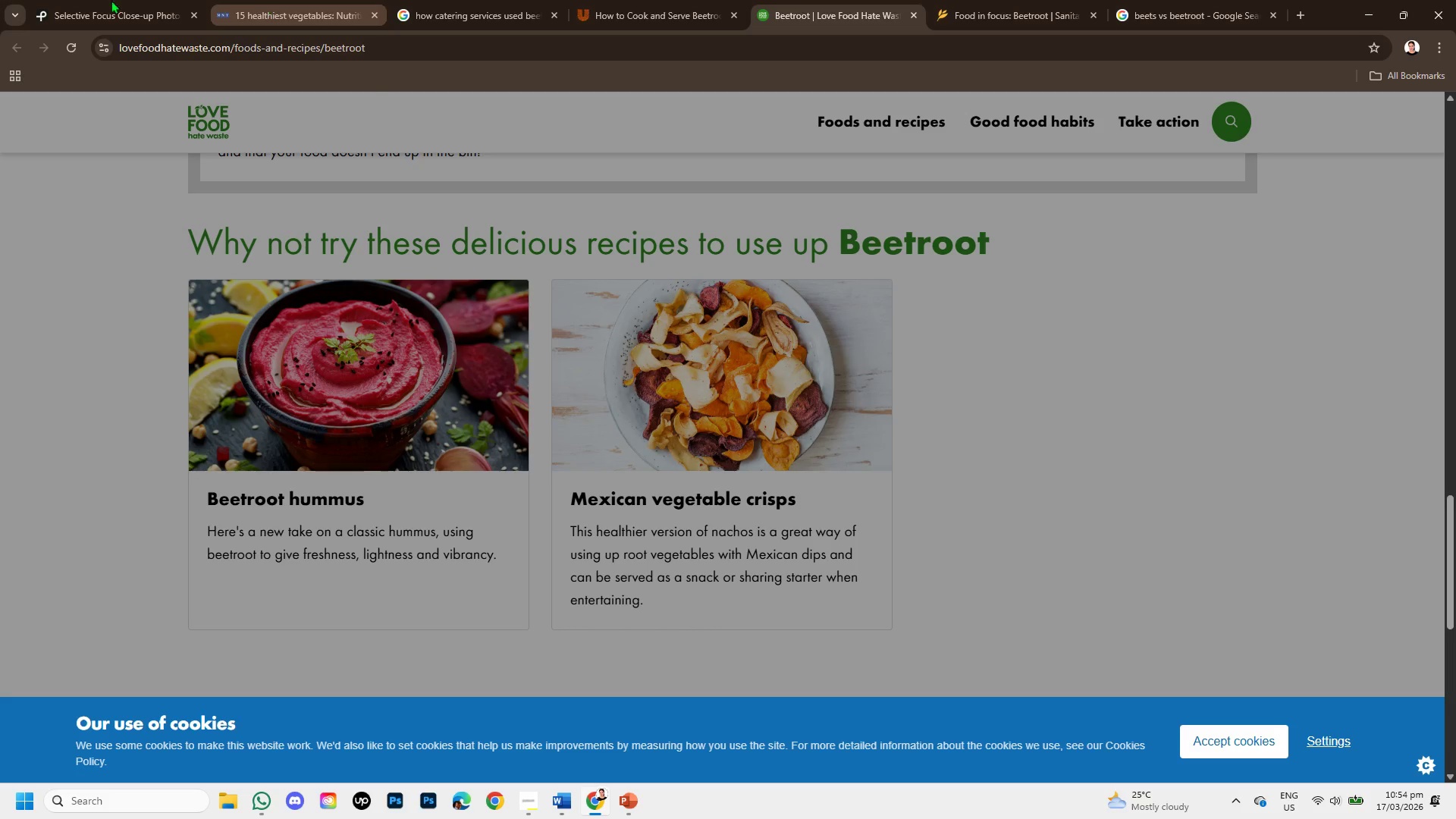 
left_click([84, 0])
 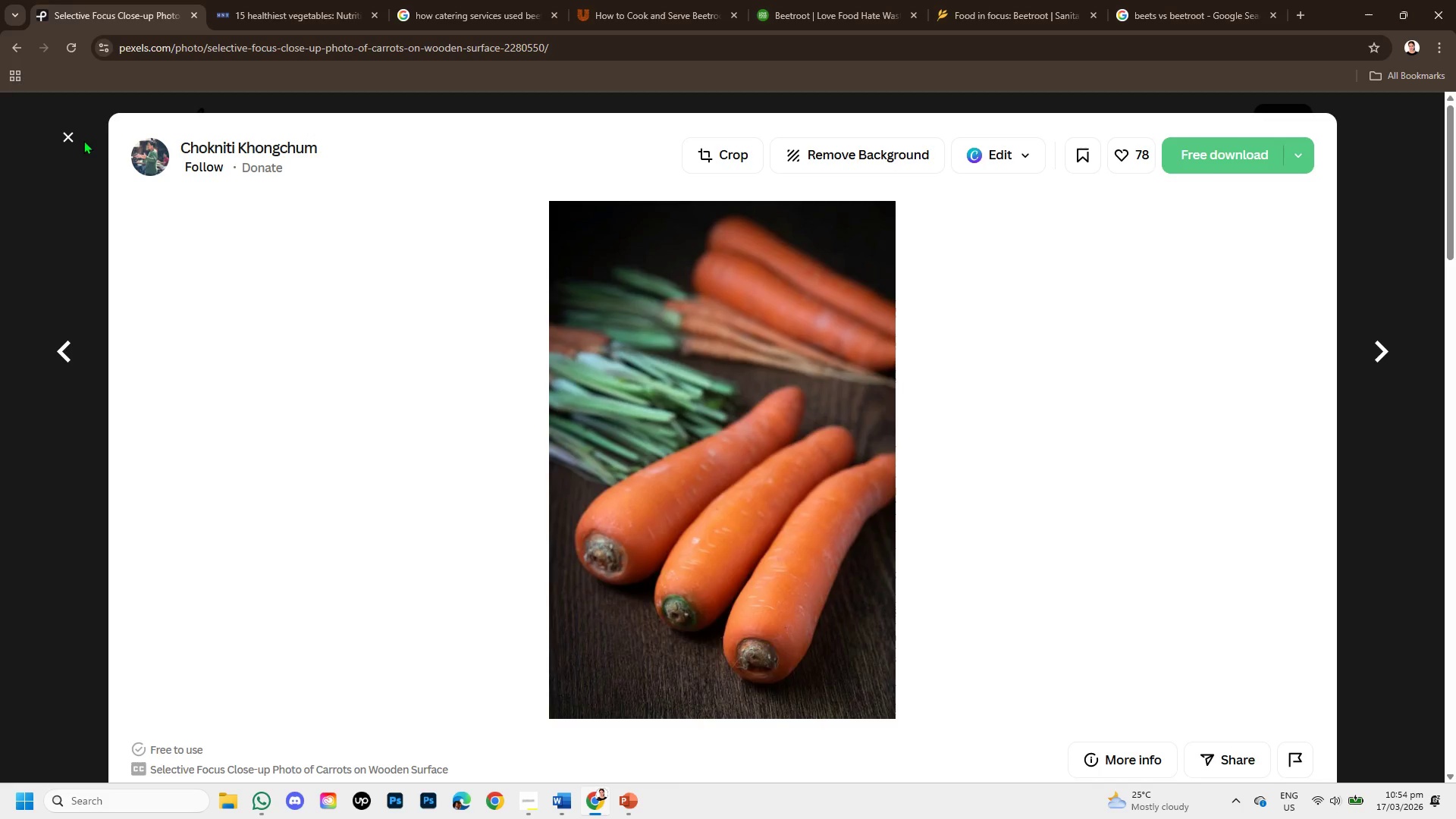 
left_click([58, 128])
 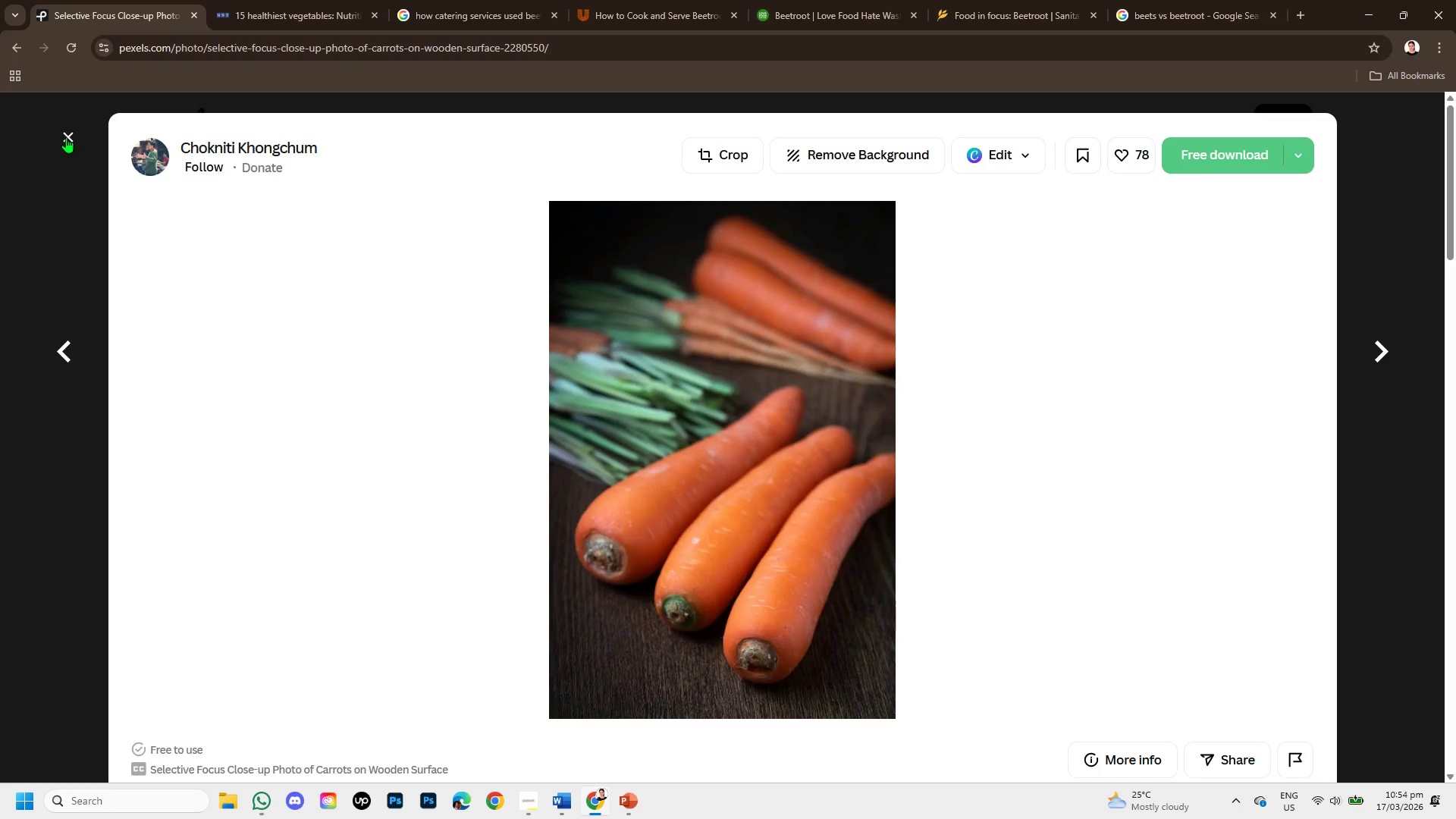 
left_click([66, 137])
 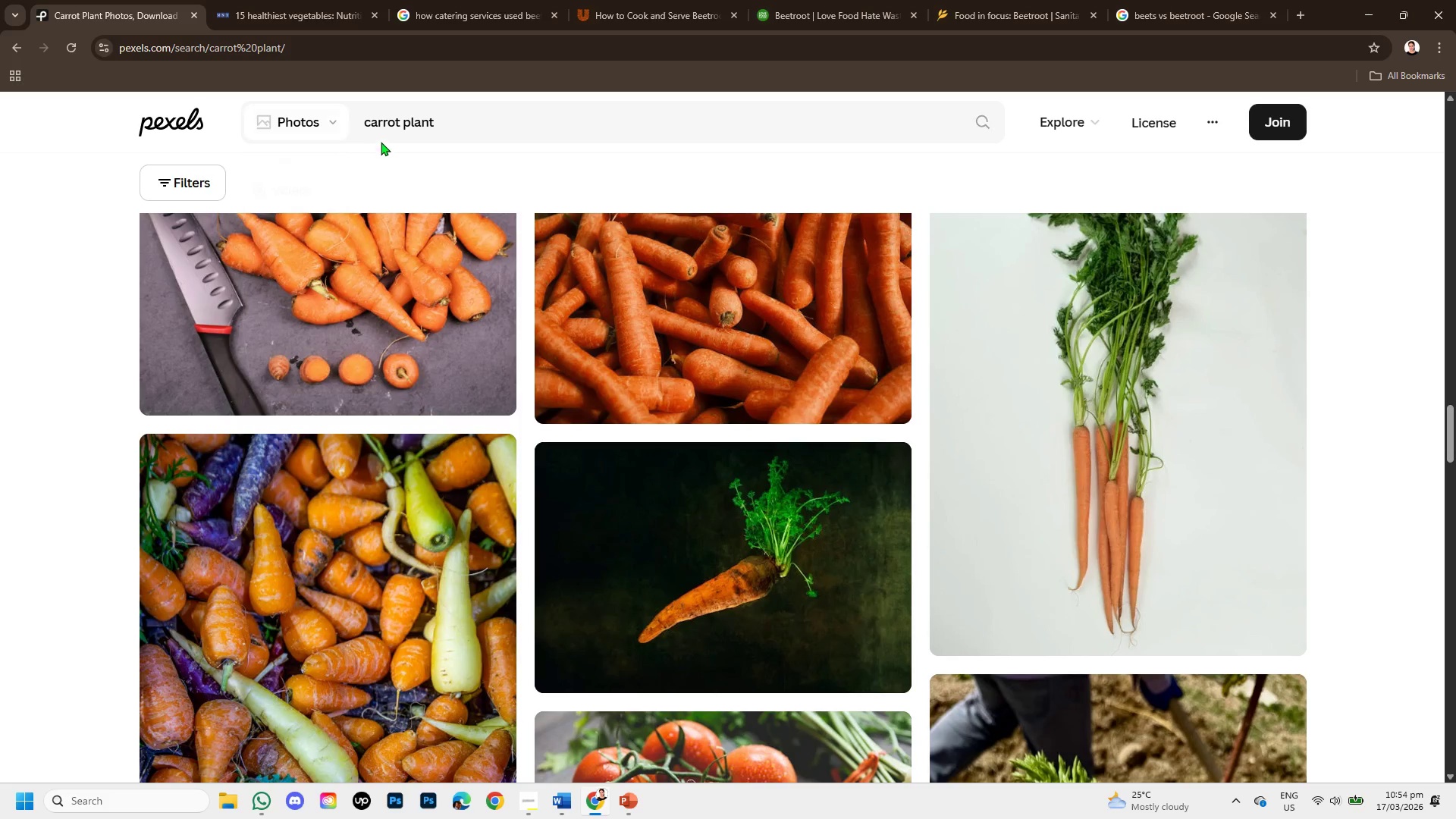 
left_click_drag(start_coordinate=[398, 127], to_coordinate=[376, 125])
 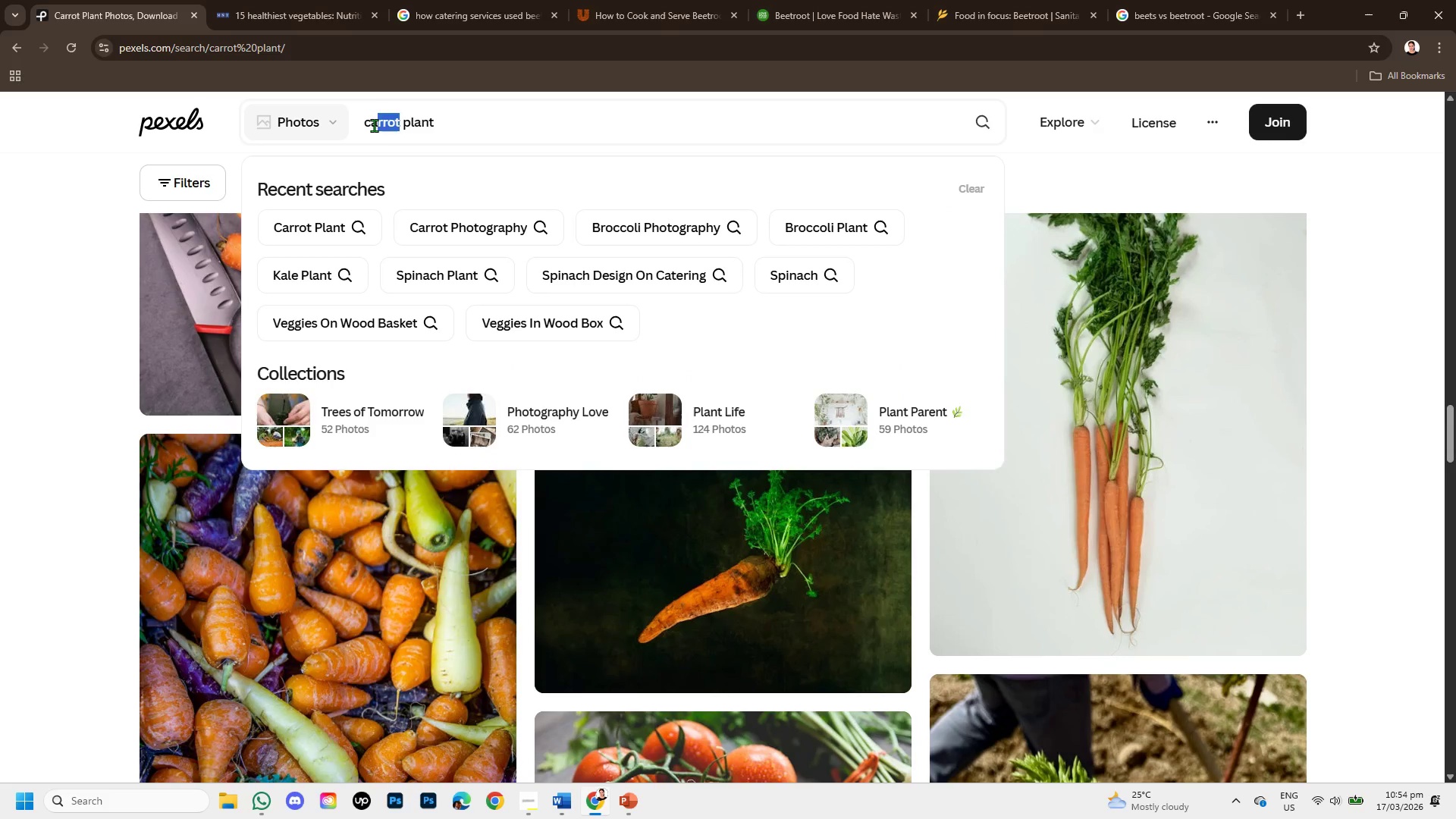 
key(Backspace)
key(Backspace)
key(Backspace)
type(beetroot)
 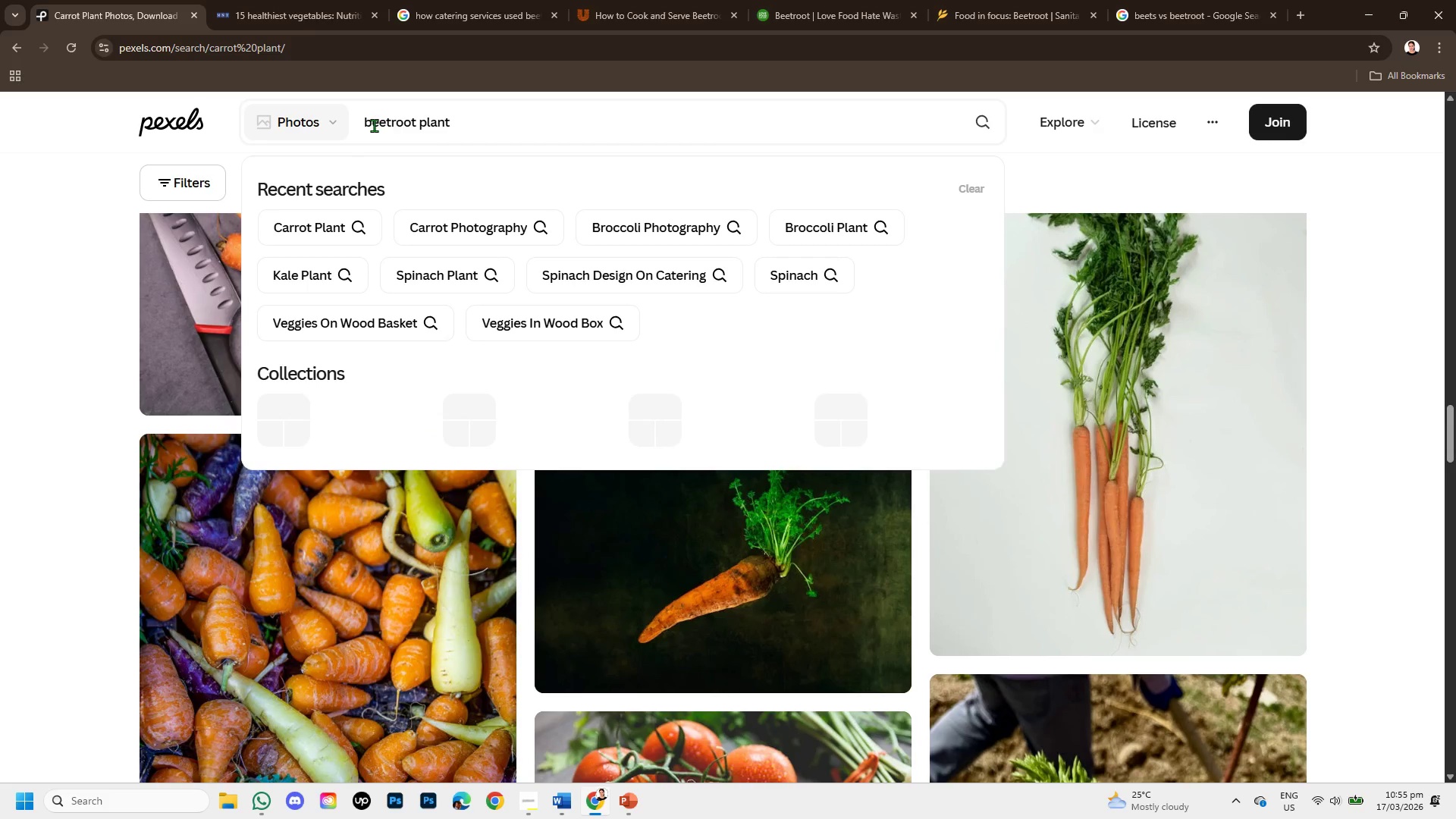 
key(Enter)
 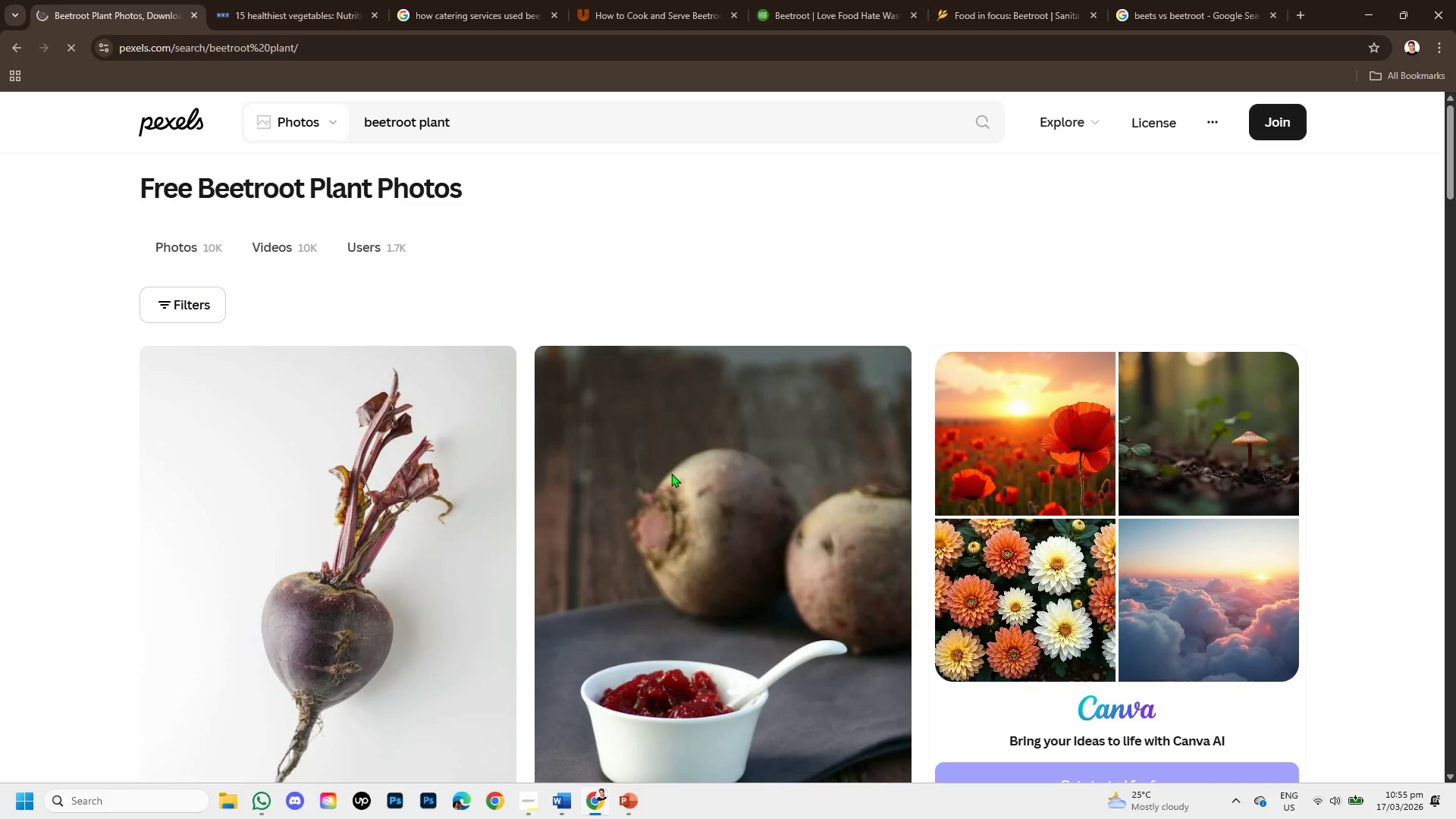 
scroll: coordinate [582, 617], scroll_direction: down, amount: 5.0
 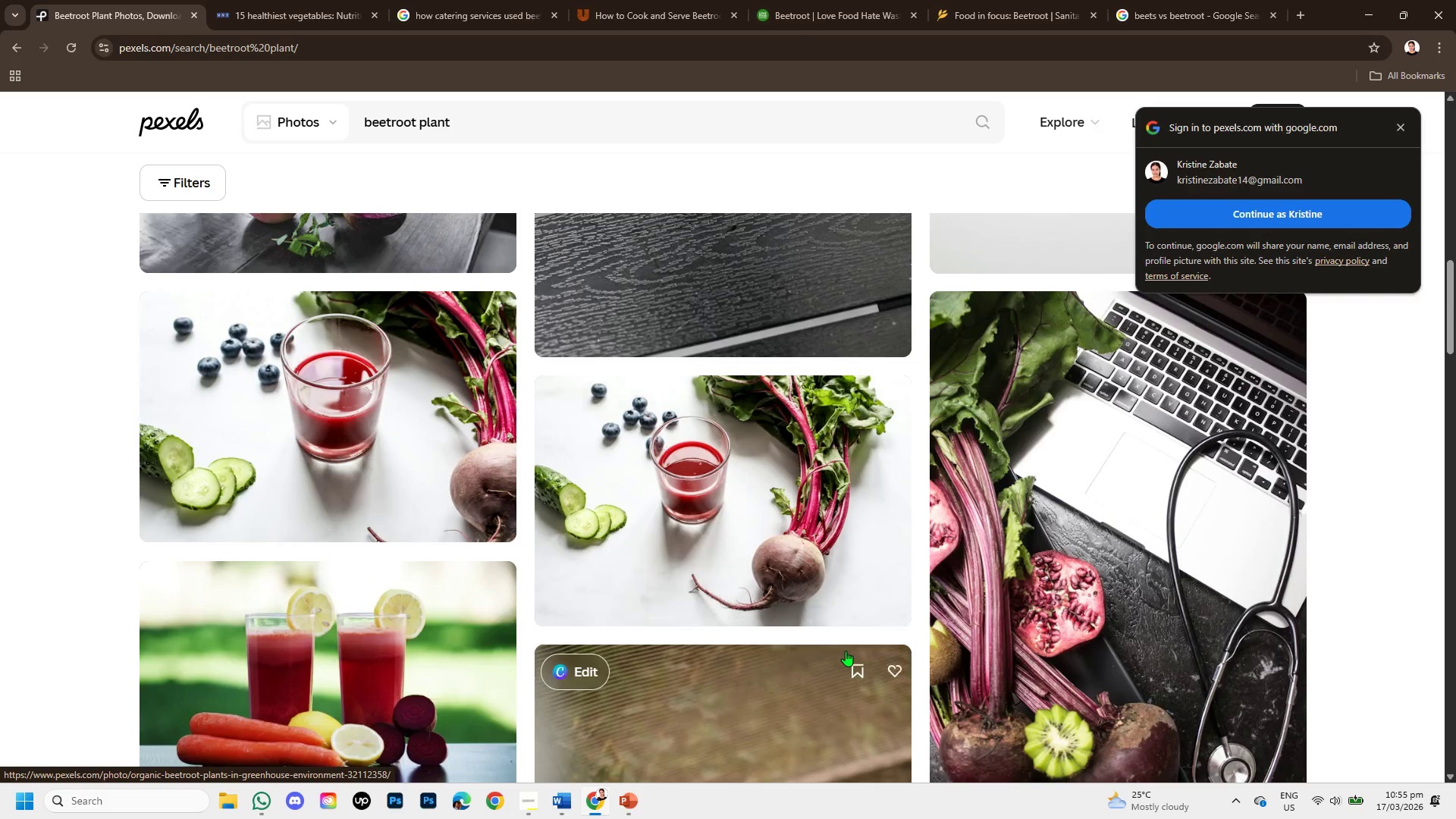 
scroll: coordinate [921, 534], scroll_direction: down, amount: 3.0
 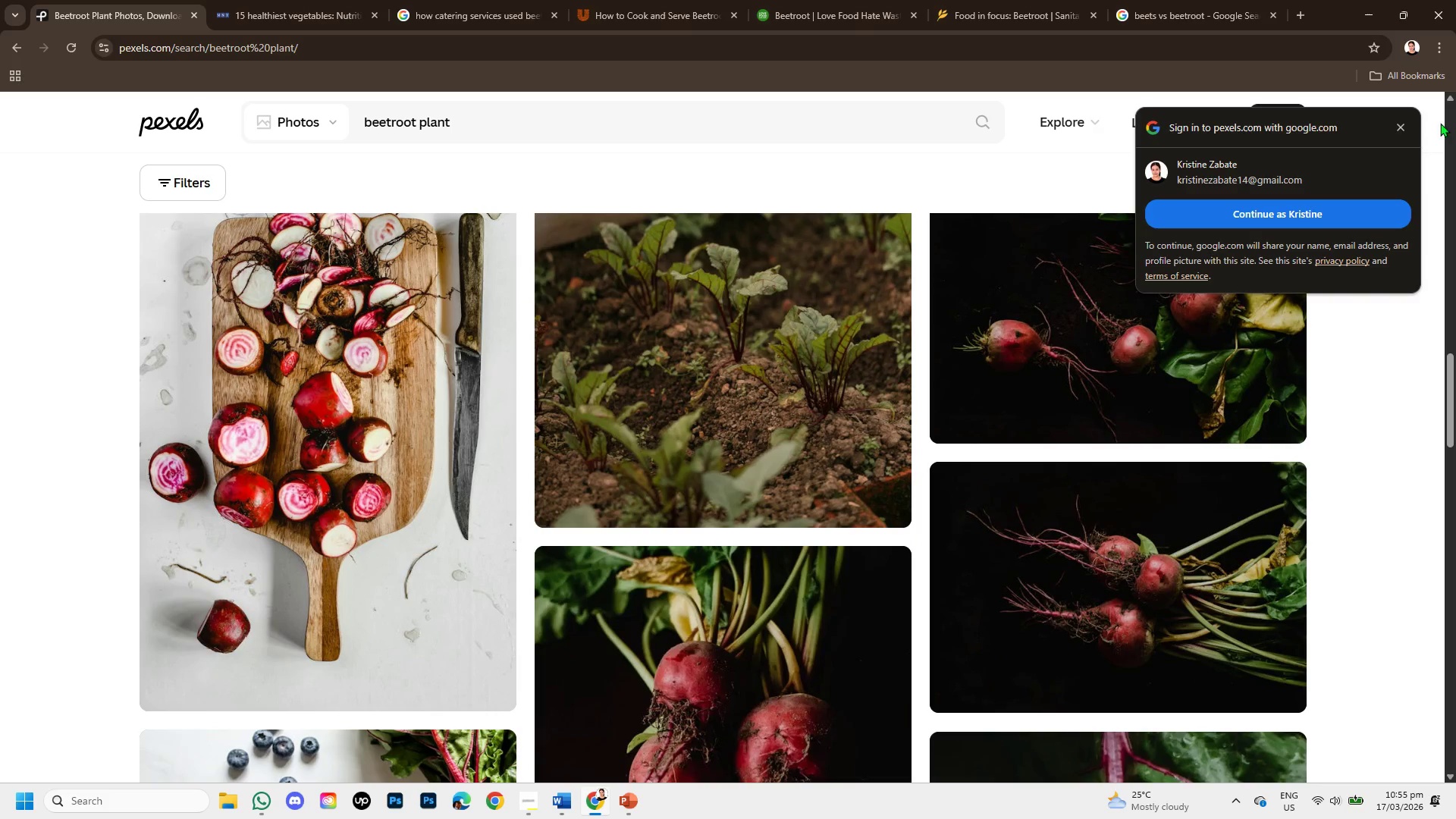 
left_click([1401, 123])
 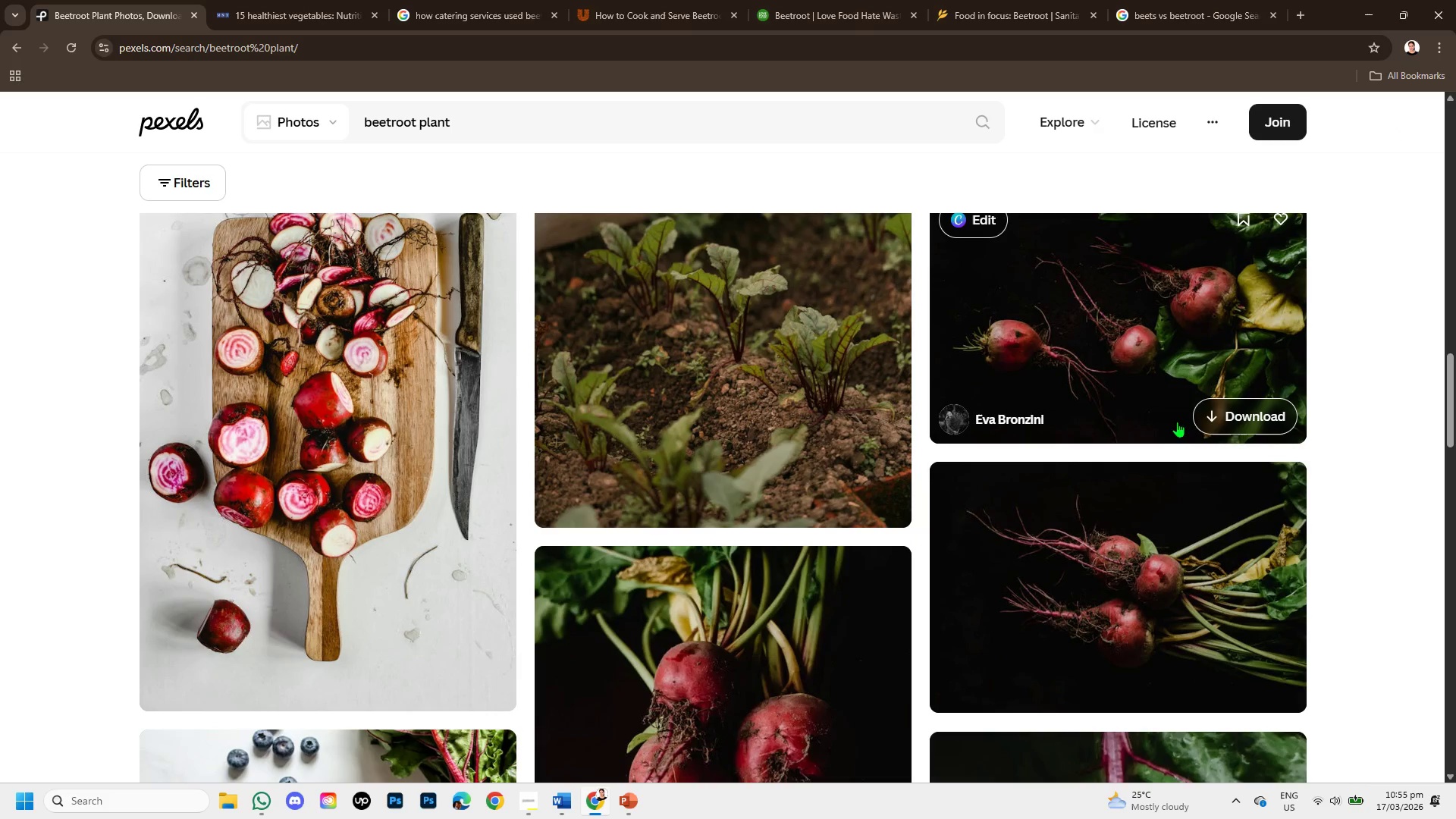 
scroll: coordinate [820, 457], scroll_direction: down, amount: 6.0
 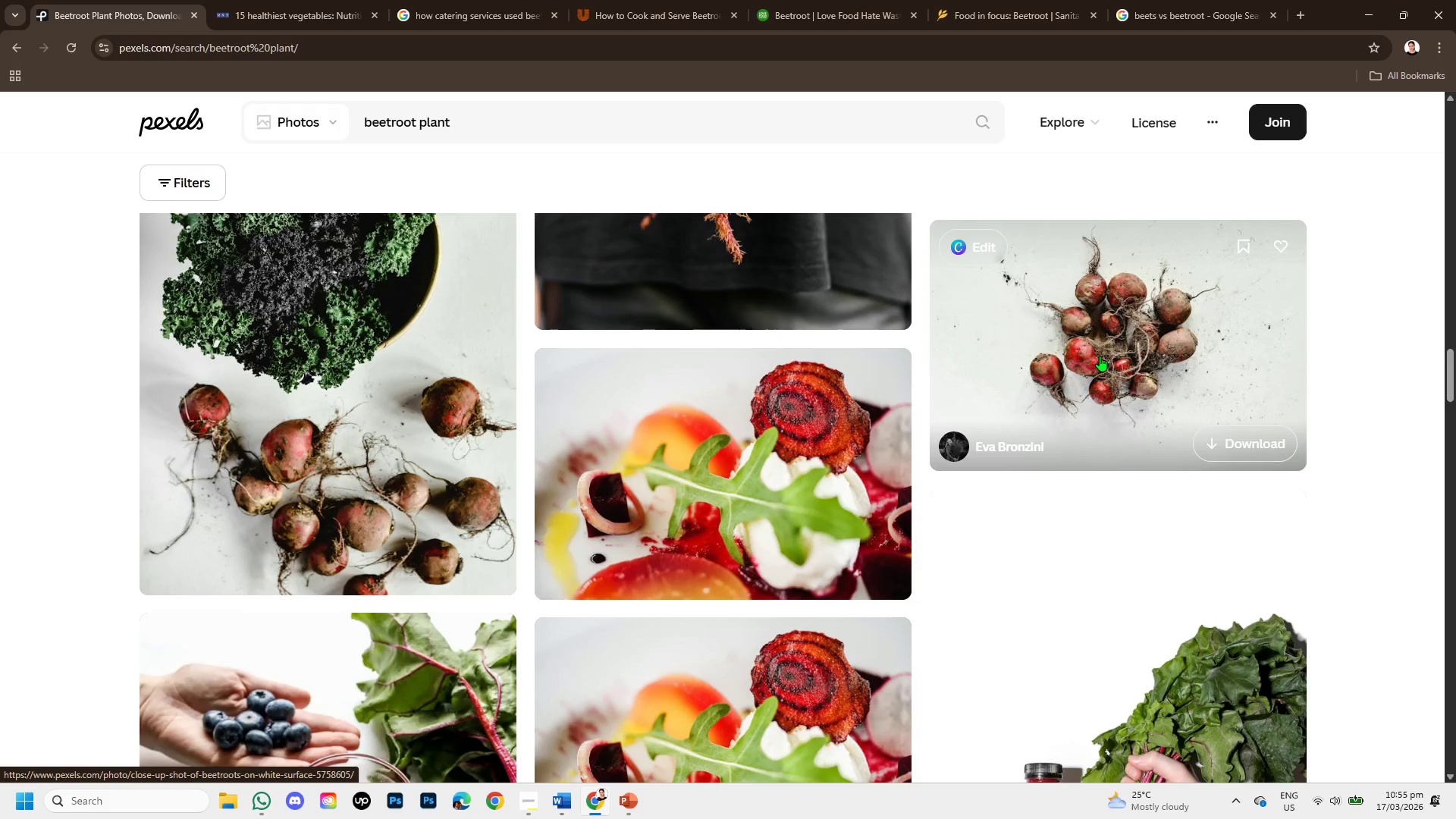 
wait(5.2)
 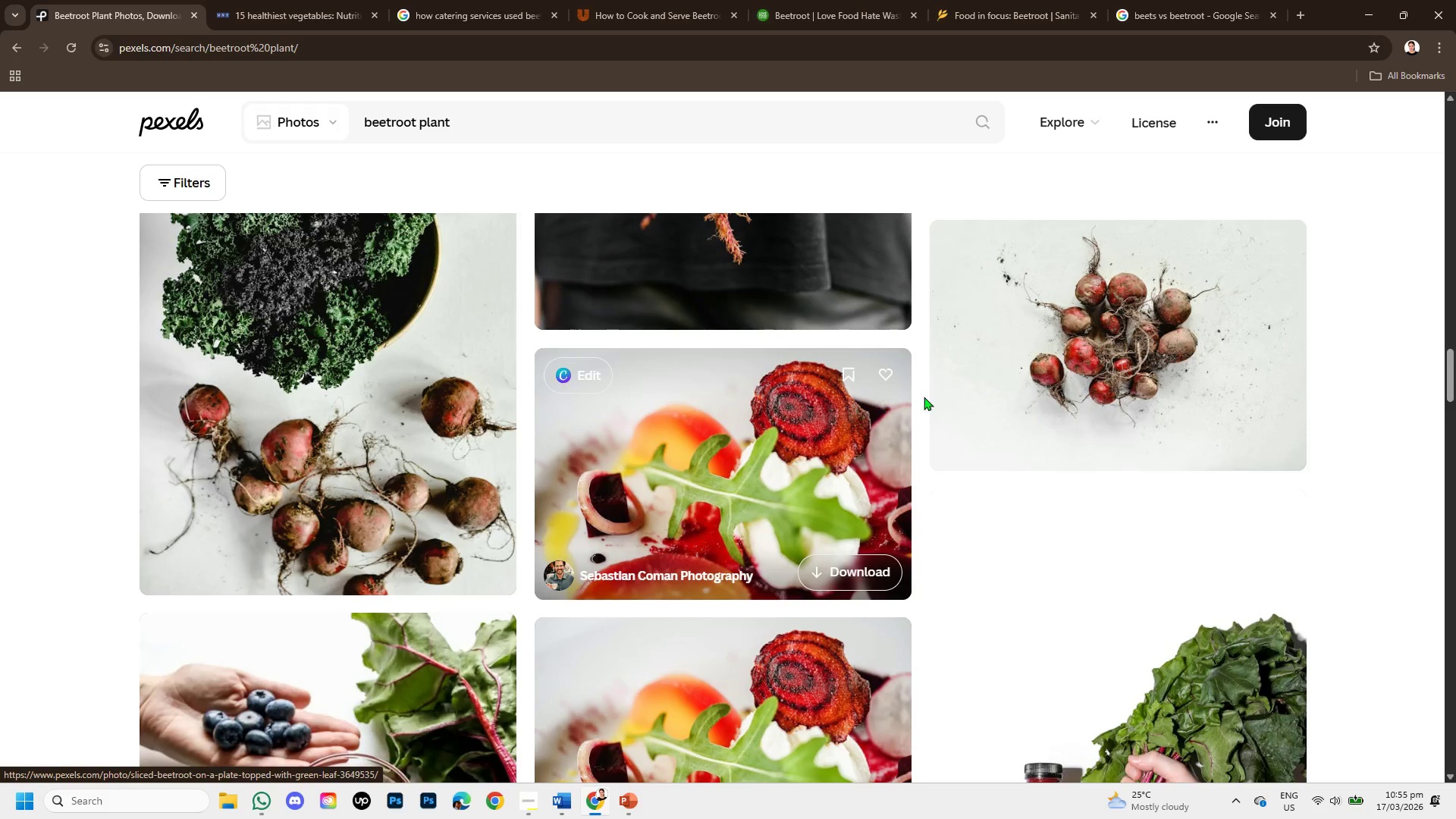 
scroll: coordinate [771, 450], scroll_direction: down, amount: 7.0
 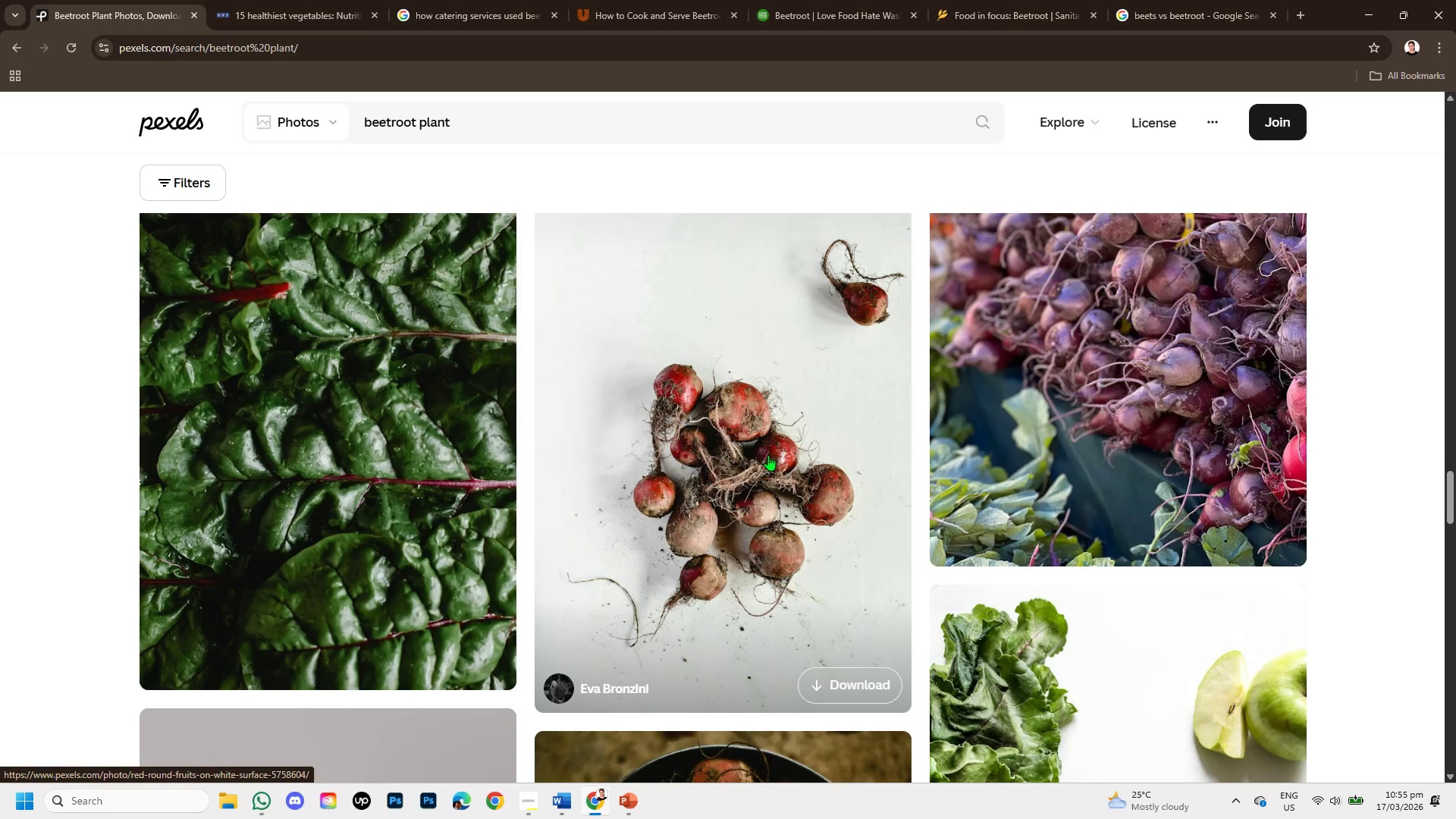 
scroll: coordinate [768, 455], scroll_direction: up, amount: 1.0
 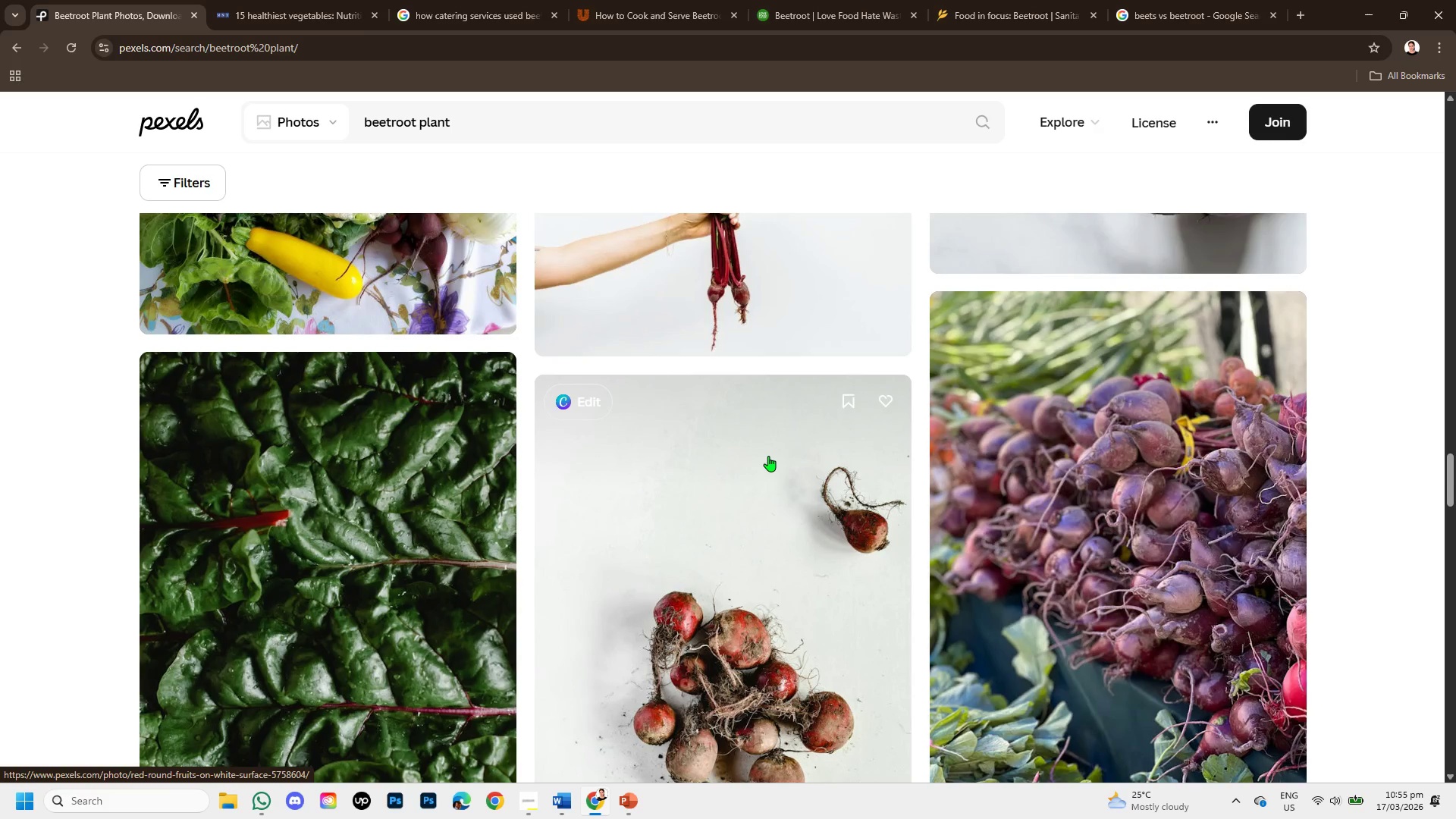 
scroll: coordinate [805, 493], scroll_direction: down, amount: 8.0
 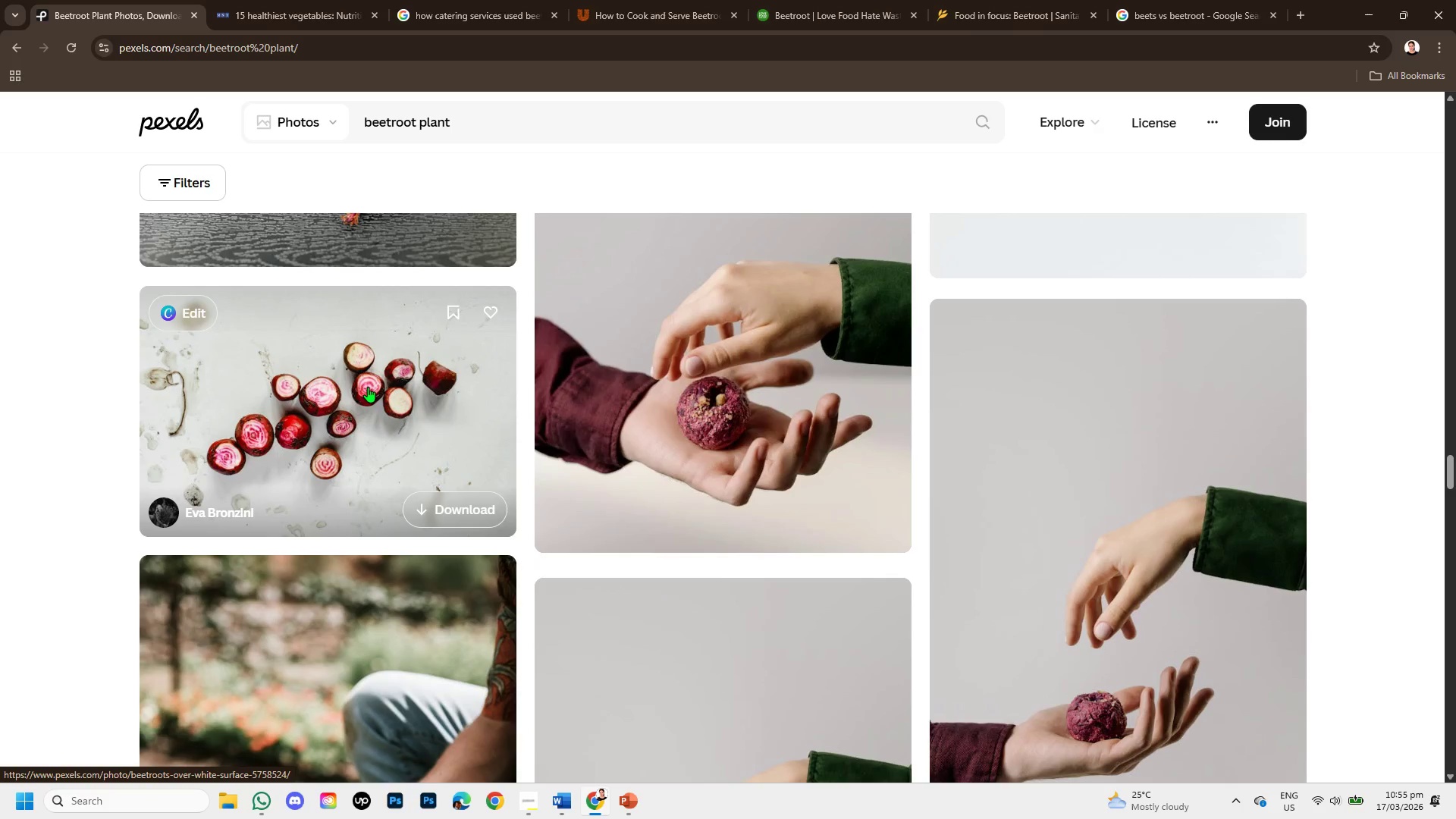 
scroll: coordinate [380, 363], scroll_direction: up, amount: 33.0
 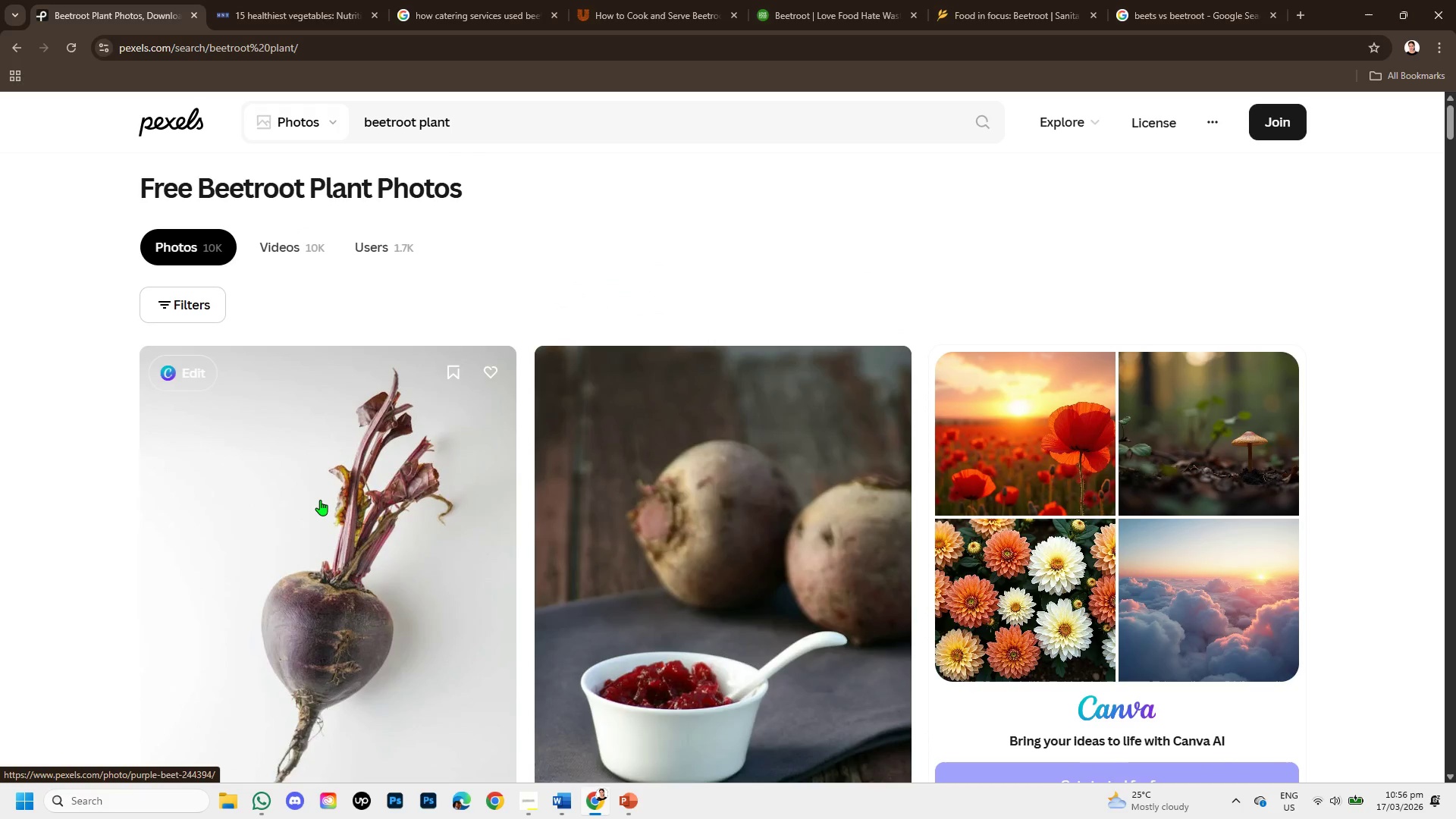 
left_click([320, 500])
 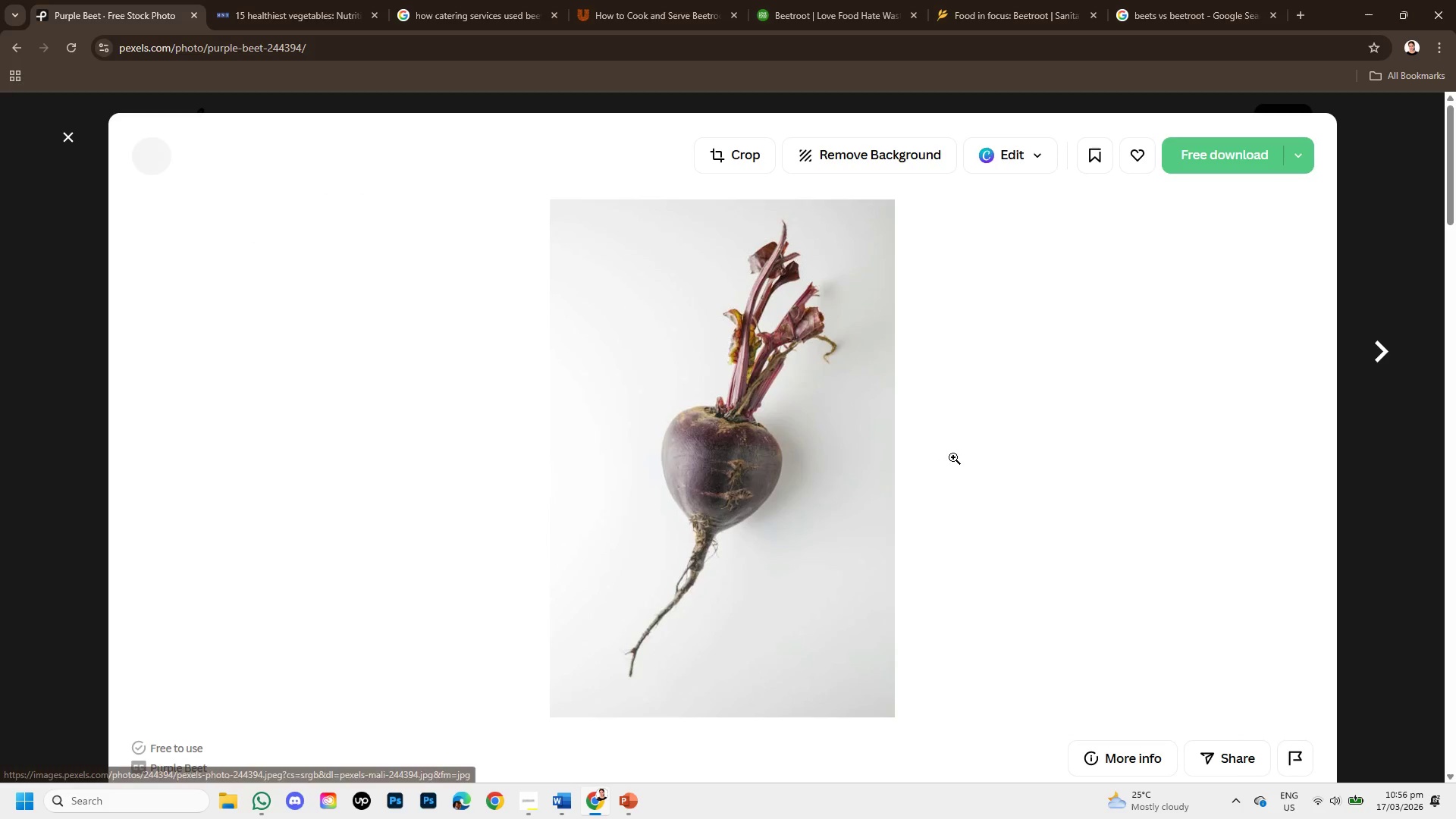 
scroll: coordinate [926, 463], scroll_direction: down, amount: 4.0
 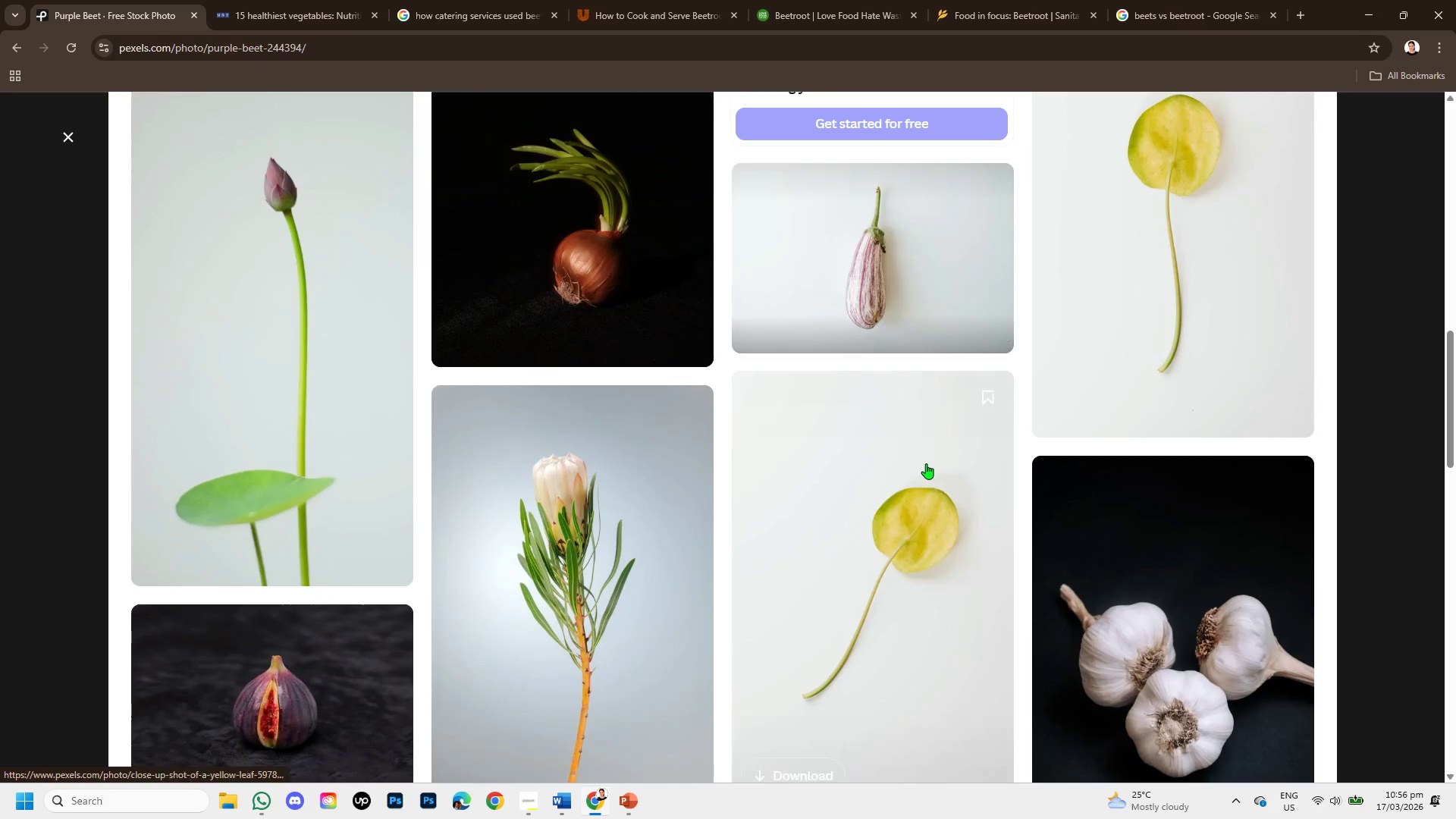 
scroll: coordinate [926, 462], scroll_direction: up, amount: 8.0
 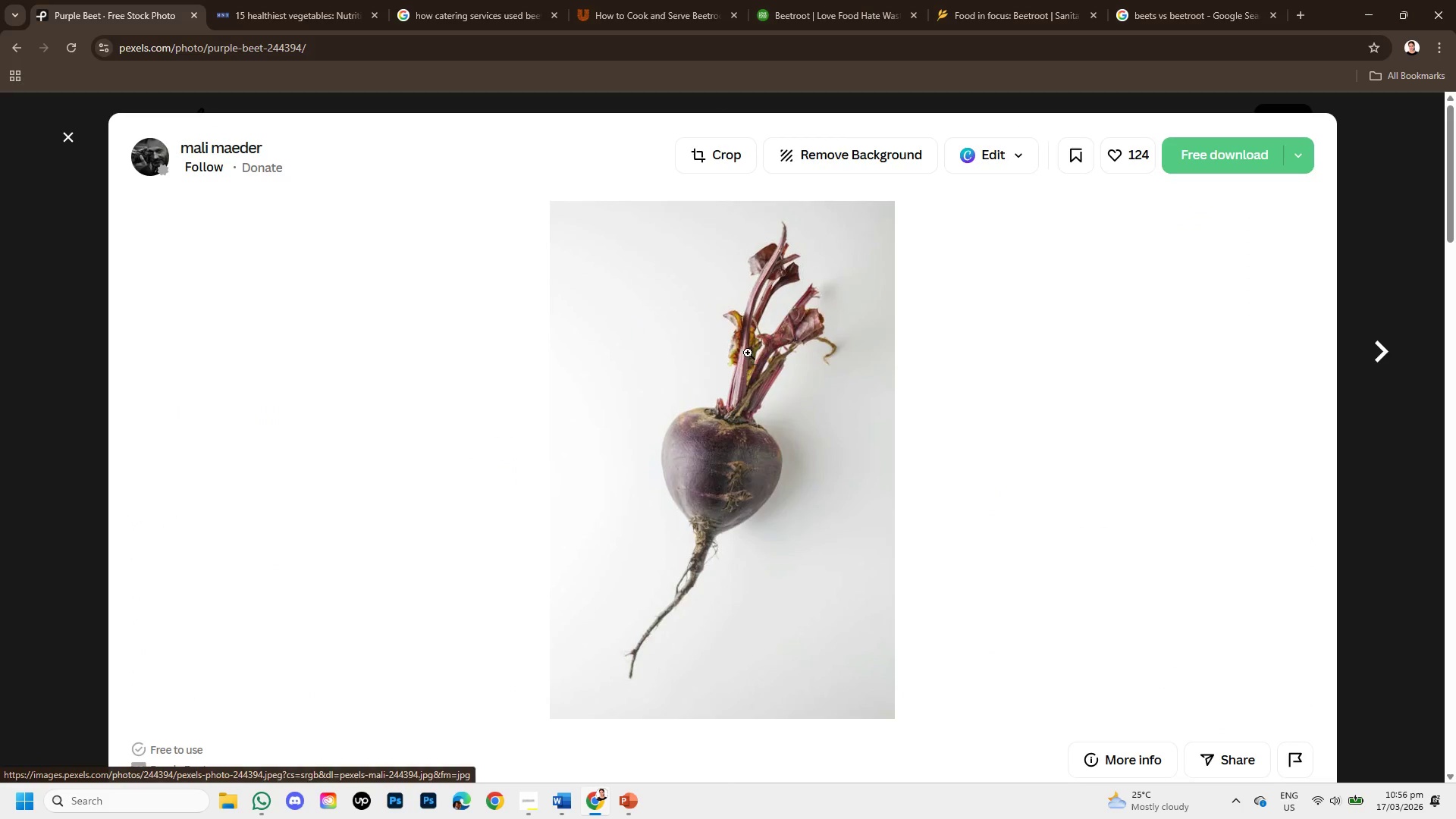 
right_click([748, 353])
 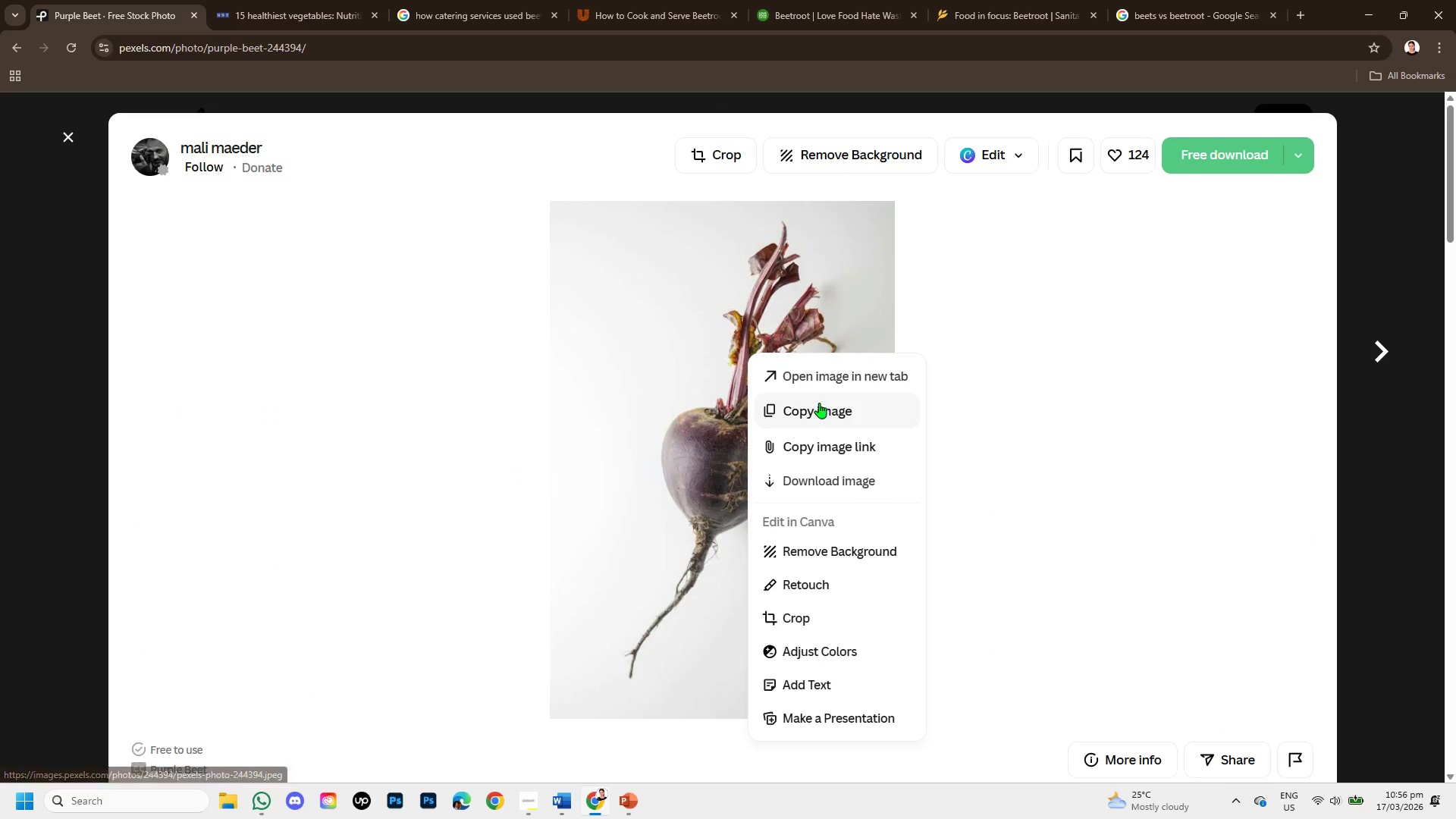 
left_click([819, 403])
 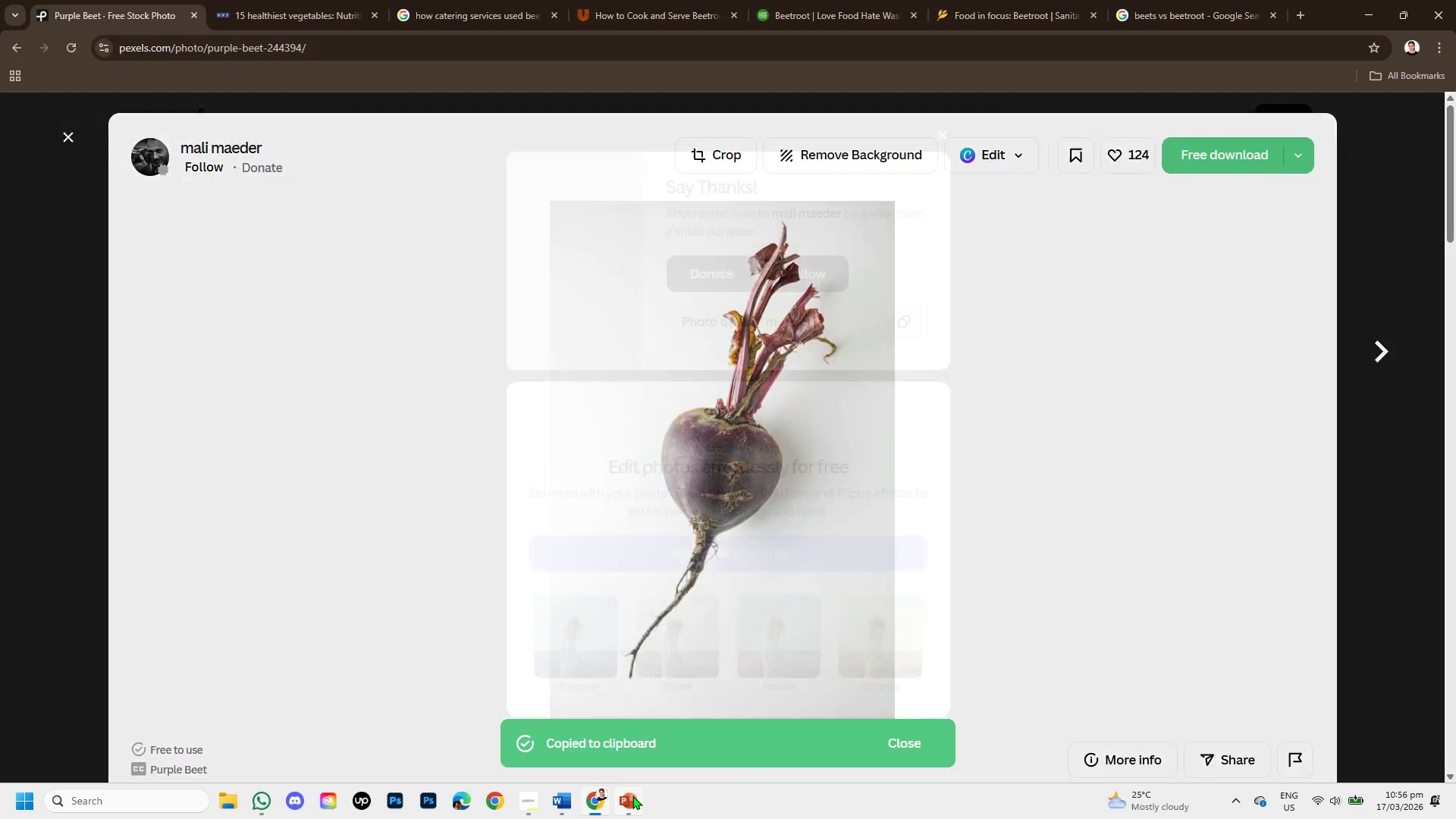 
left_click([632, 795])
 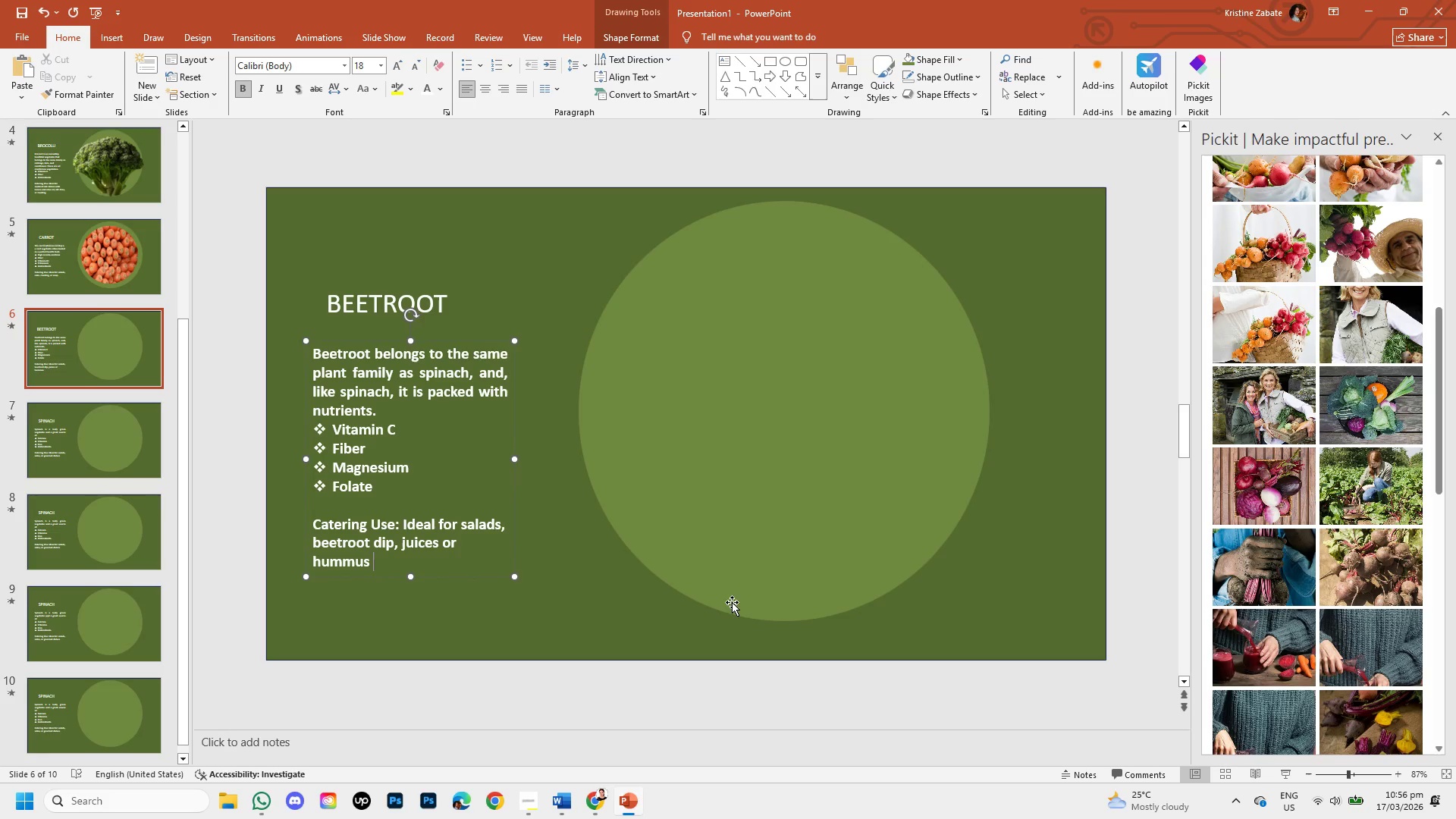 
key(Control+V)
 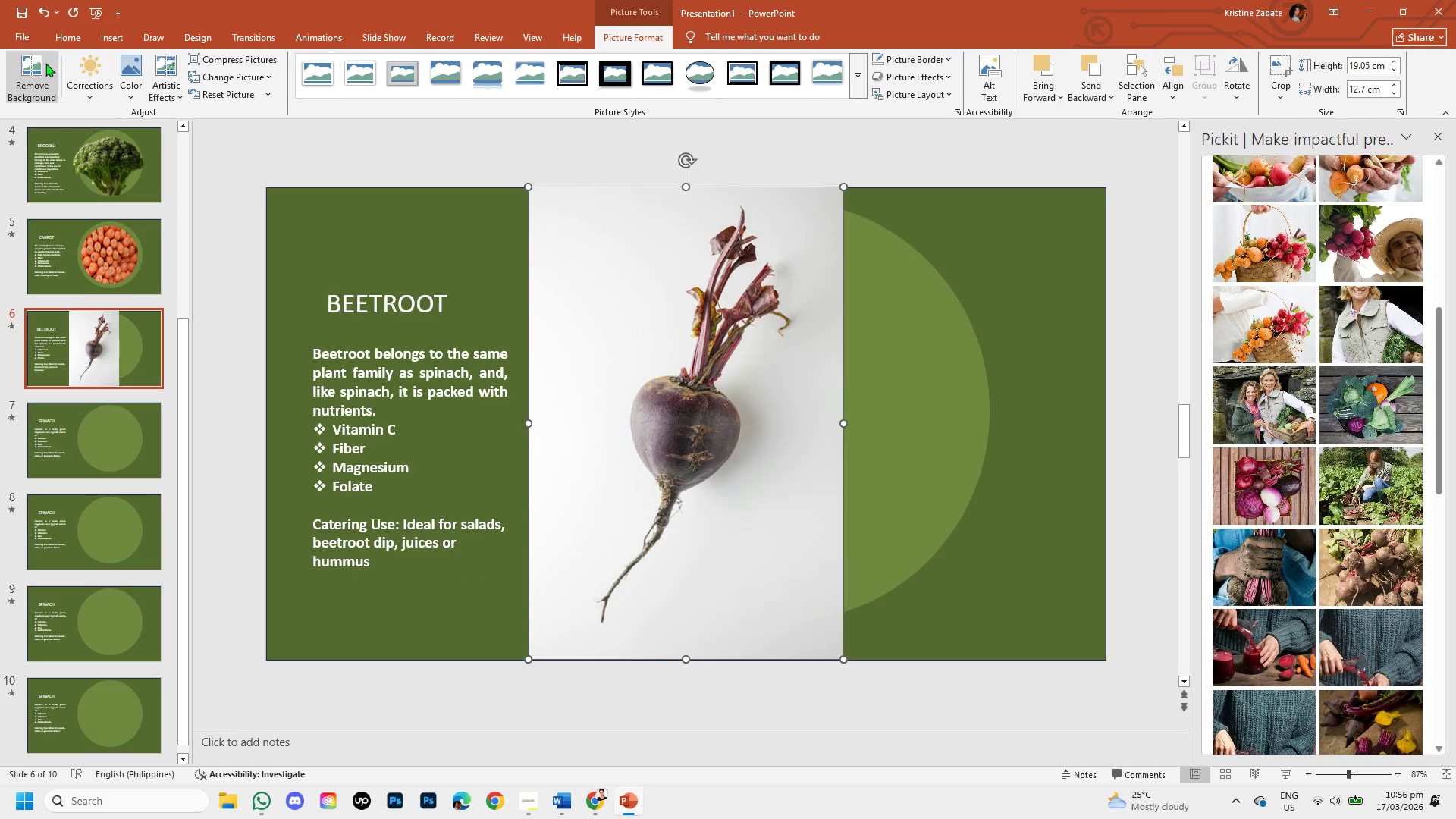 
left_click([43, 68])
 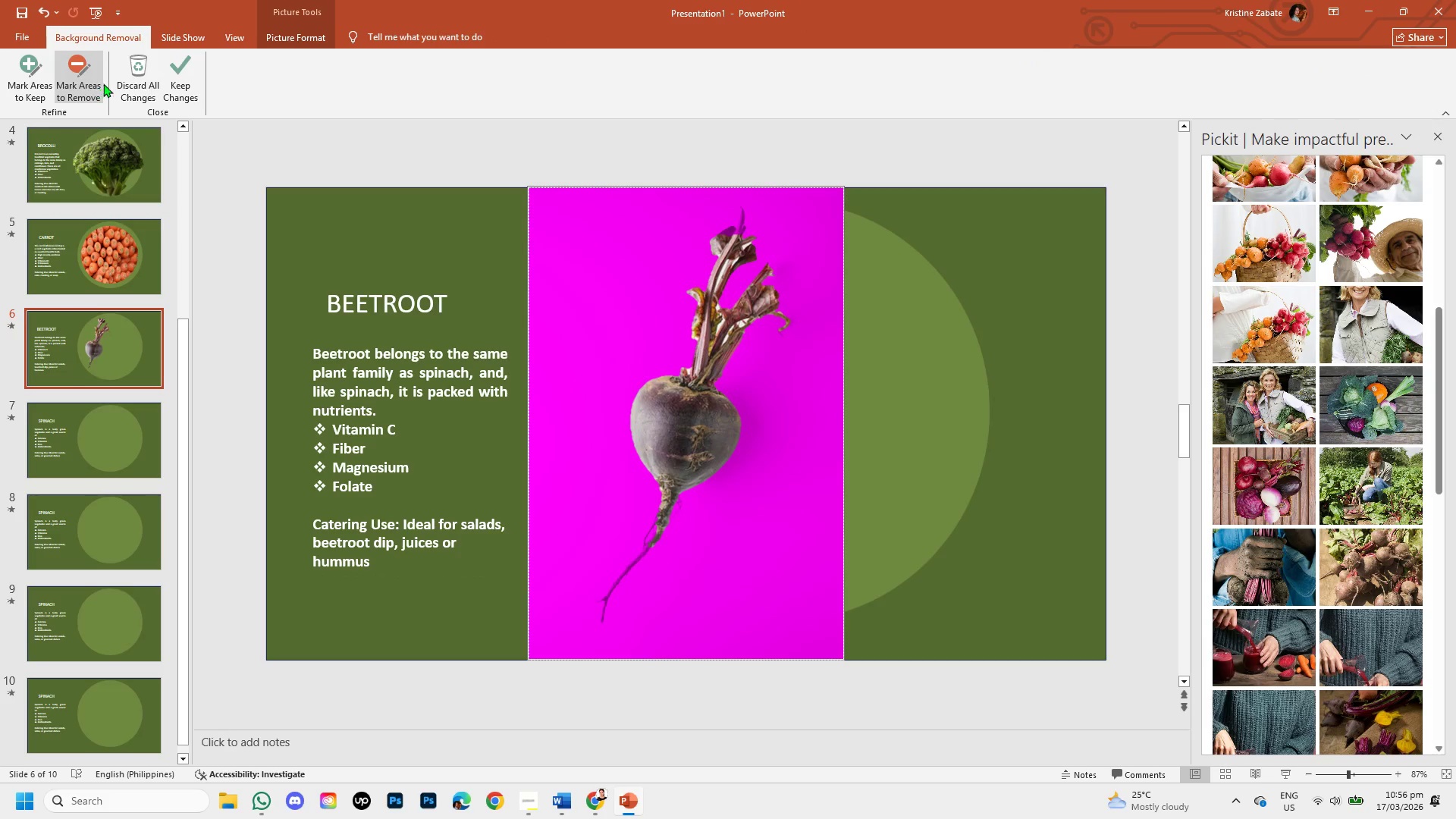 
left_click([190, 79])
 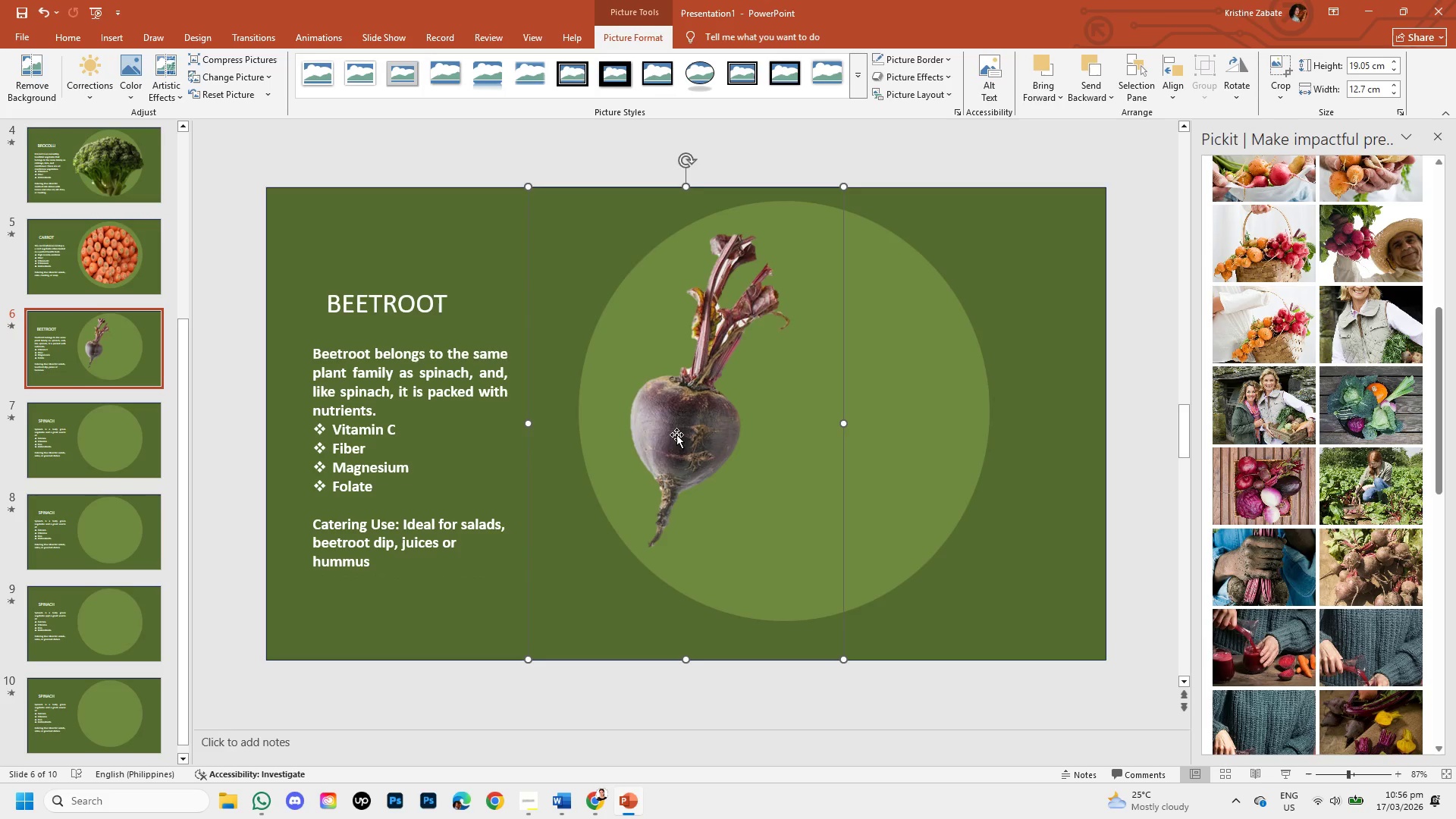 
left_click([676, 435])
 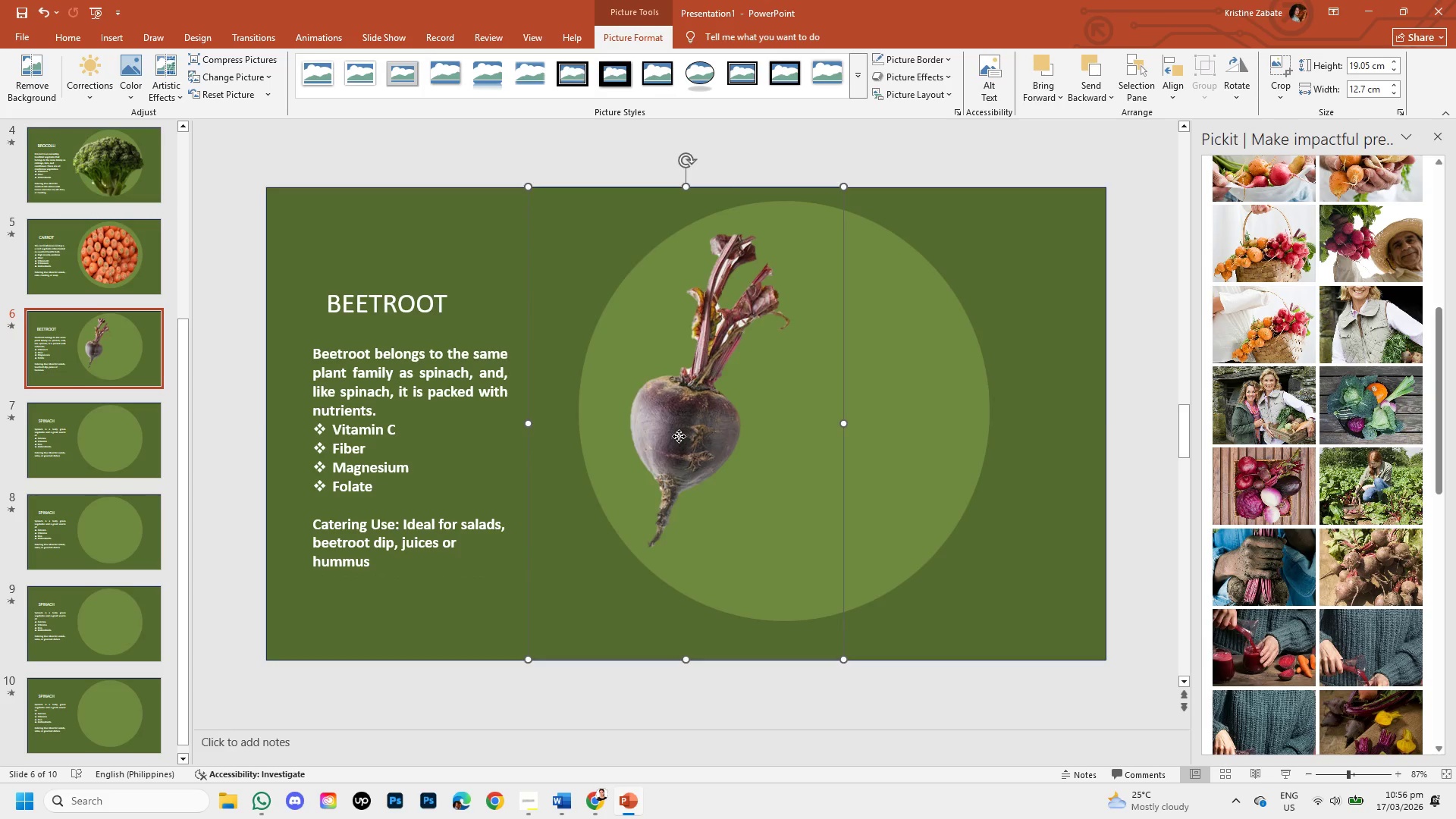 
left_click_drag(start_coordinate=[679, 436], to_coordinate=[758, 444])
 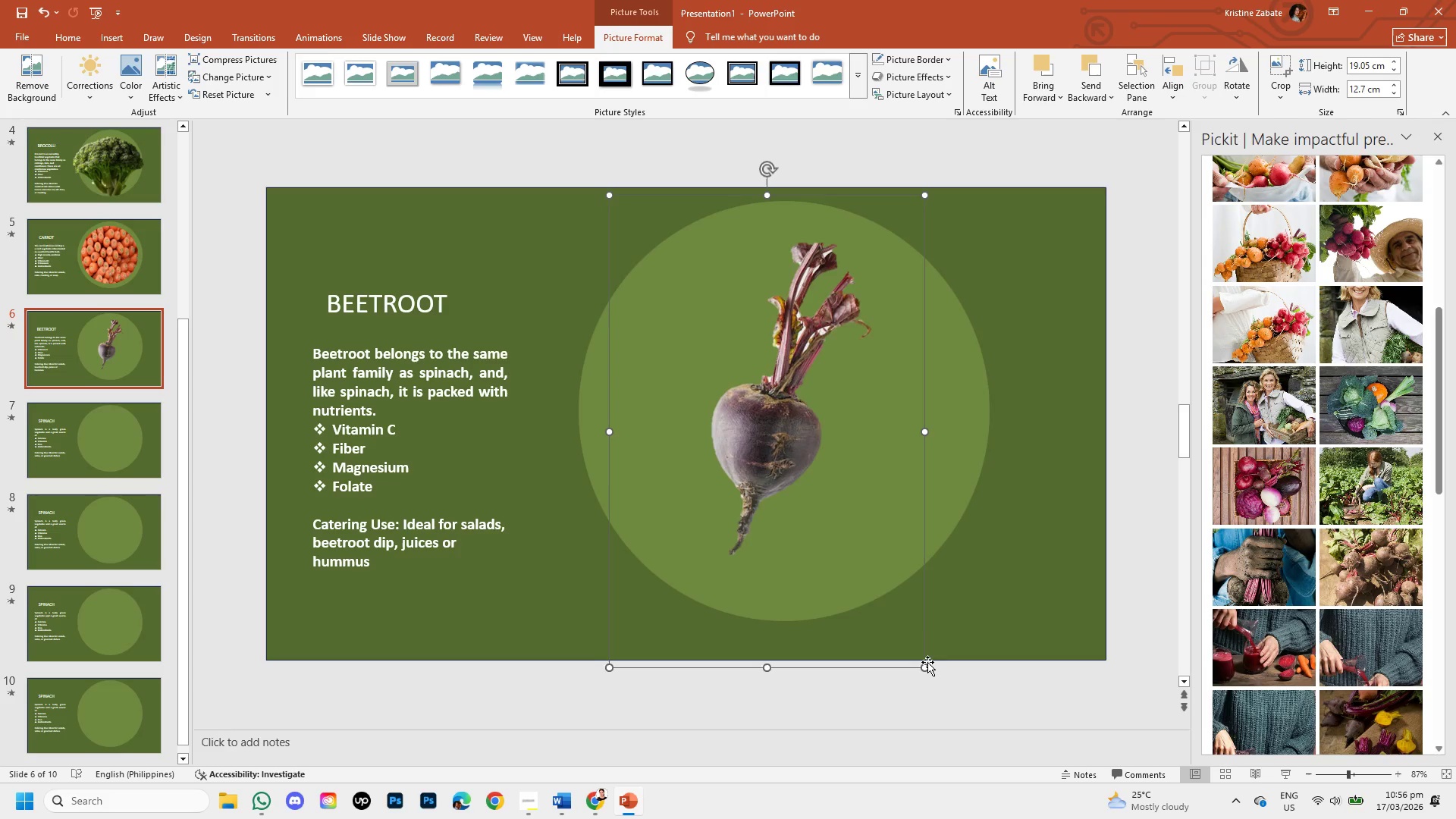 
left_click_drag(start_coordinate=[928, 667], to_coordinate=[1046, 774])
 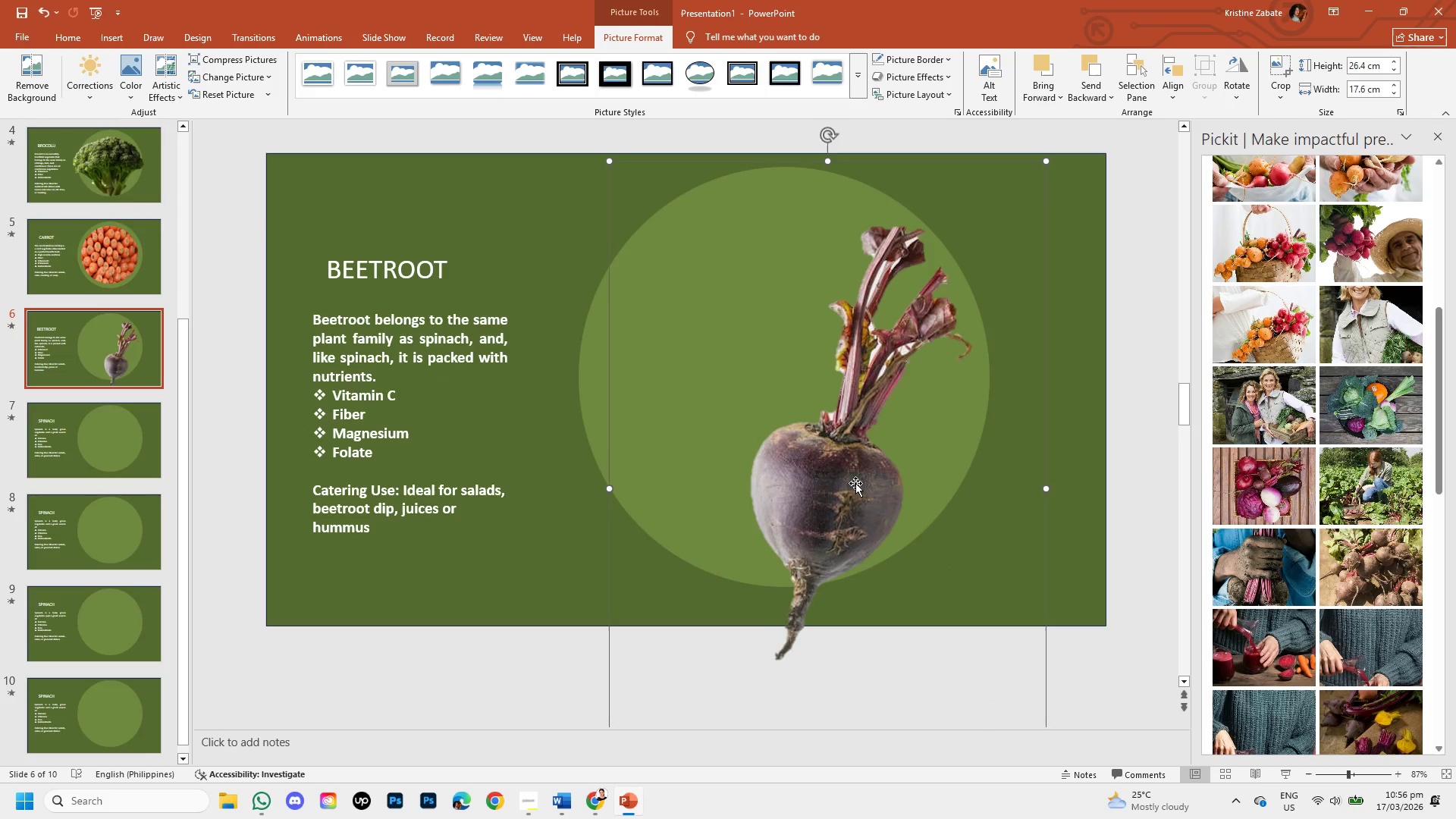 
left_click_drag(start_coordinate=[855, 483], to_coordinate=[780, 414])
 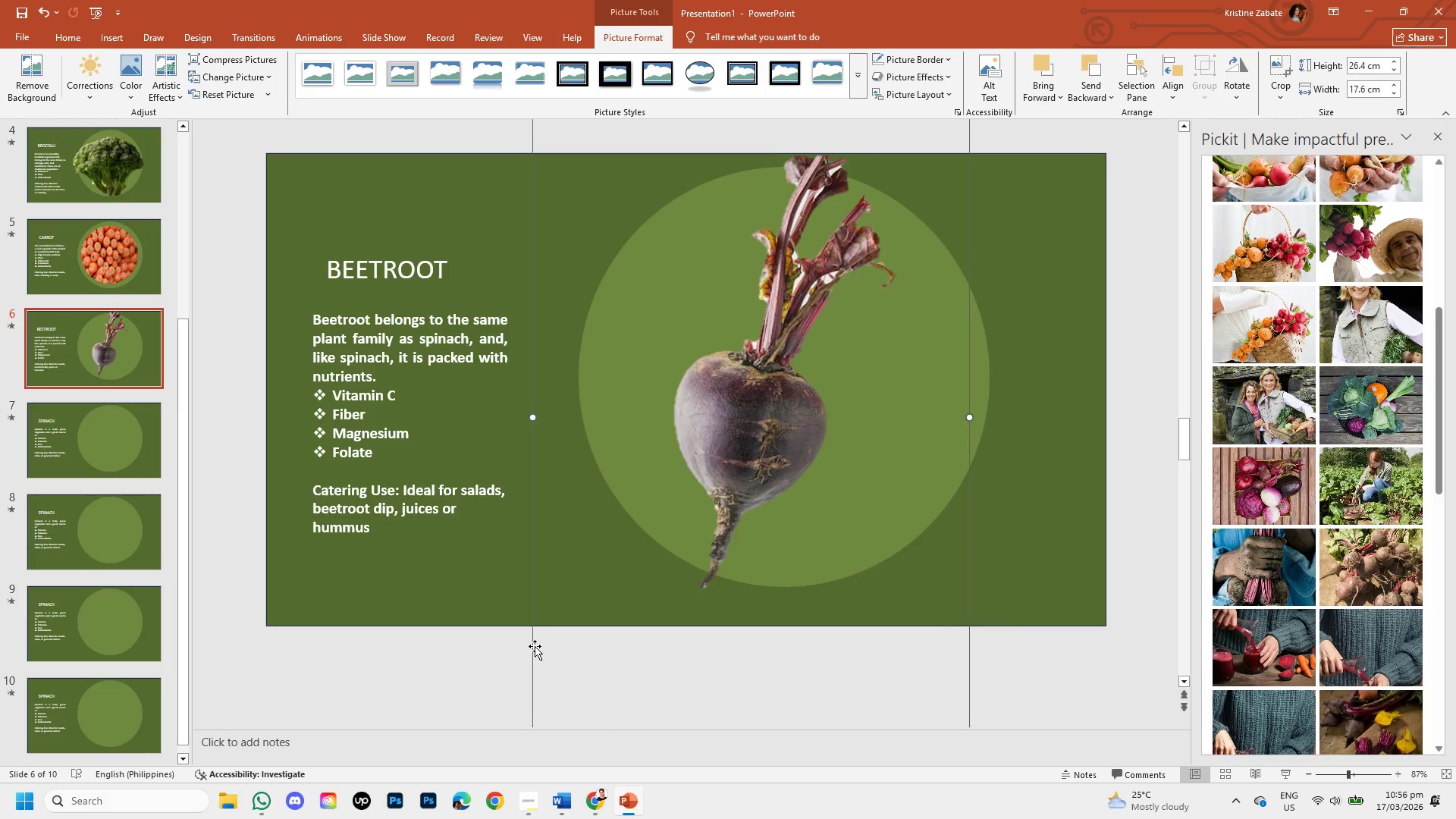 
scroll: coordinate [535, 646], scroll_direction: down, amount: 2.0
 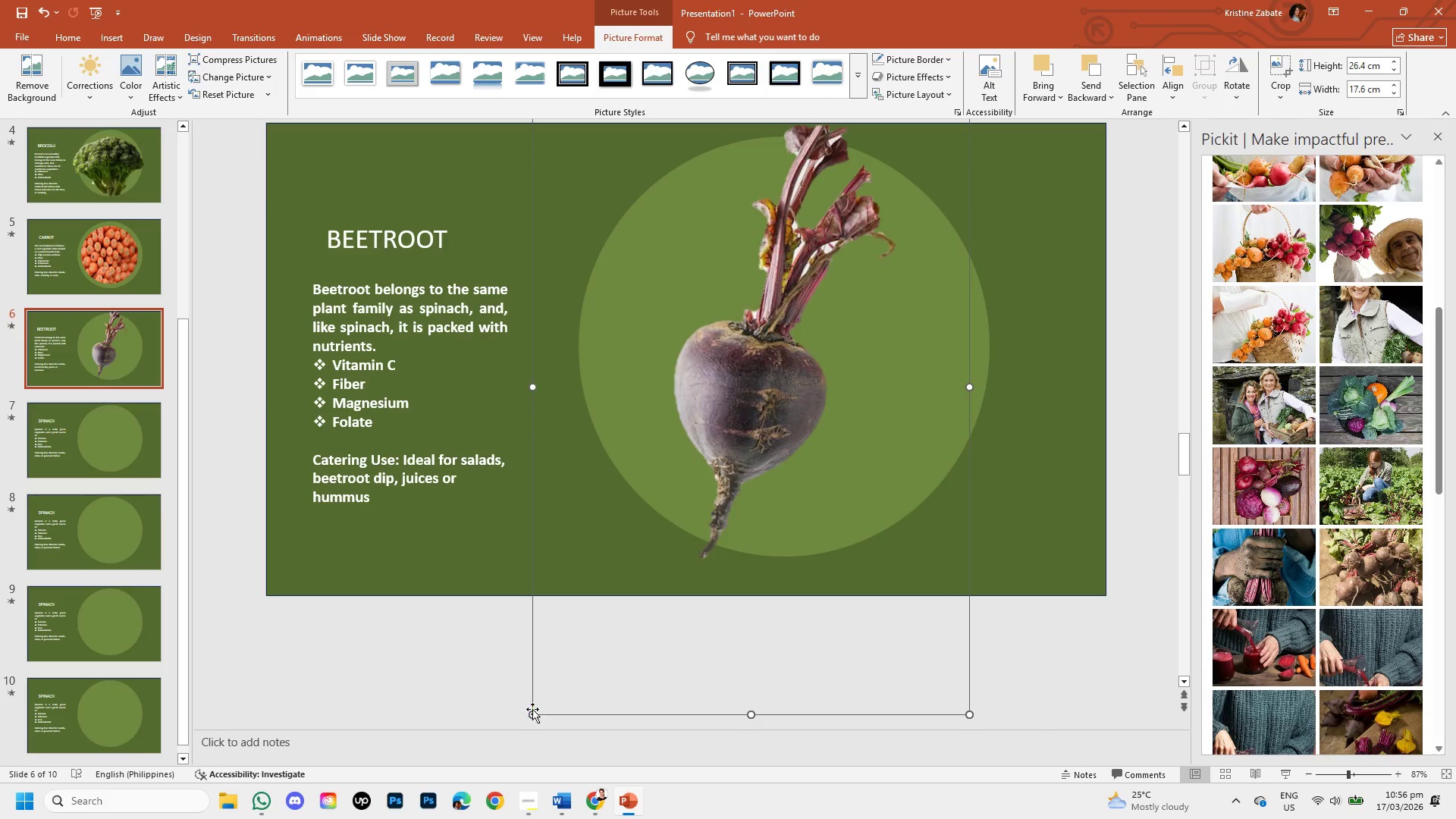 
left_click_drag(start_coordinate=[532, 710], to_coordinate=[551, 689])
 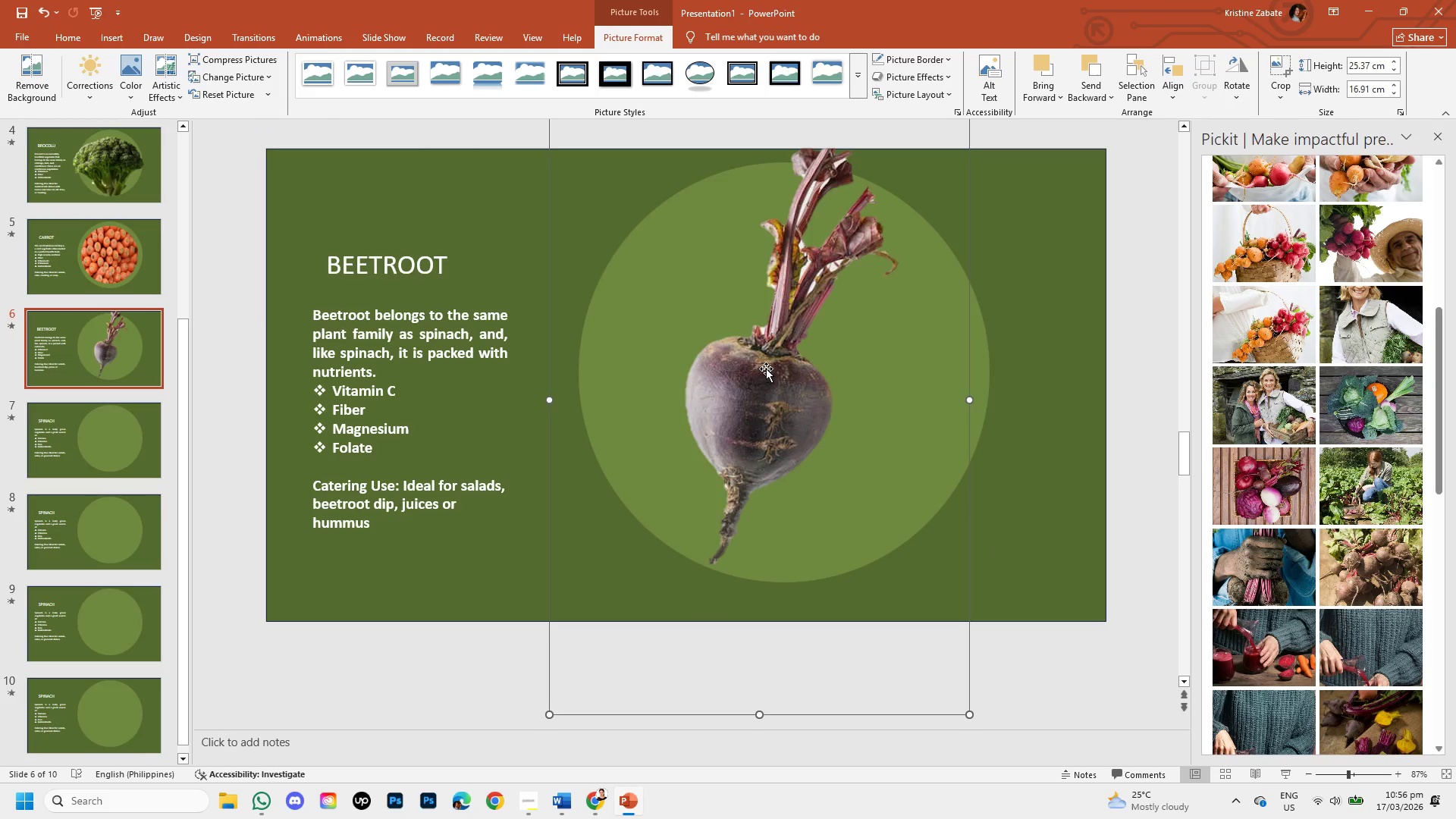 
left_click_drag(start_coordinate=[766, 369], to_coordinate=[765, 388])
 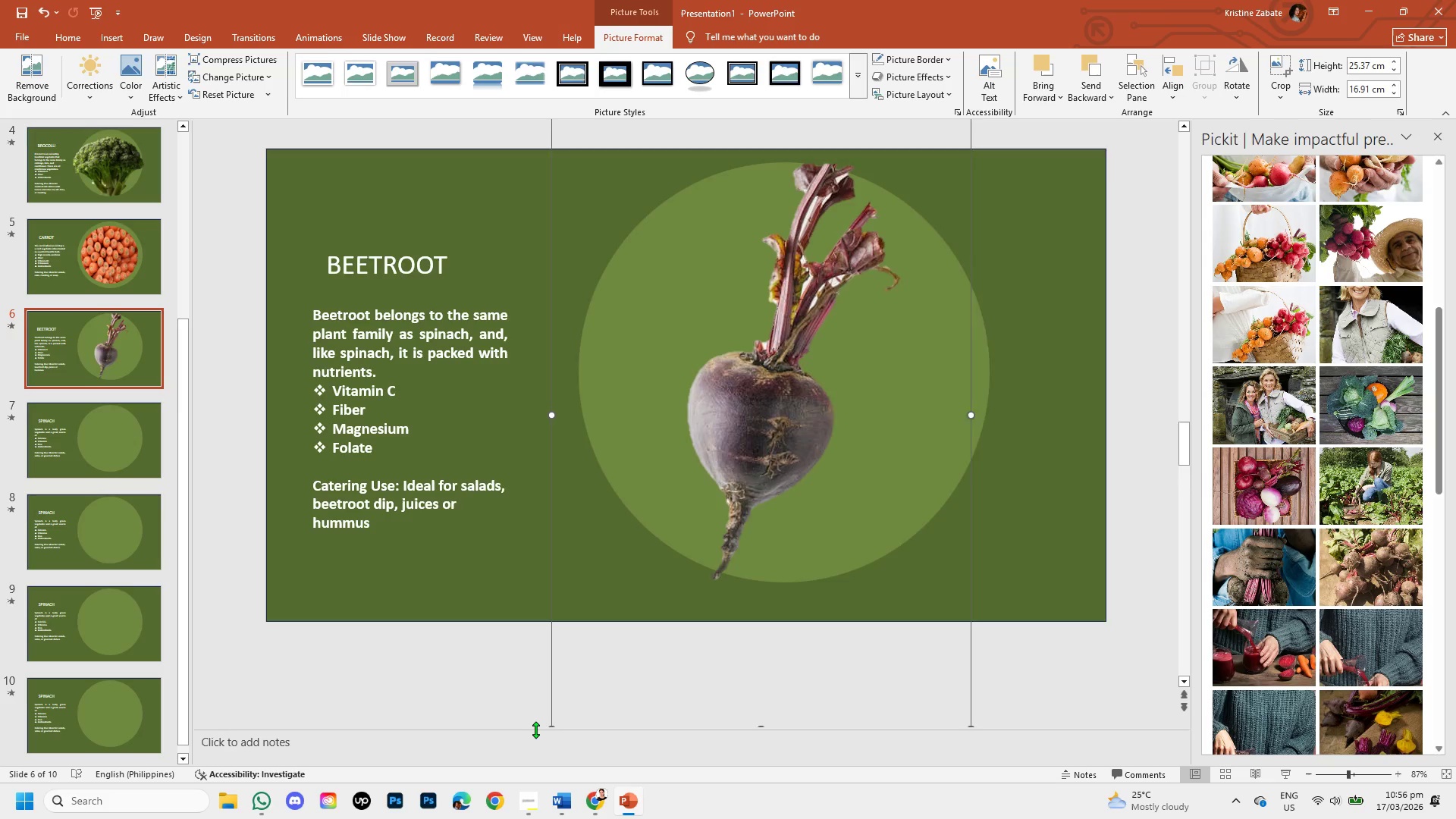 
scroll: coordinate [536, 728], scroll_direction: down, amount: 2.0
 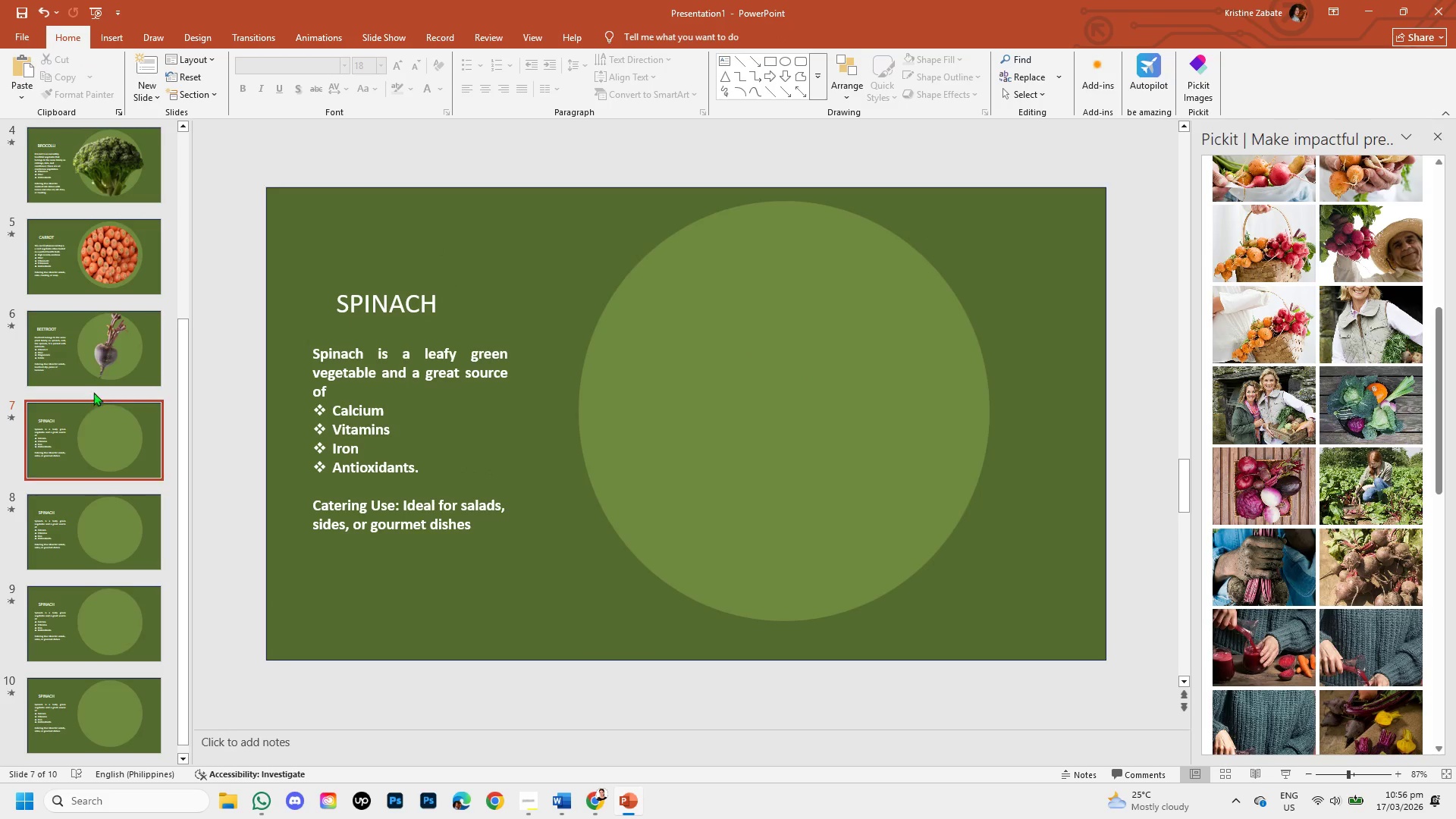 
left_click([93, 366])
 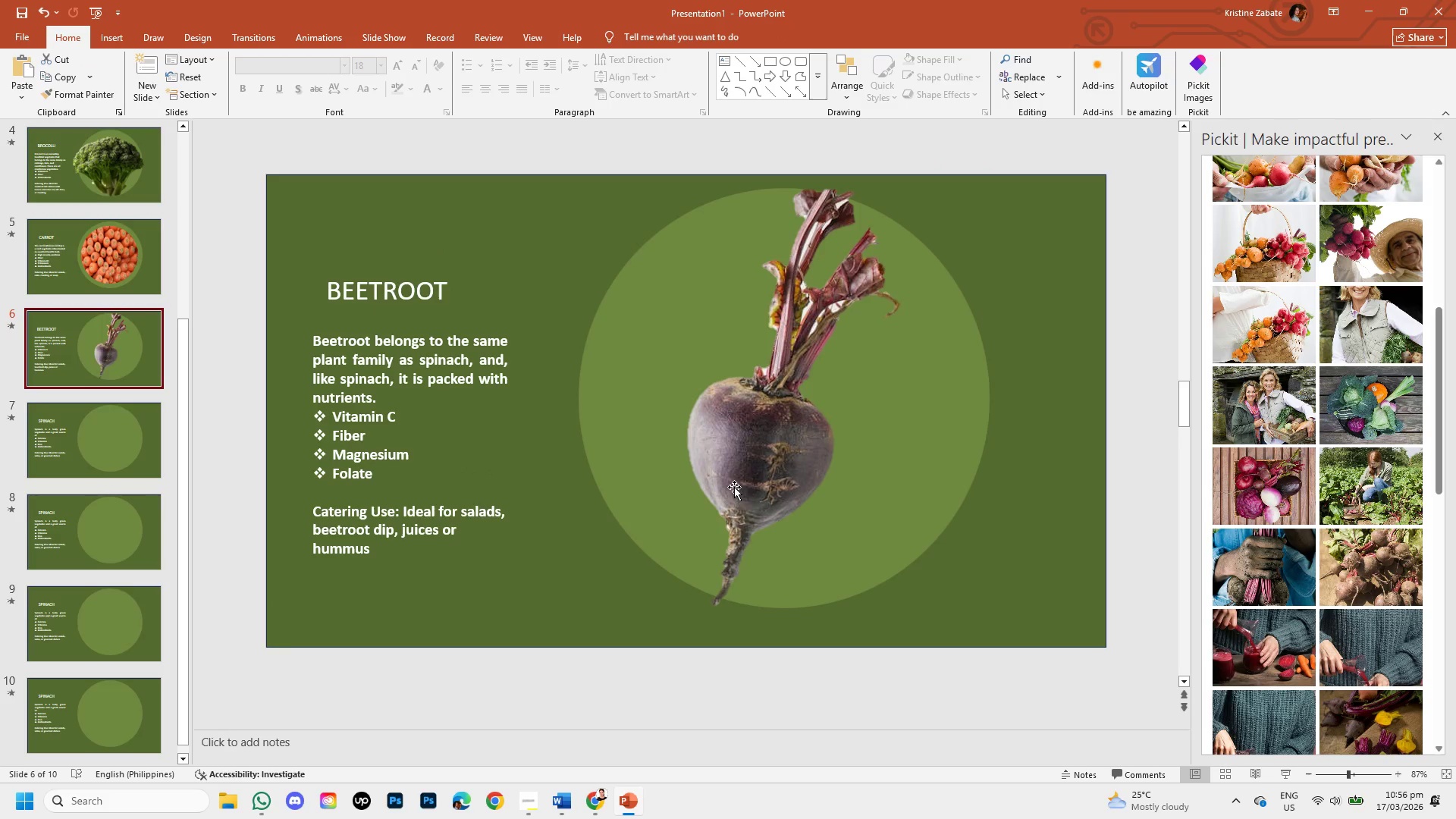 
left_click([752, 481])
 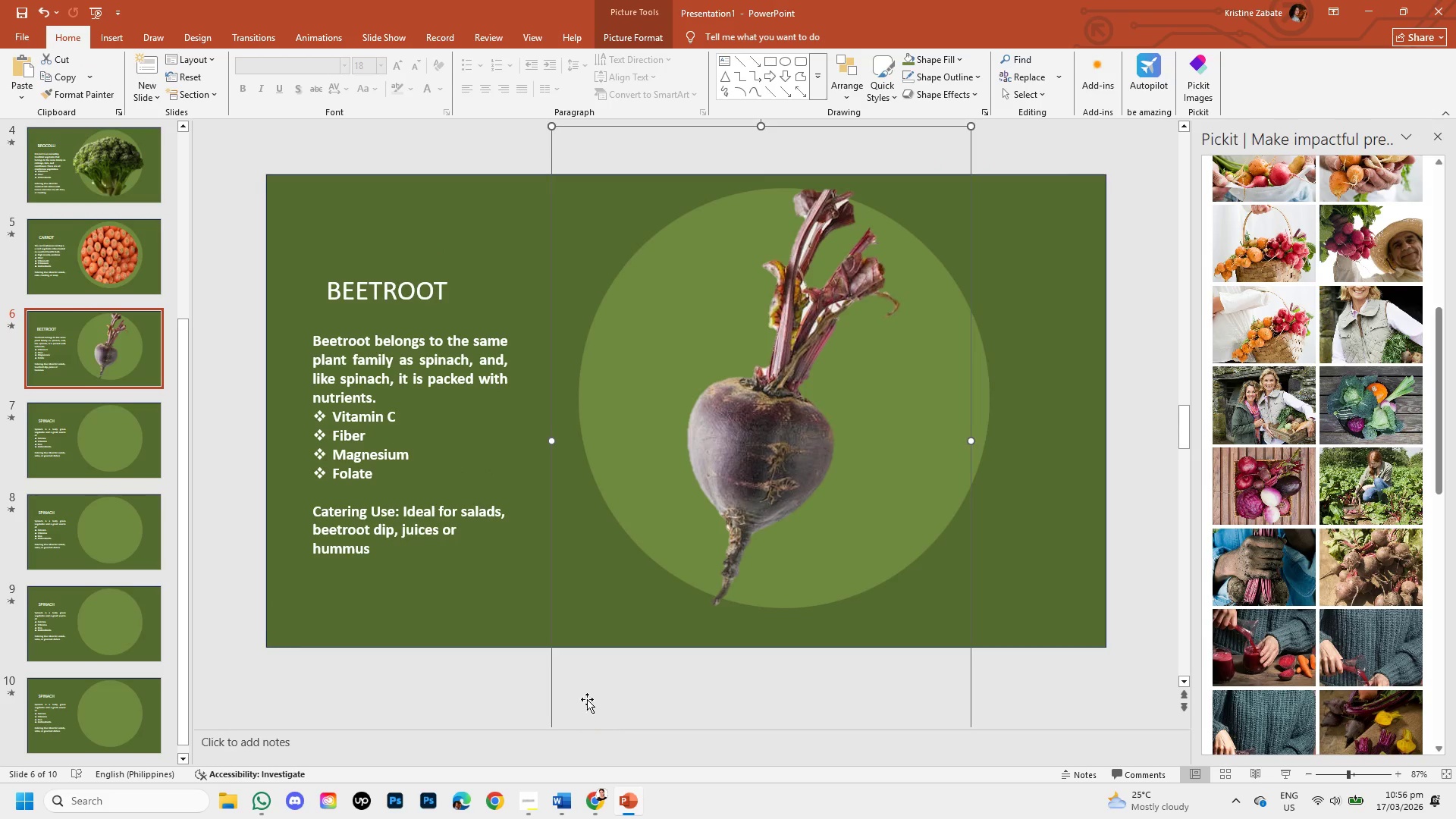 
scroll: coordinate [587, 699], scroll_direction: down, amount: 2.0
 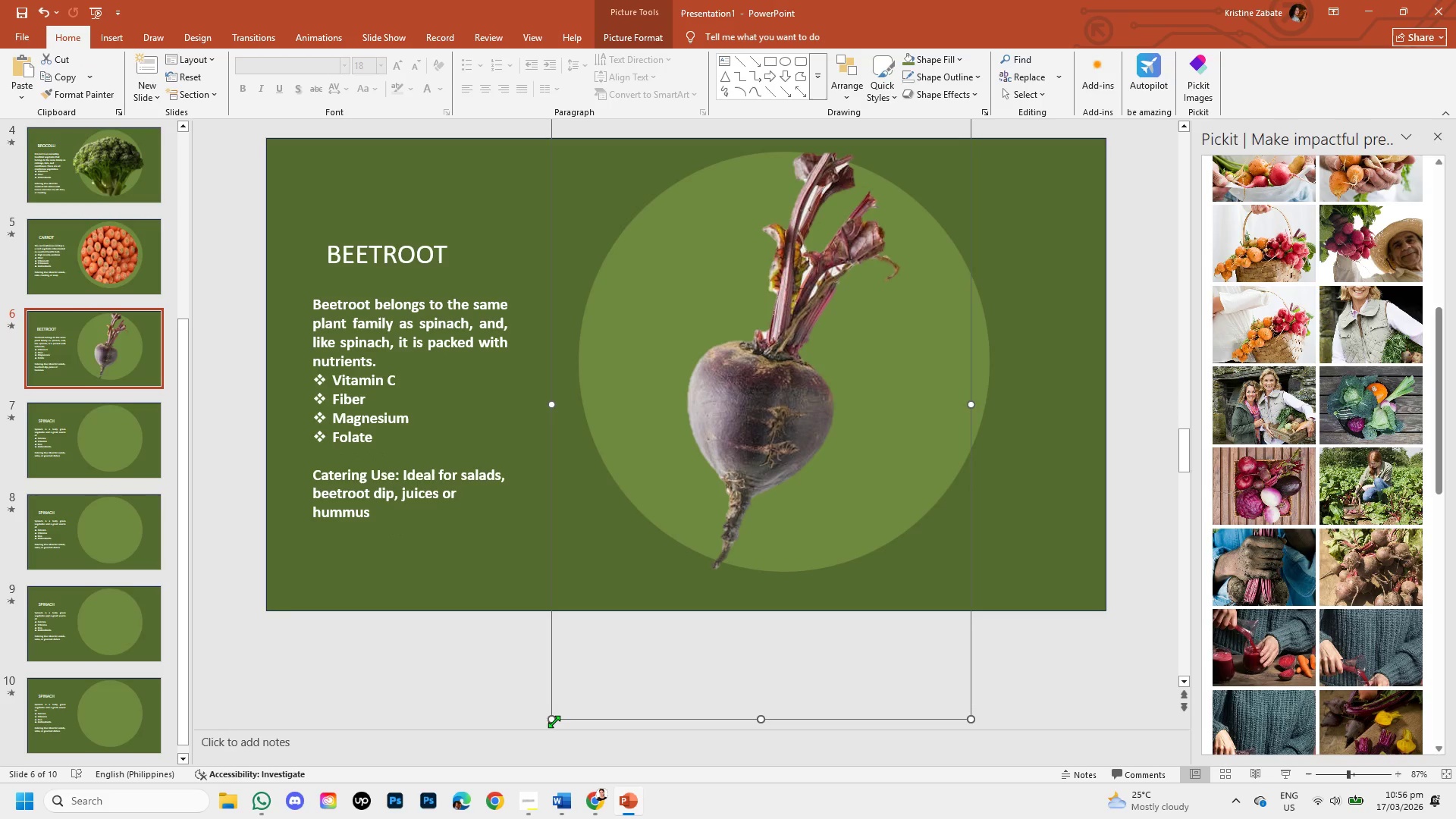 
left_click_drag(start_coordinate=[554, 721], to_coordinate=[562, 707])
 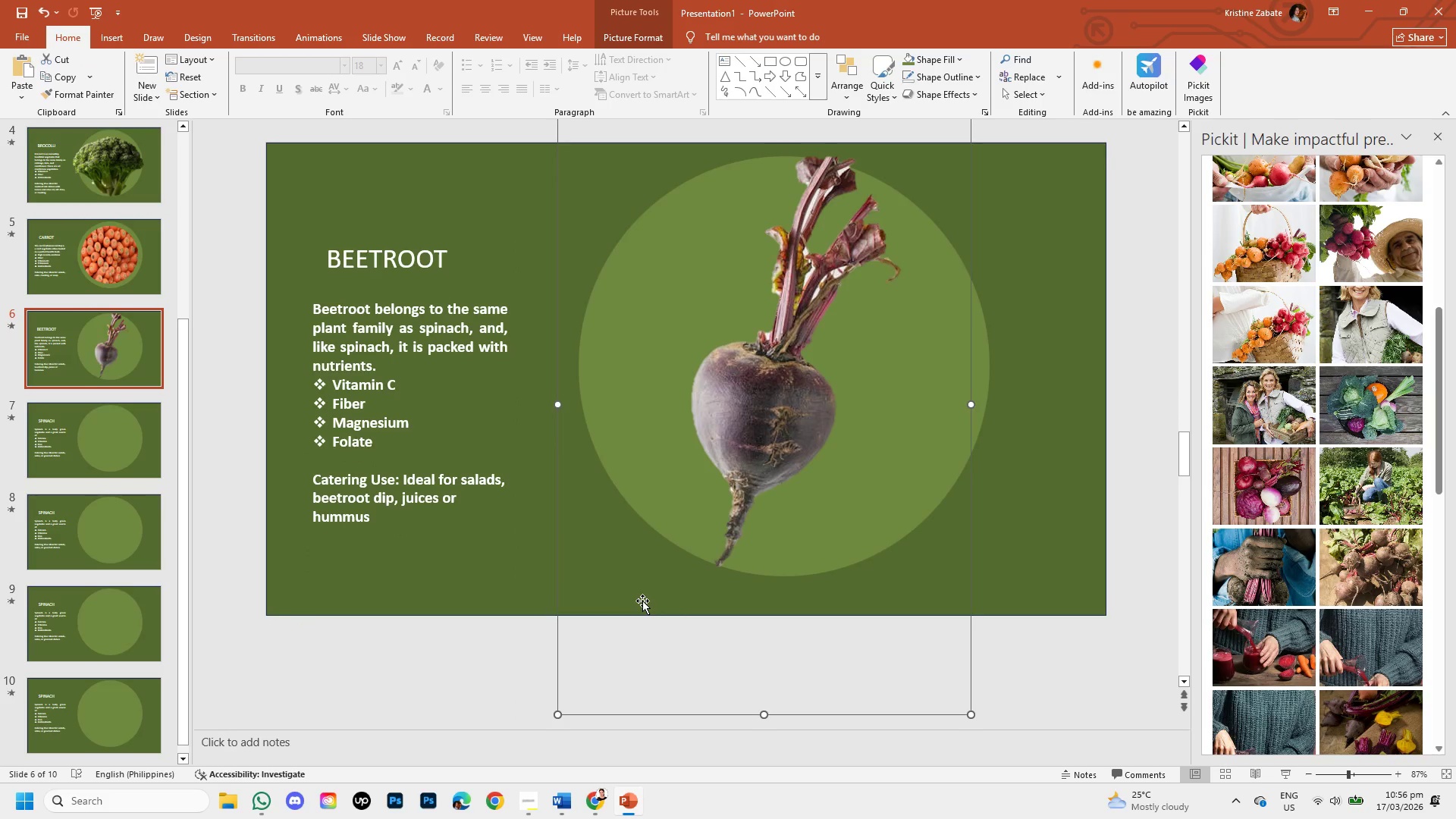 
scroll: coordinate [642, 601], scroll_direction: up, amount: 1.0
 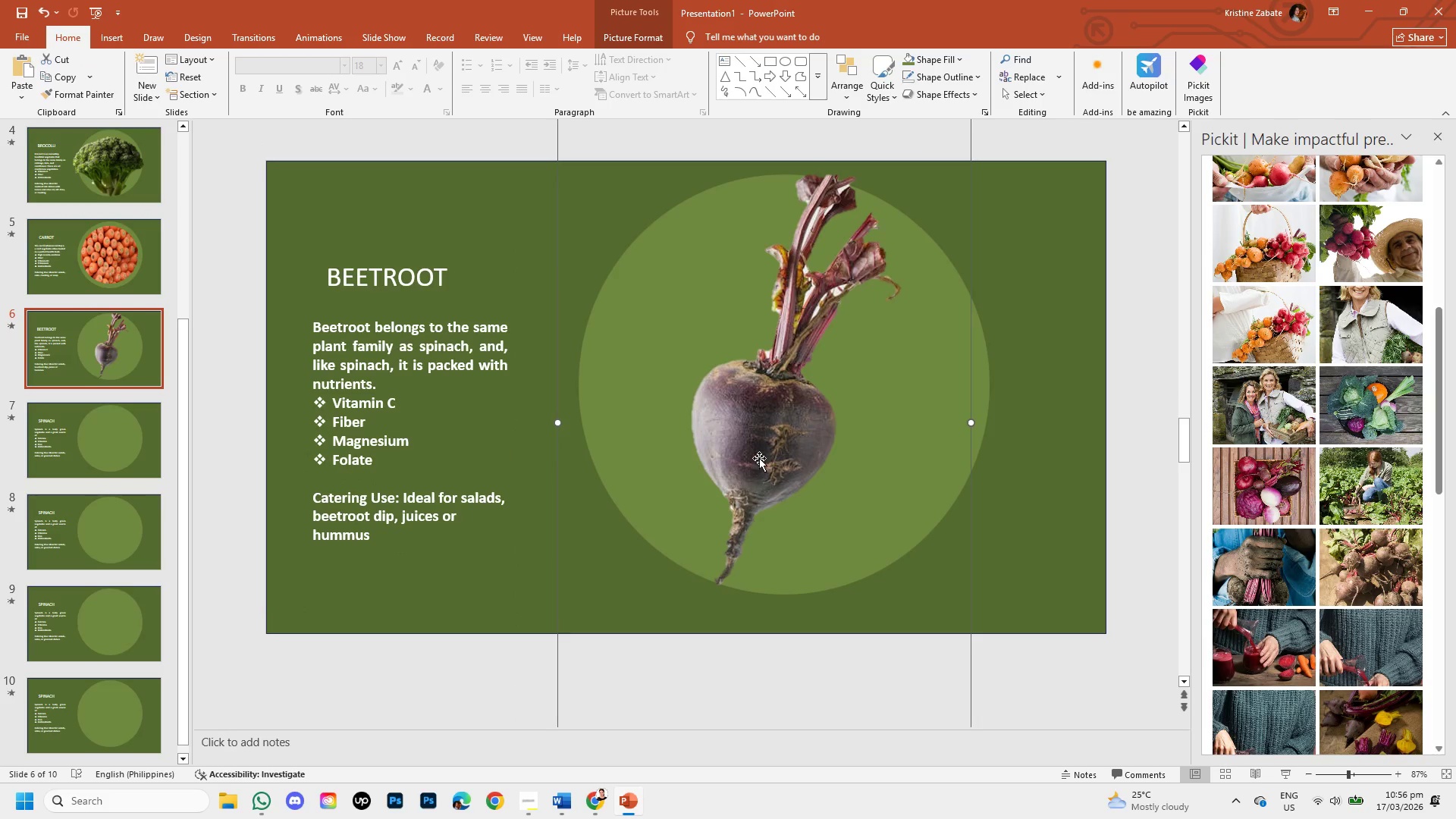 
left_click_drag(start_coordinate=[761, 456], to_coordinate=[756, 460])
 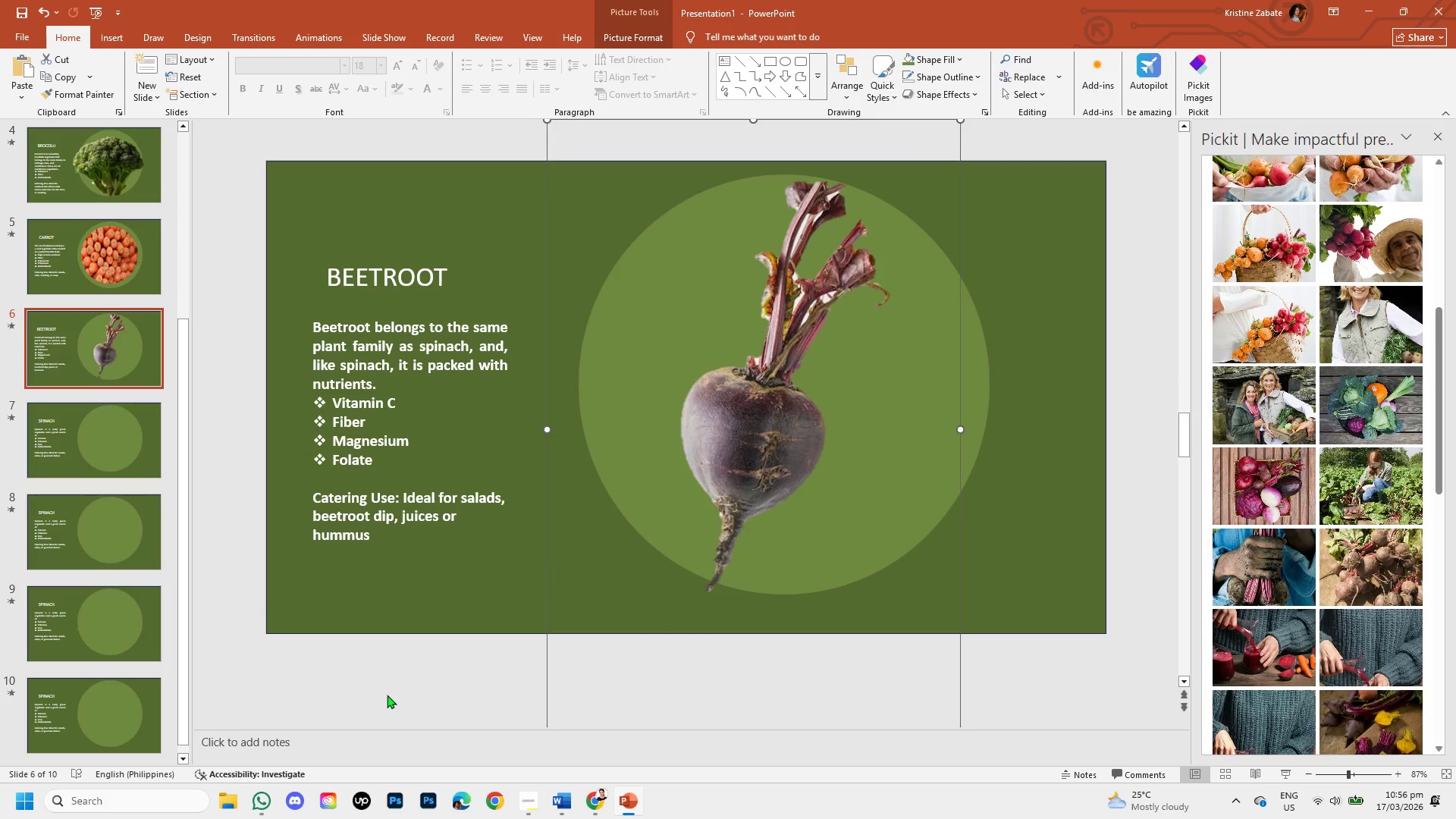 
left_click([387, 695])
 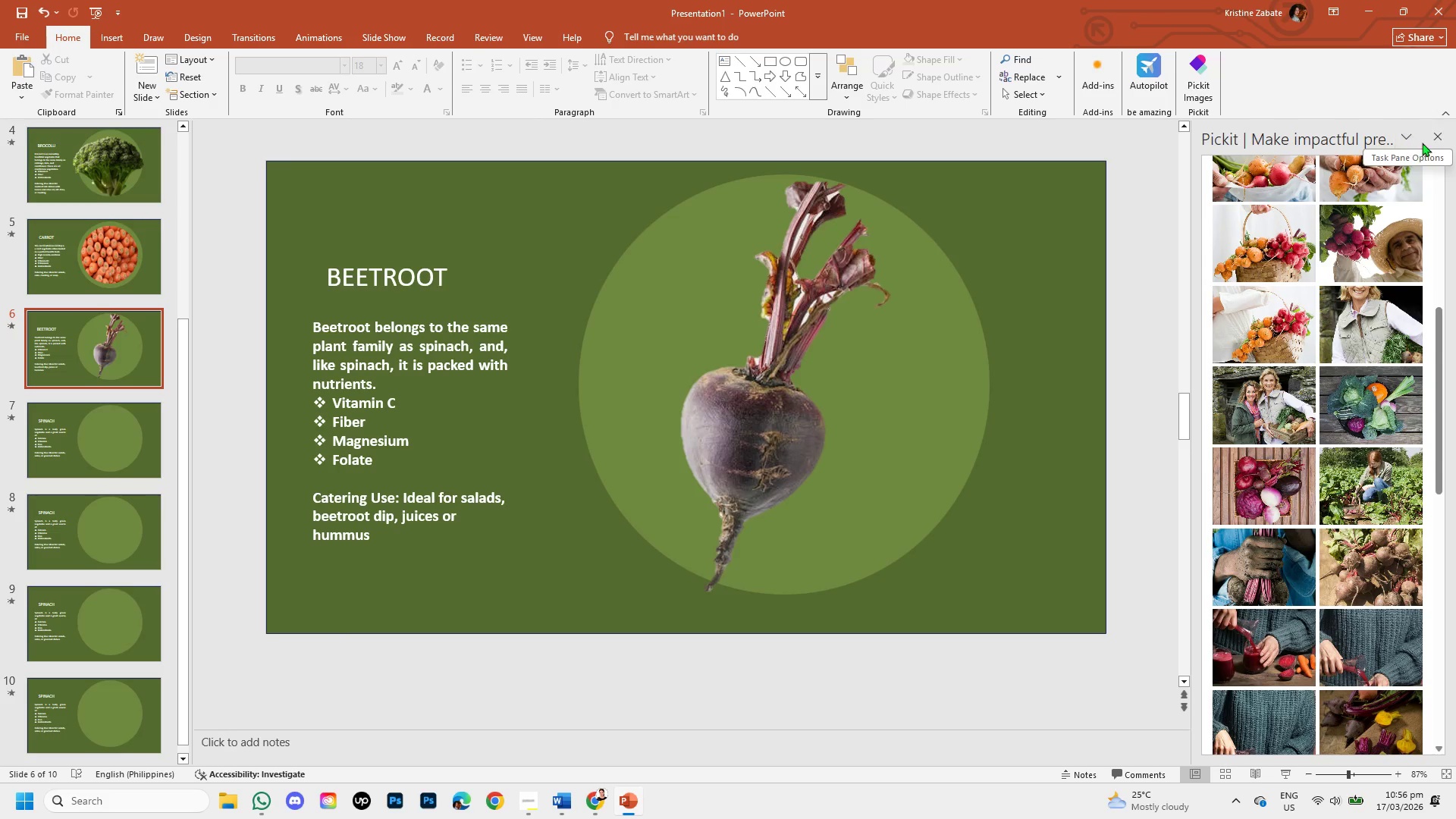 
left_click([1444, 139])
 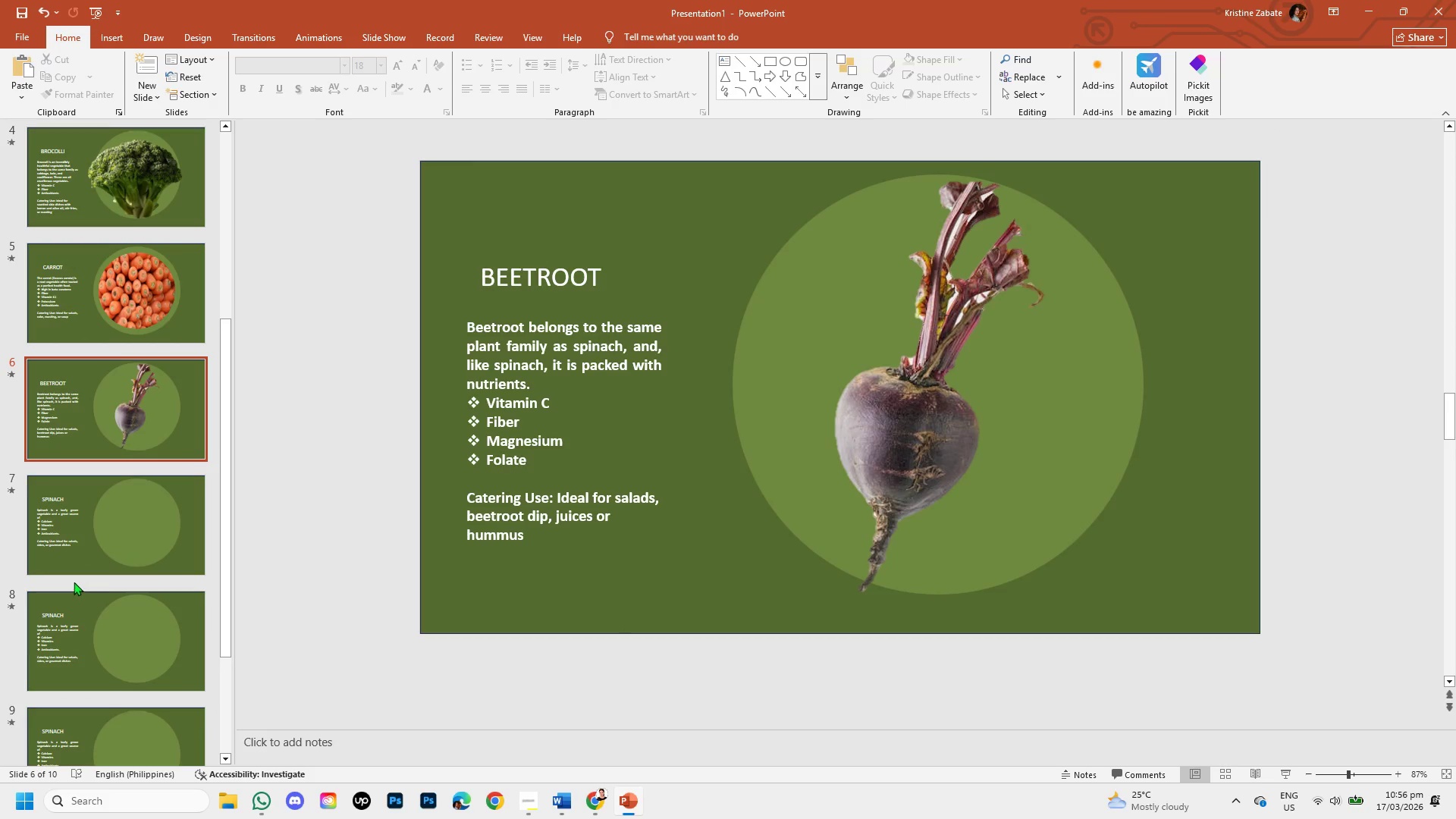 
left_click([88, 516])
 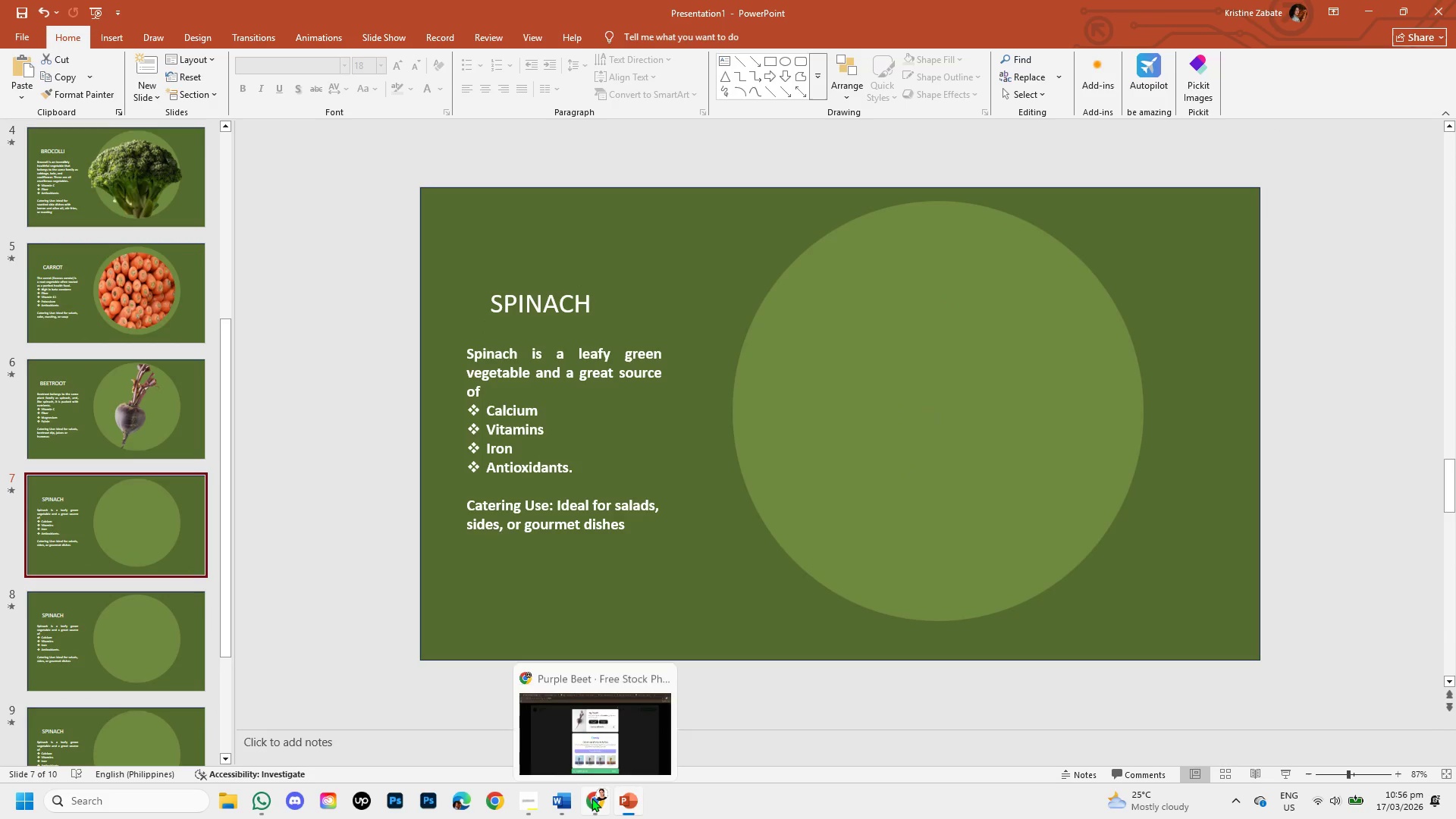 
left_click([592, 798])
 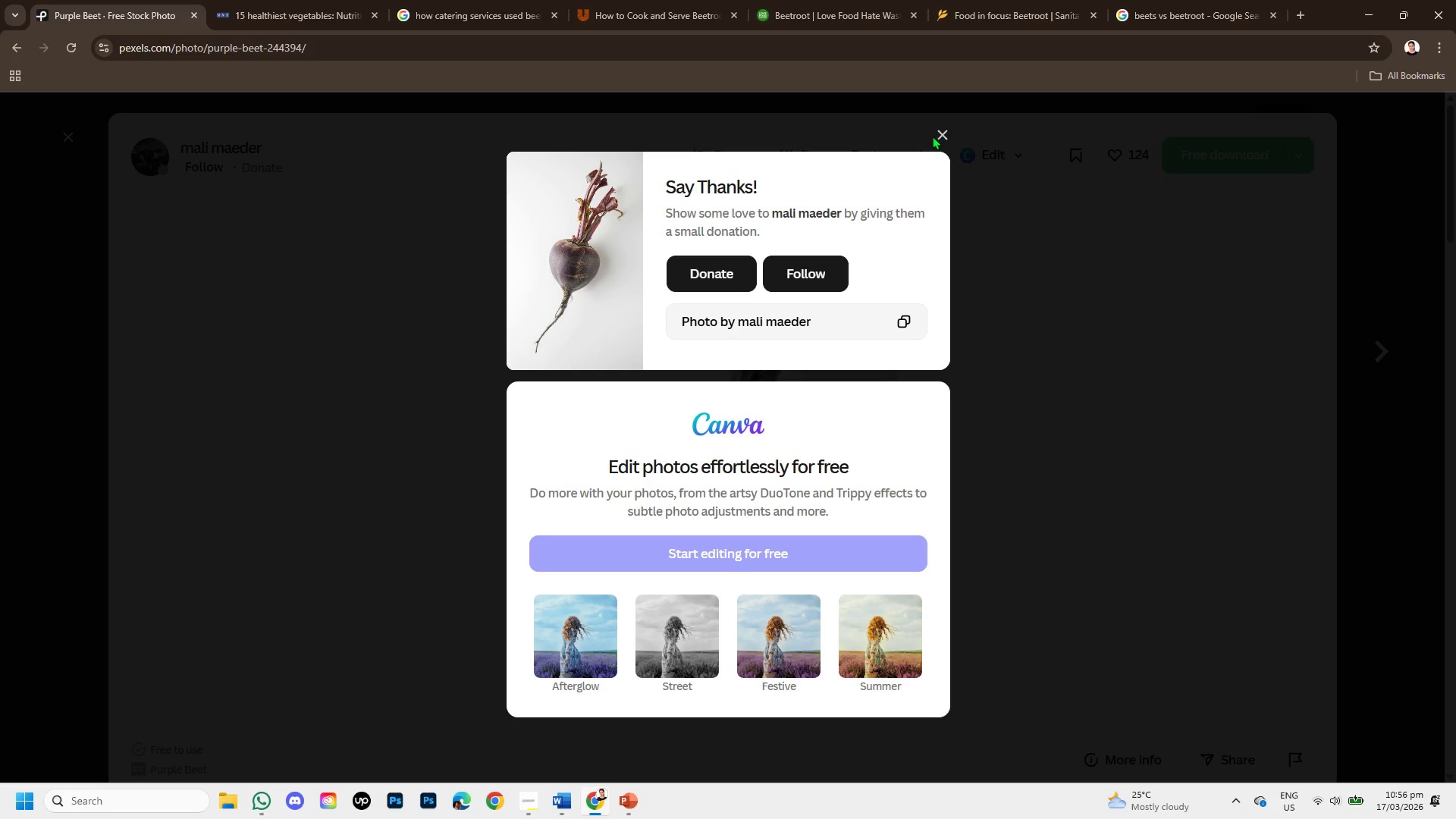 
left_click([940, 139])
 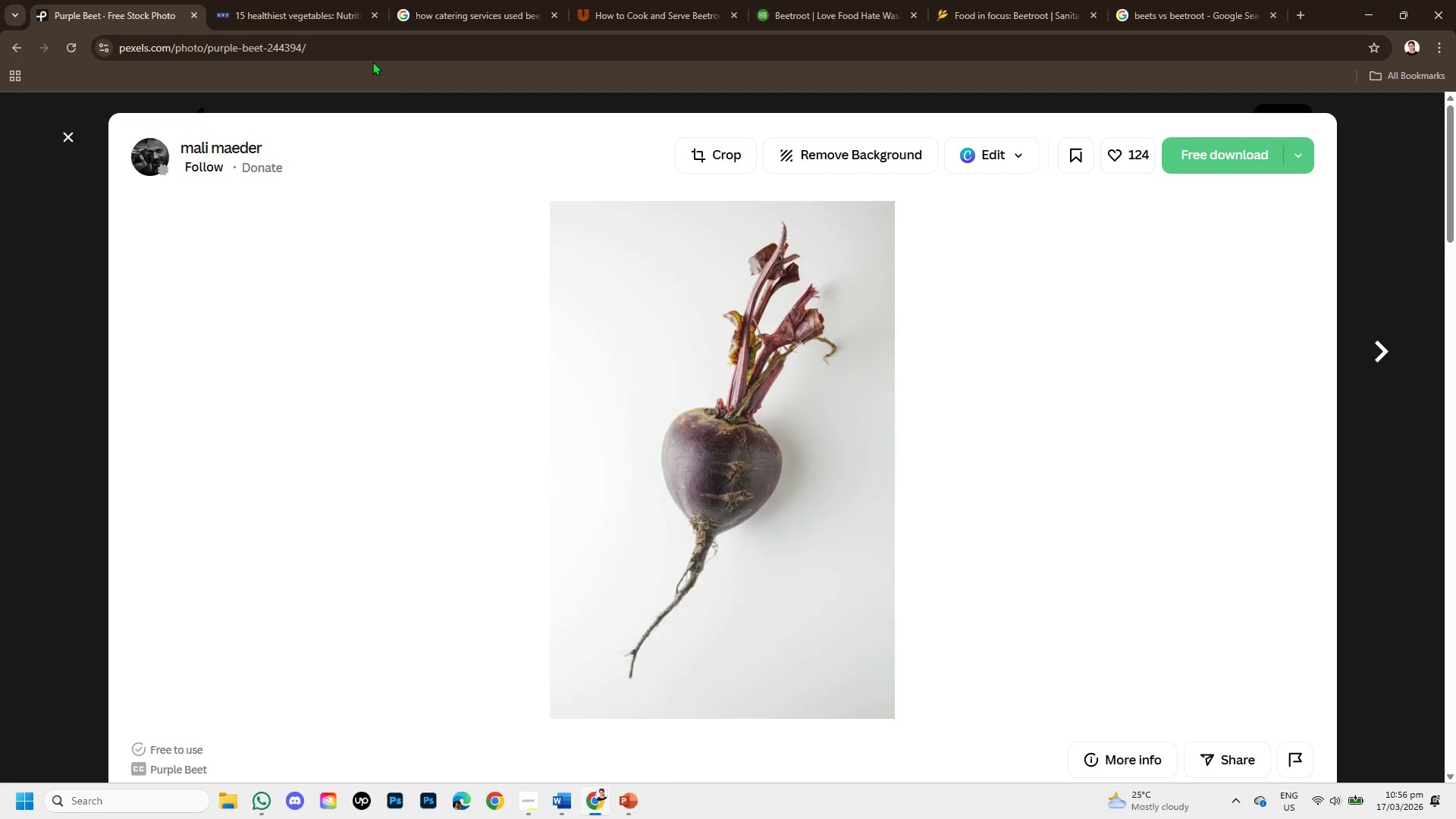 
left_click_drag(start_coordinate=[340, 49], to_coordinate=[106, 56])
 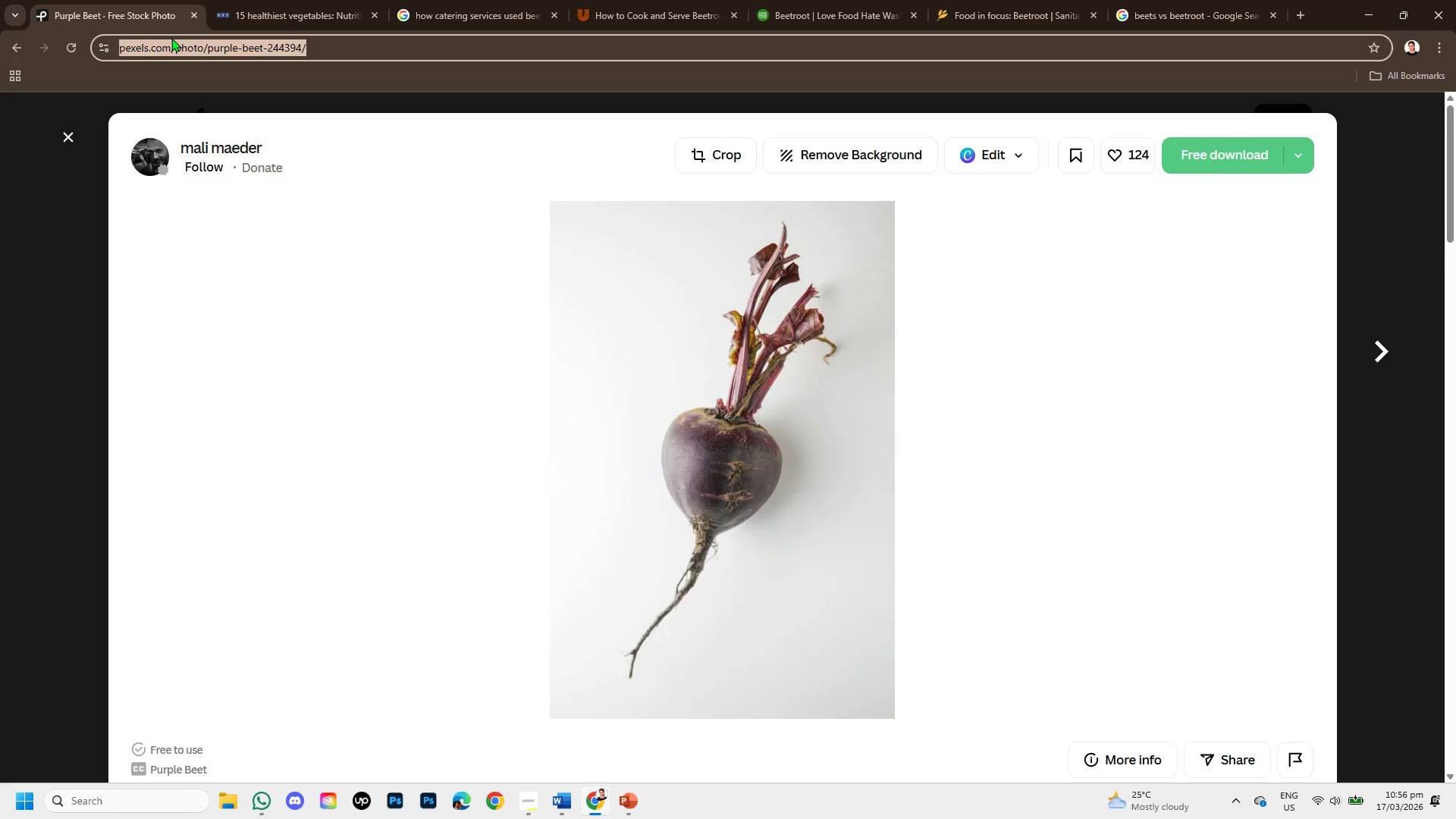 
key(Control+C)
 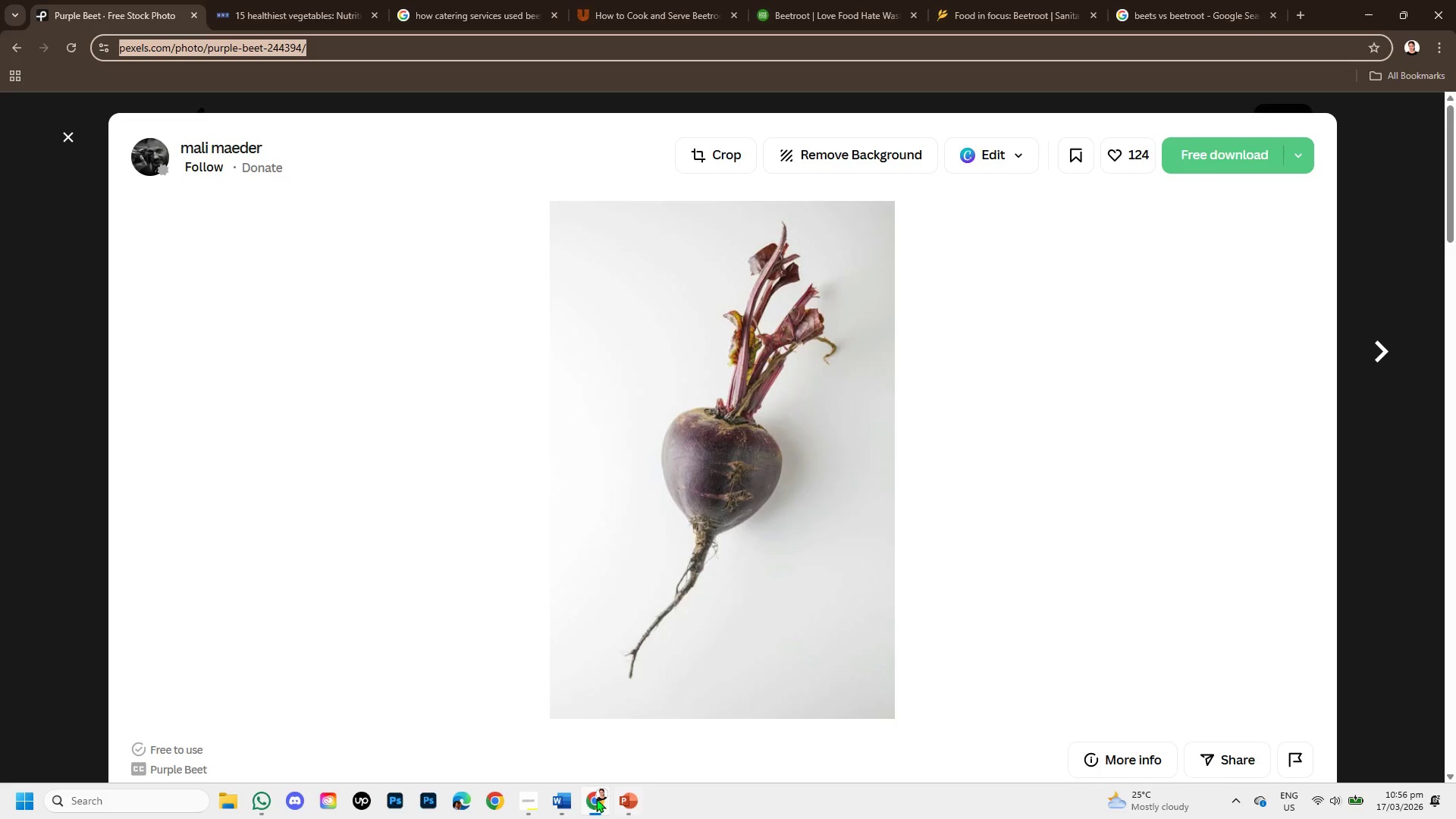 
left_click([570, 792])
 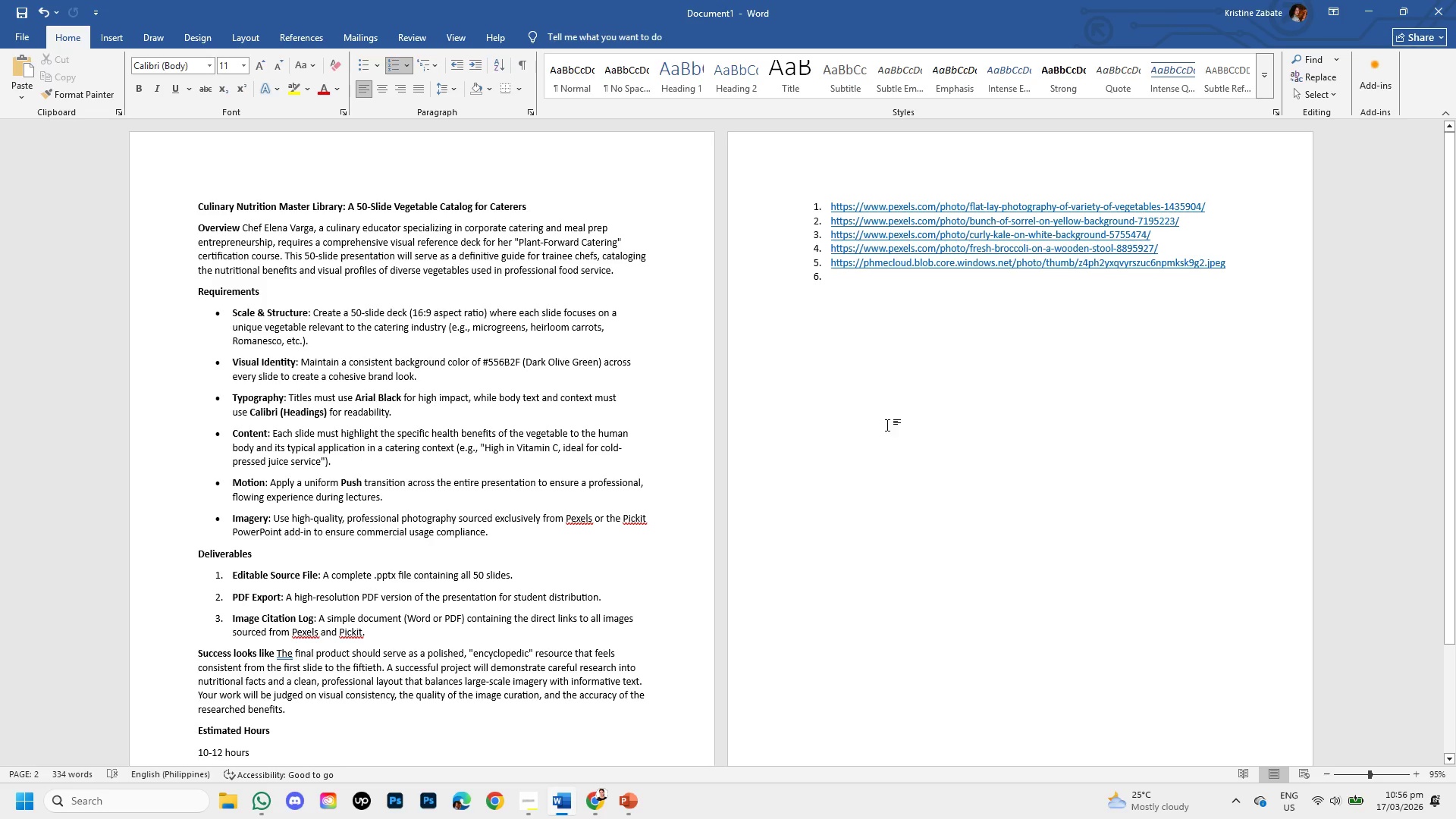 
key(Control+V)
 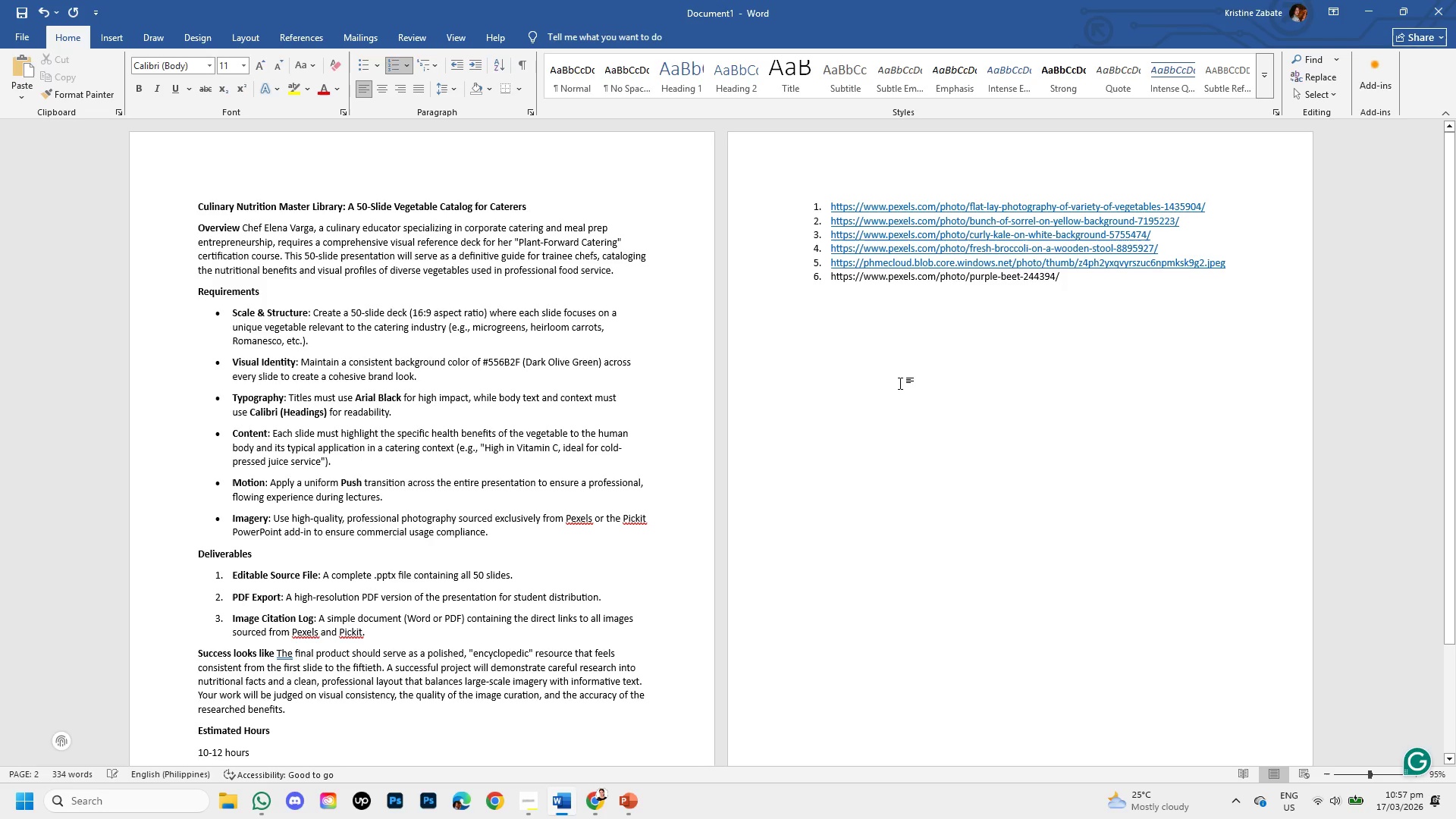 
key(Enter)
 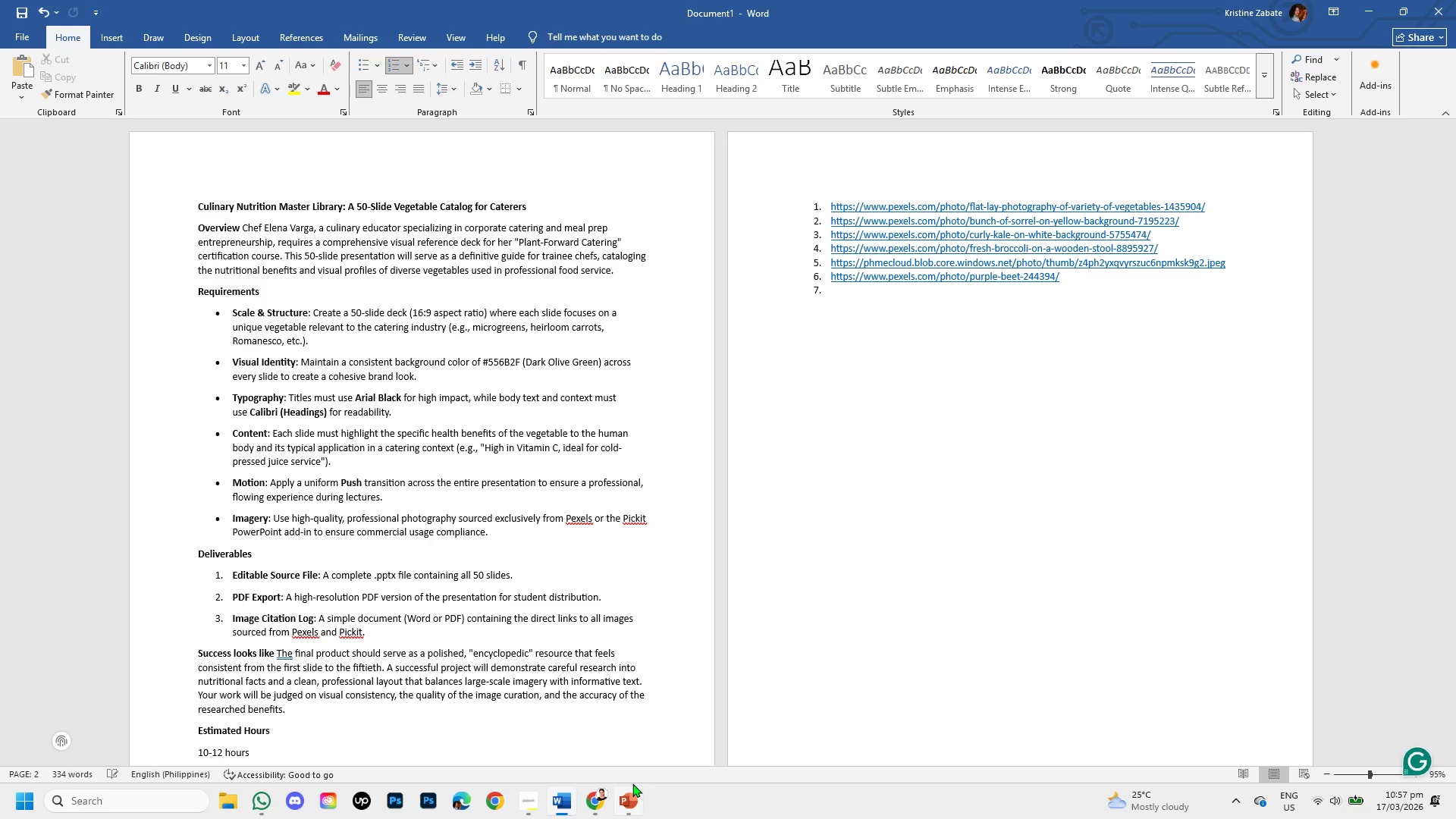 
left_click([632, 792])
 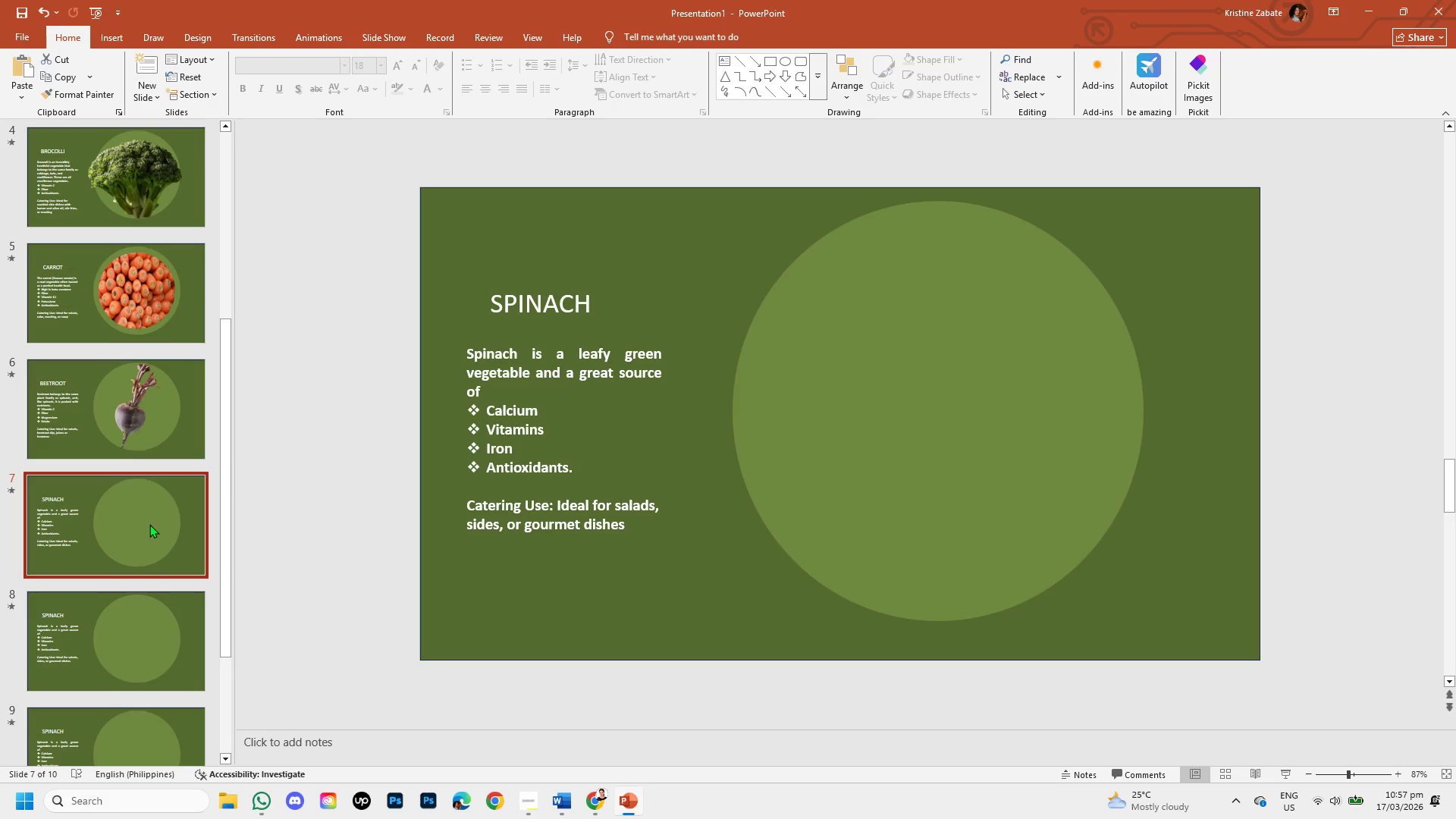 
left_click([149, 524])
 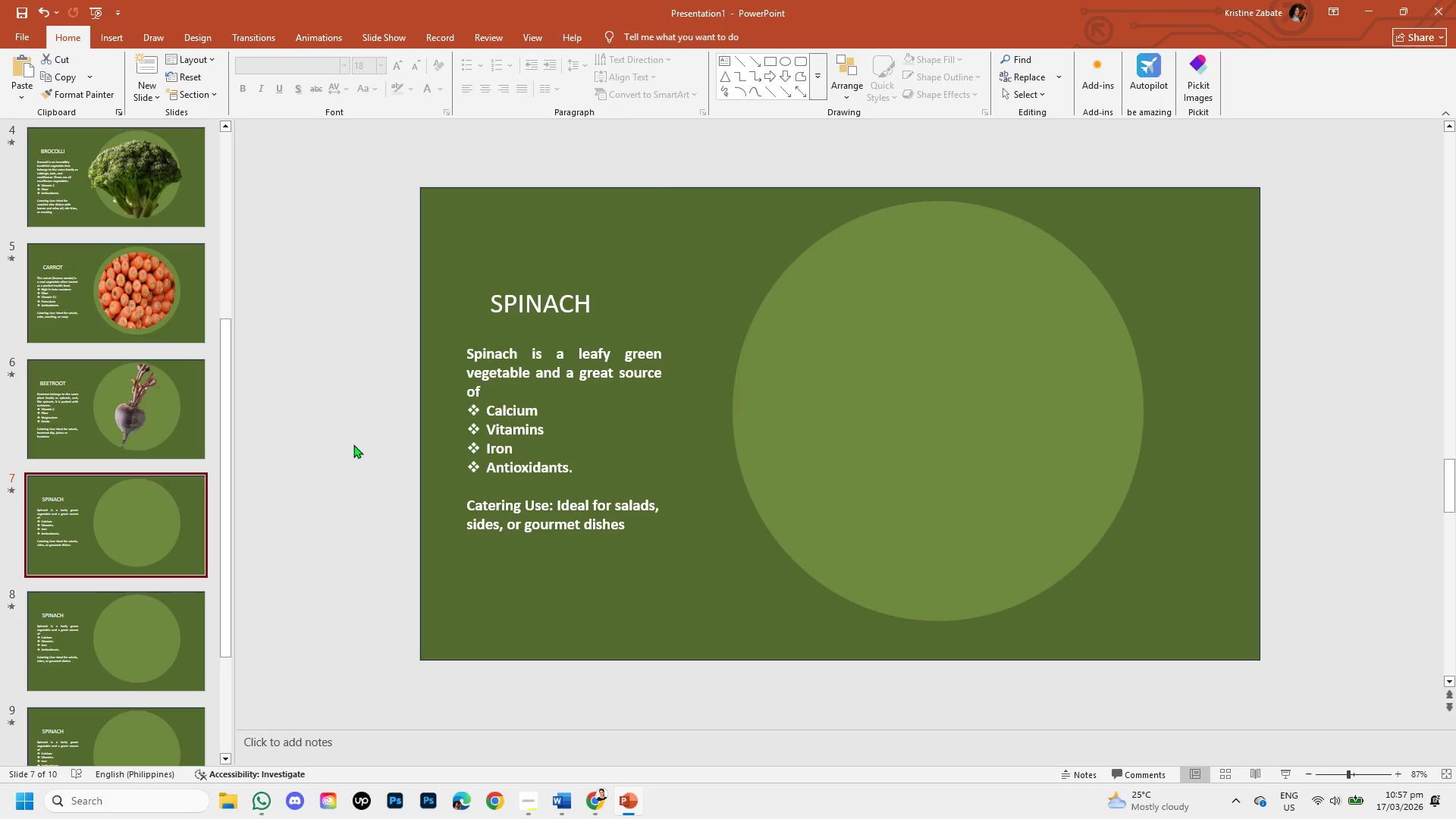 
wait(5.97)
 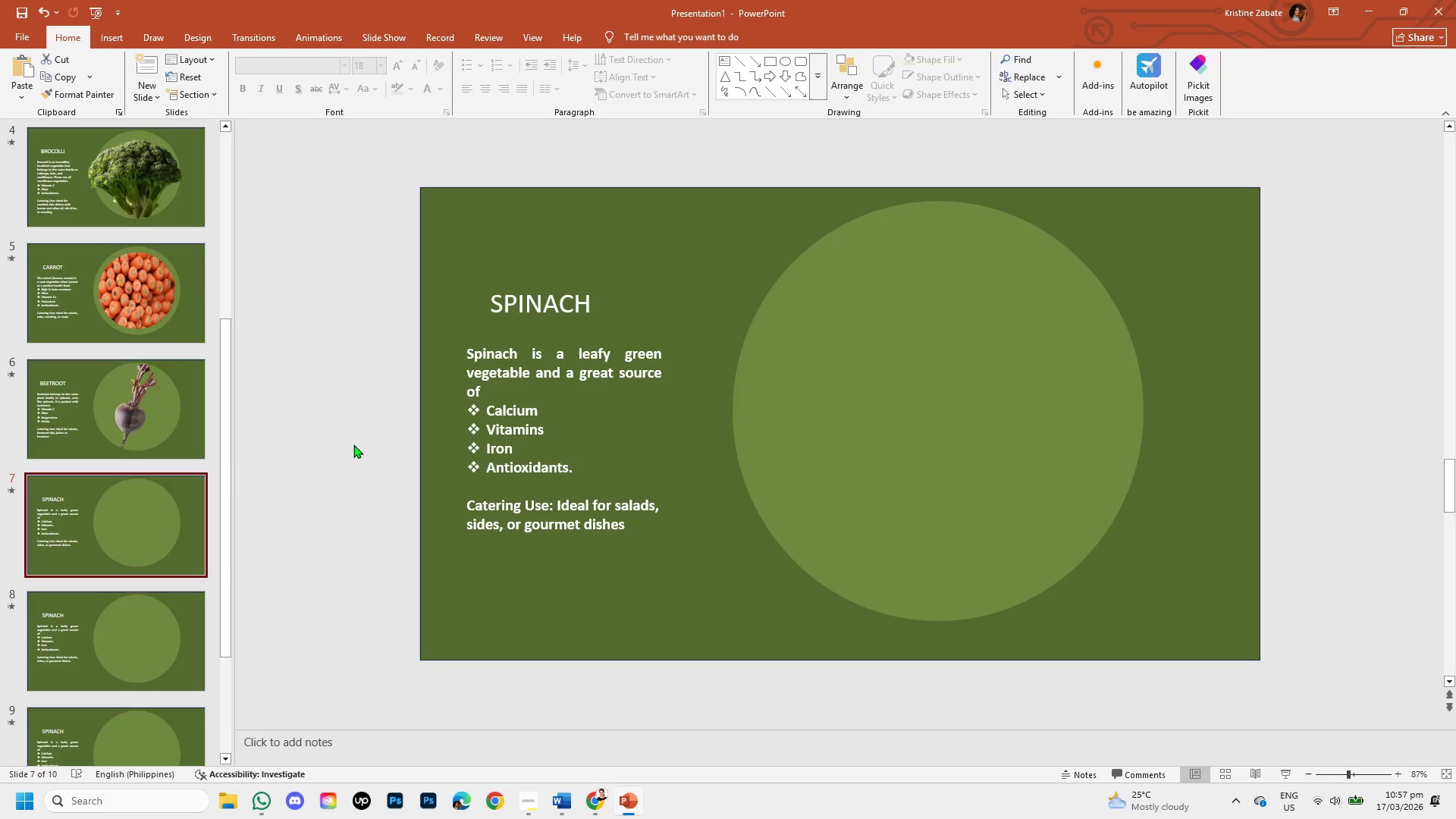 
left_click([560, 797])
 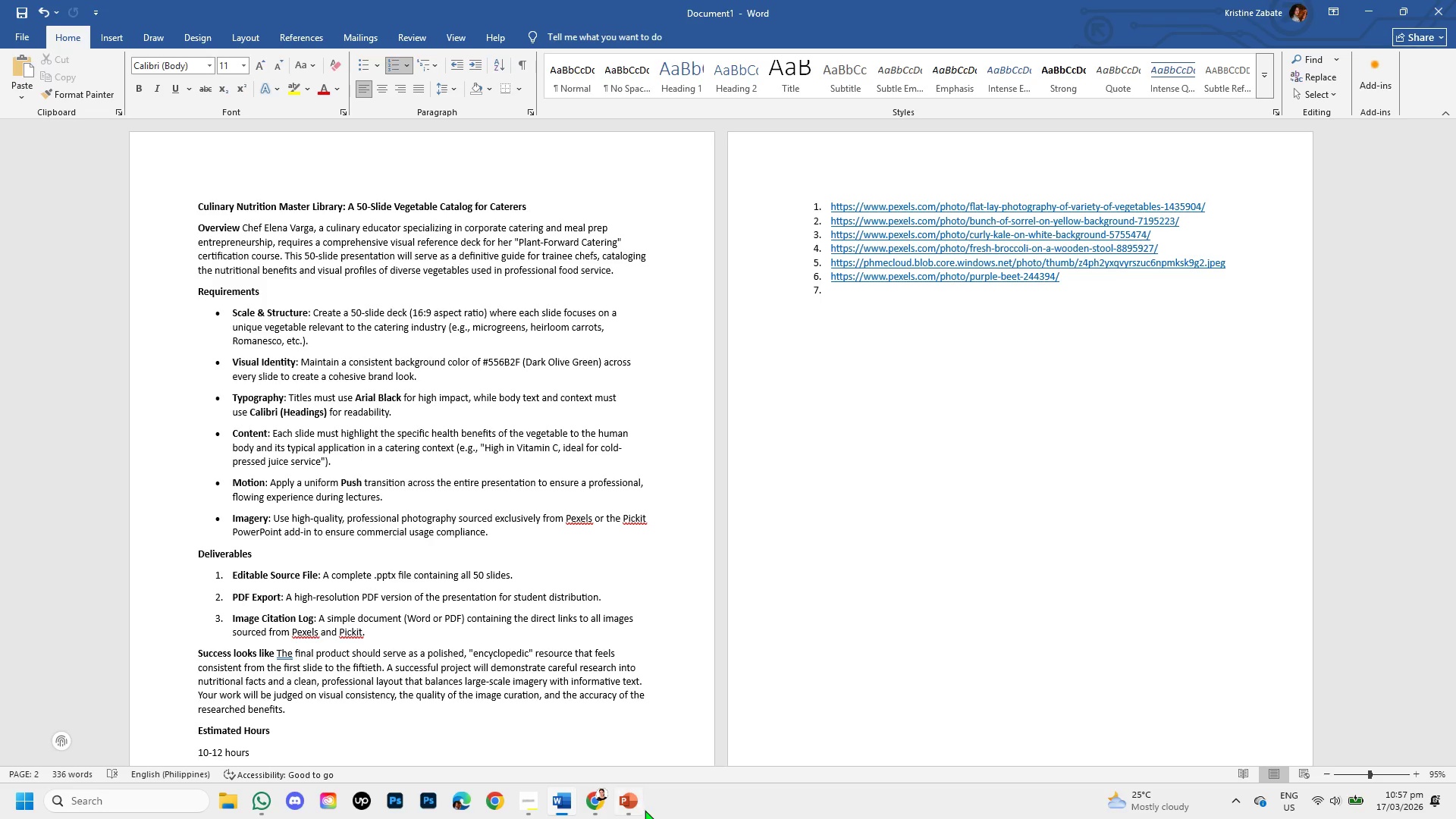 
left_click([635, 808])
 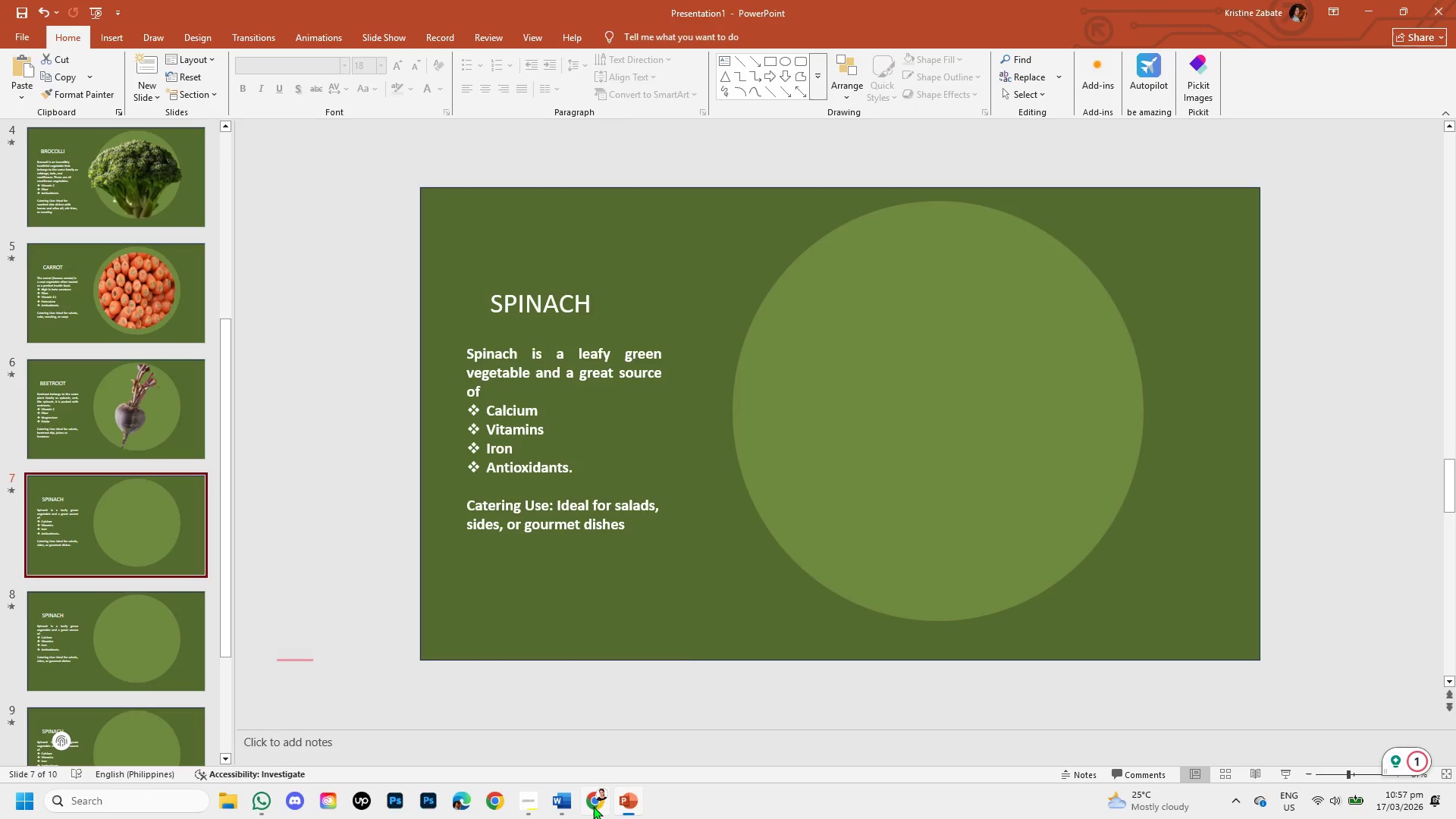 
left_click([593, 806])
 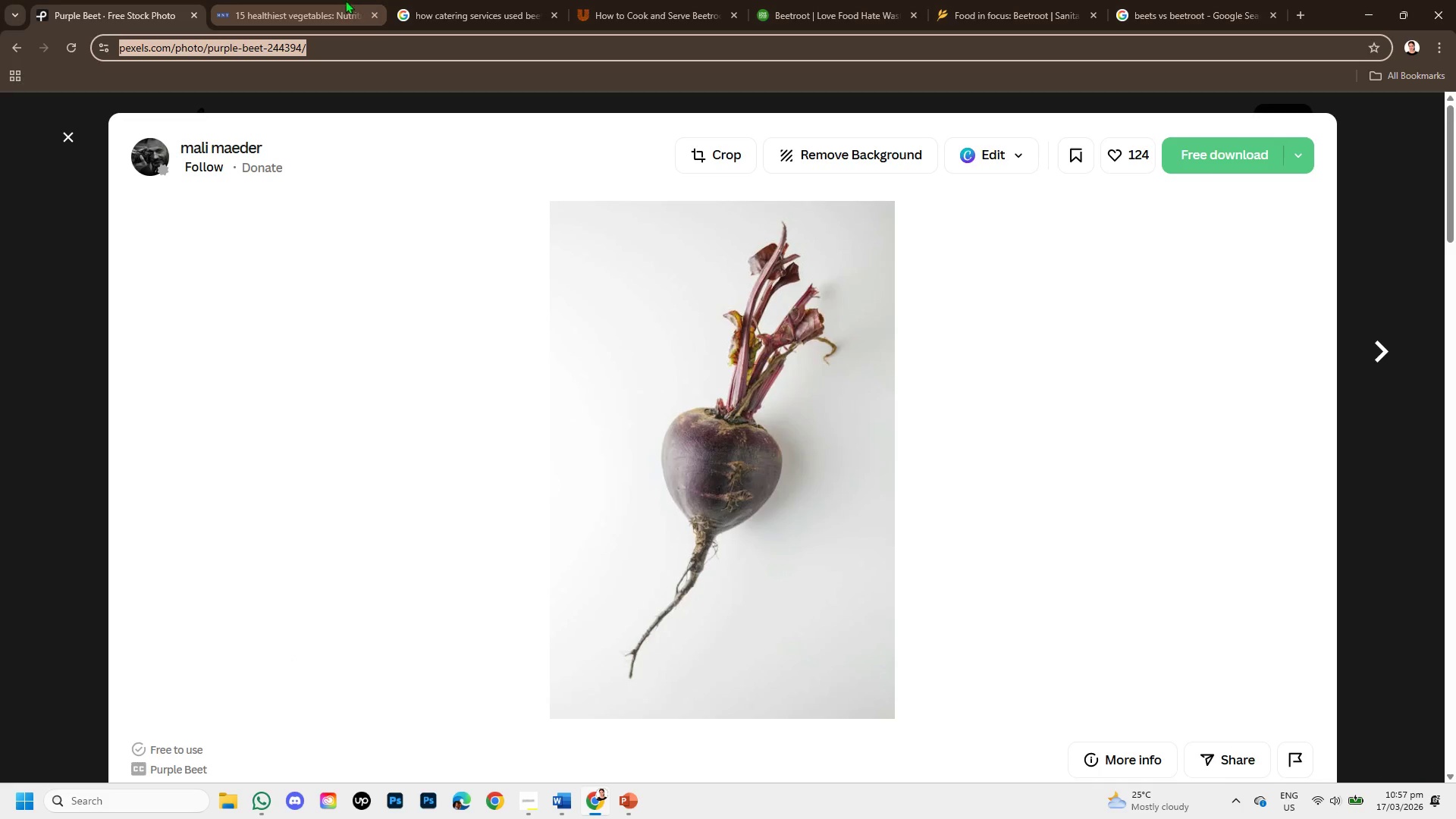 
left_click([341, 0])
 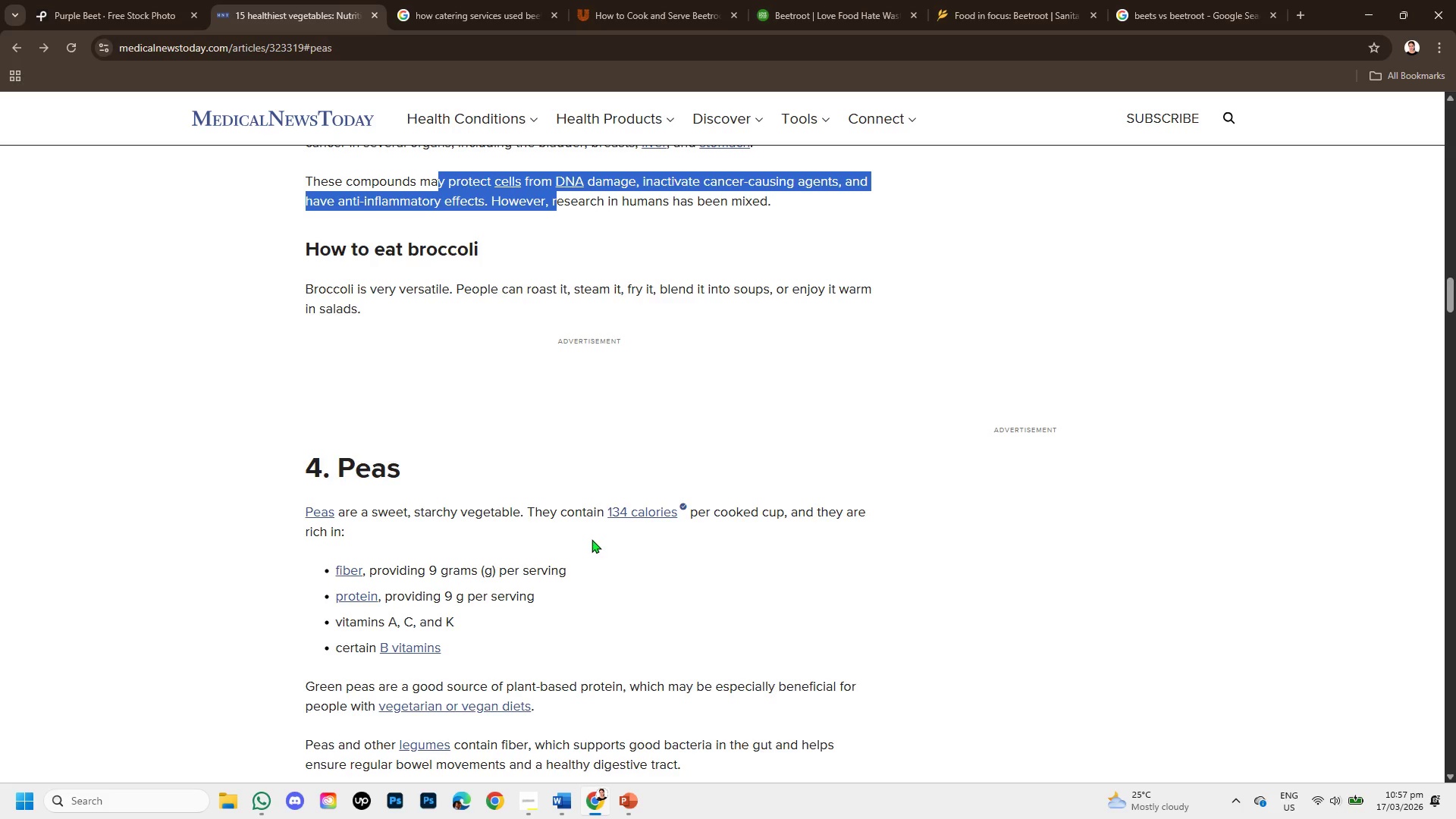 
scroll: coordinate [592, 537], scroll_direction: up, amount: 2.0
 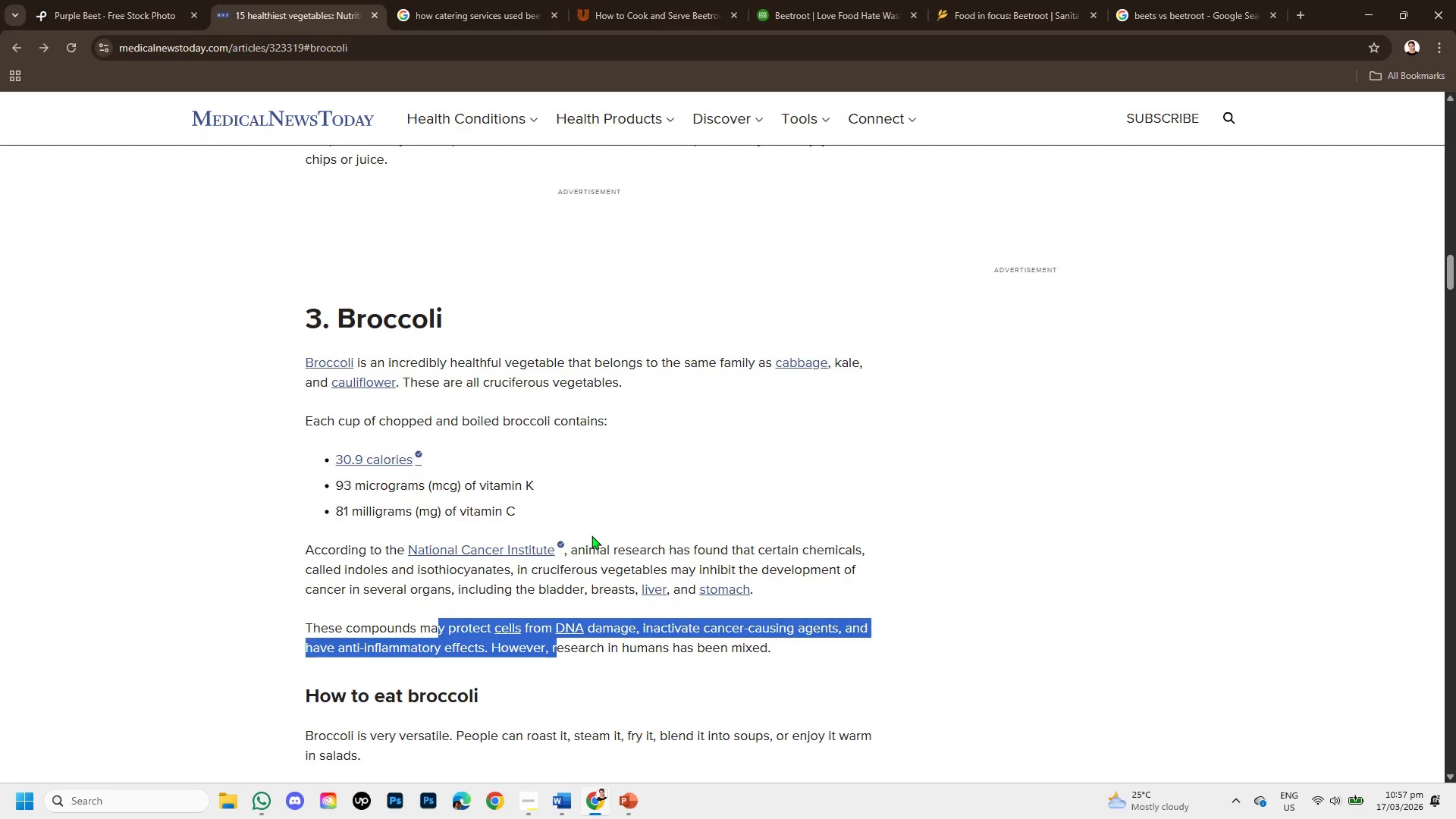 
scroll: coordinate [592, 535], scroll_direction: down, amount: 3.0
 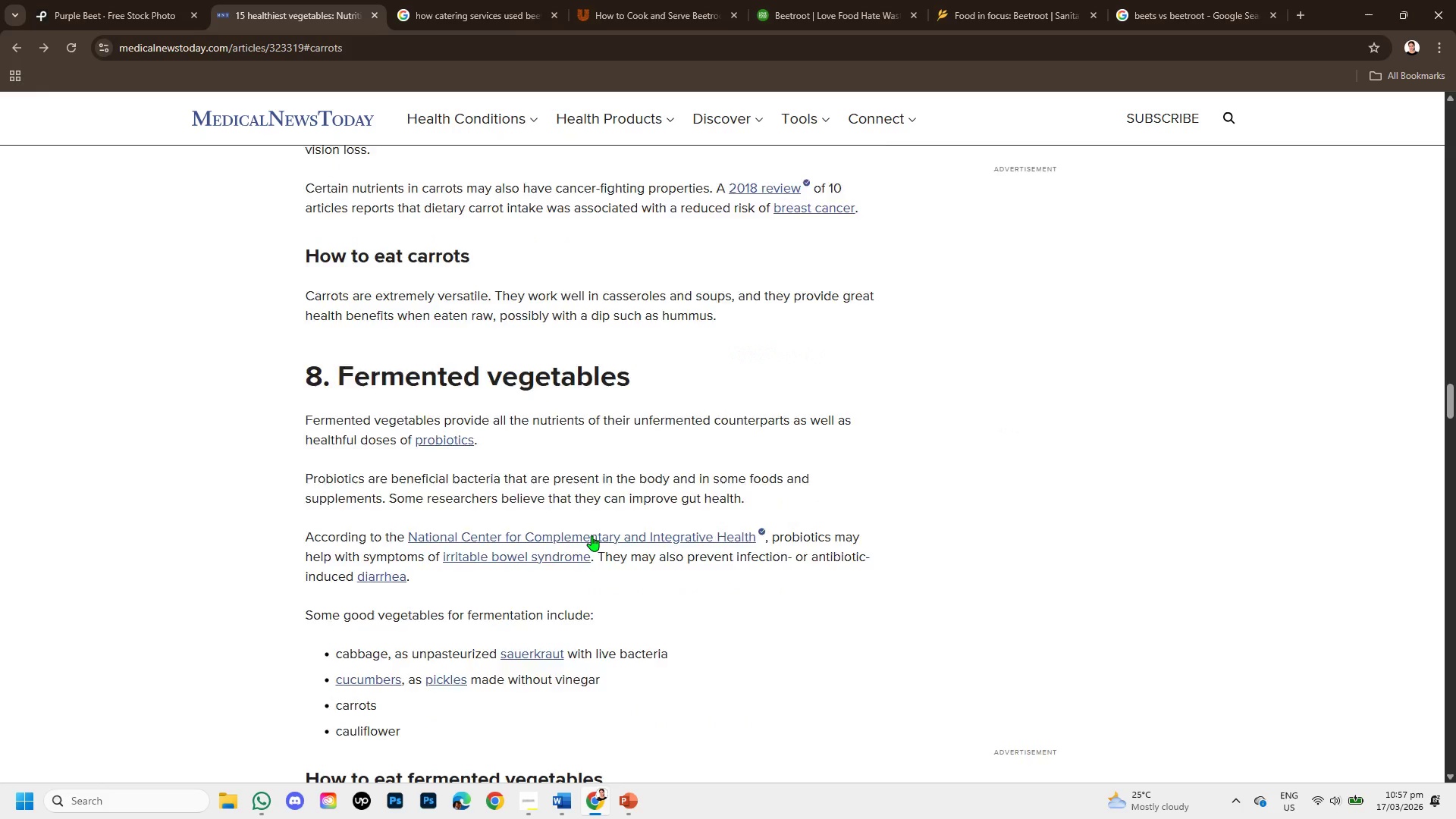 
scroll: coordinate [610, 488], scroll_direction: up, amount: 32.0
 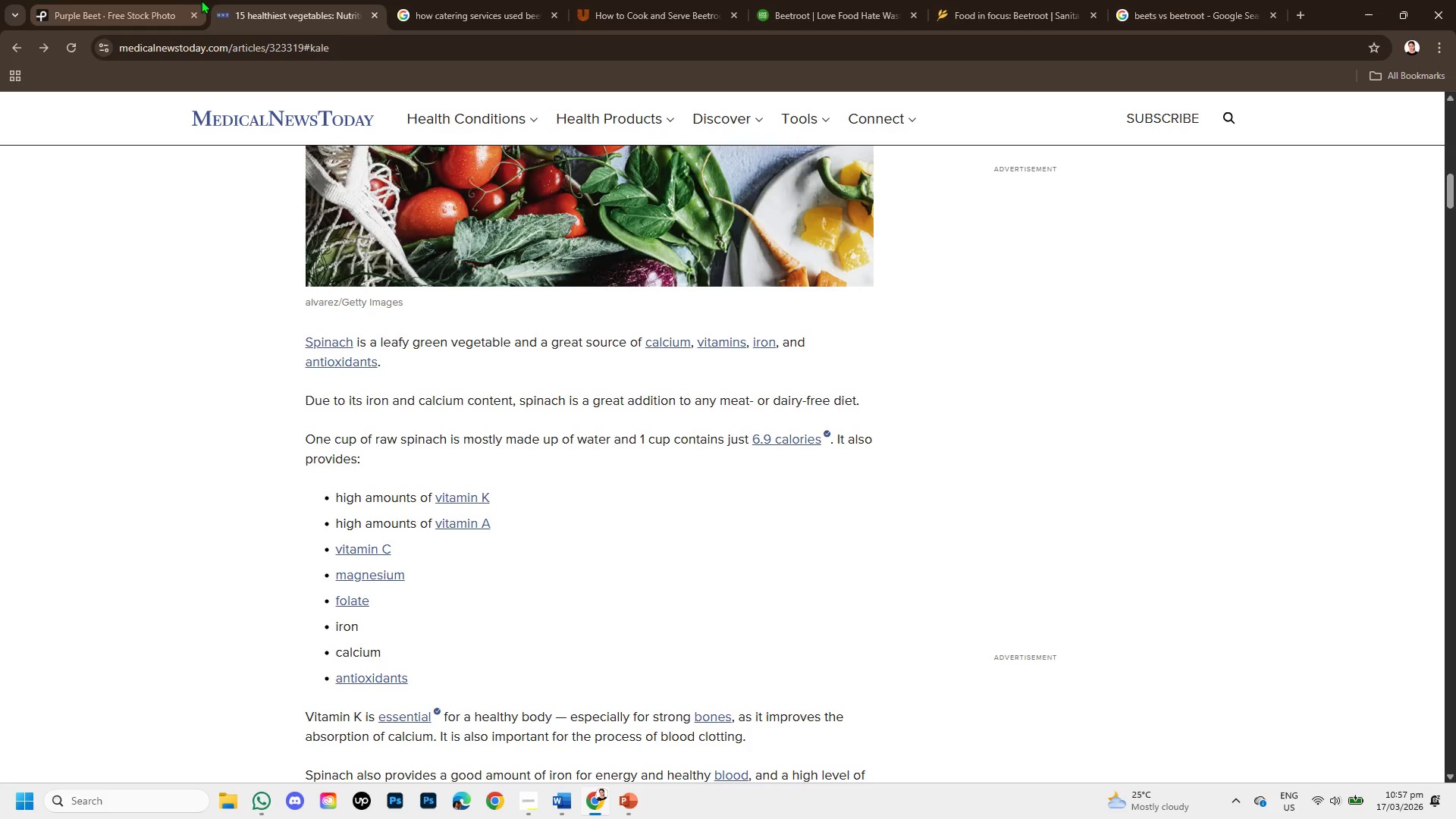 
left_click([131, 0])
 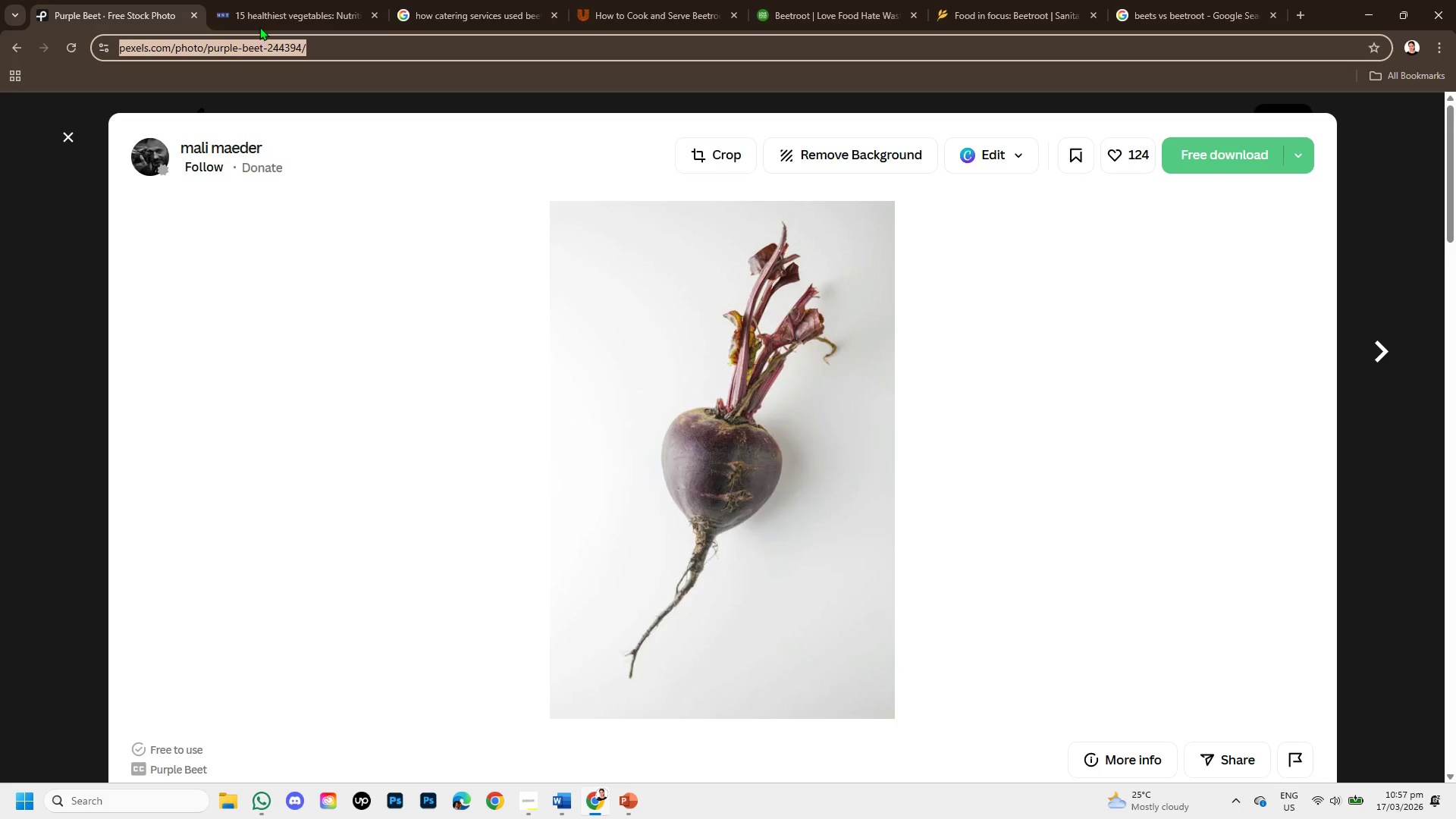 
left_click([265, 4])
 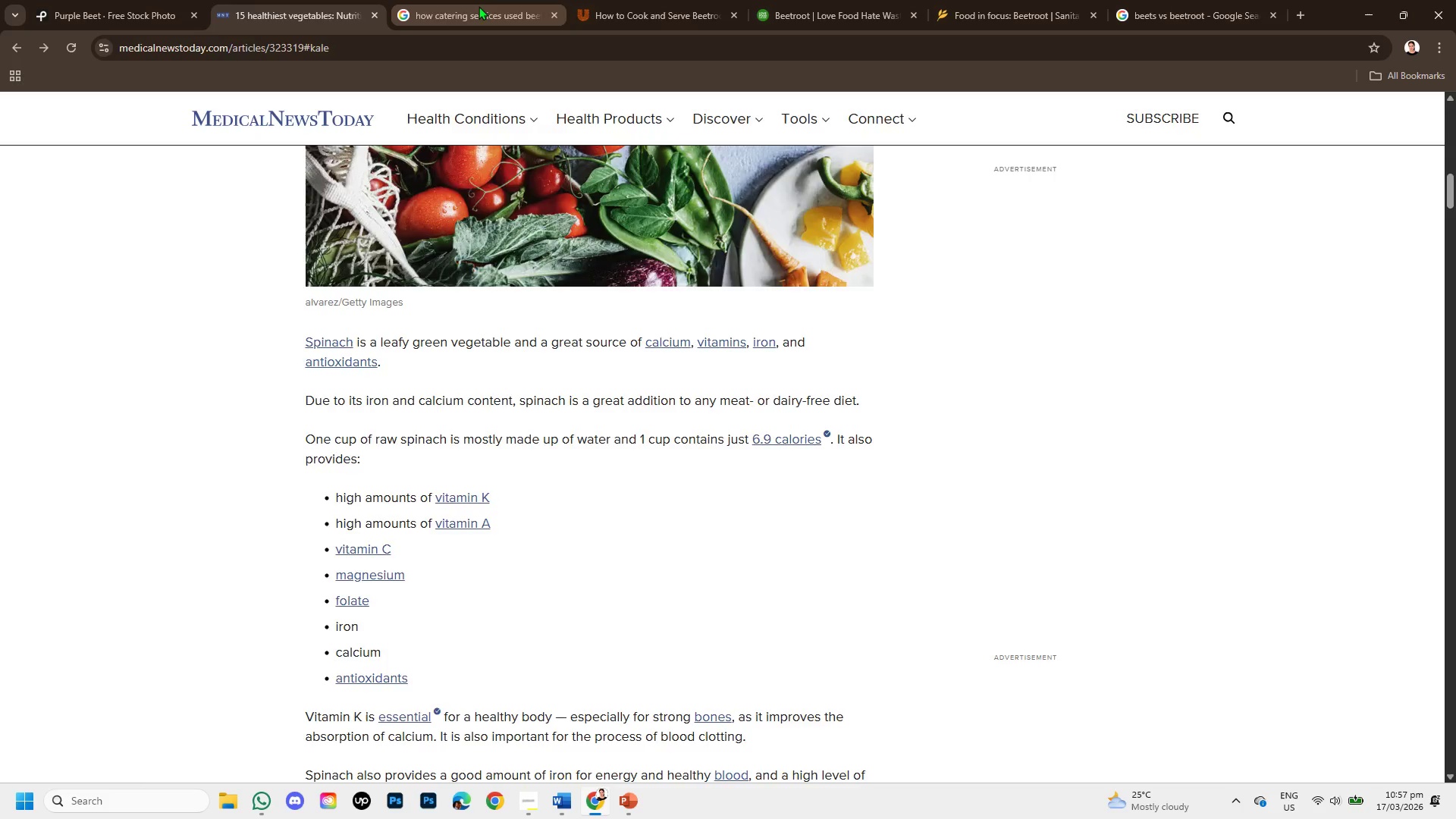 
left_click([479, 6])
 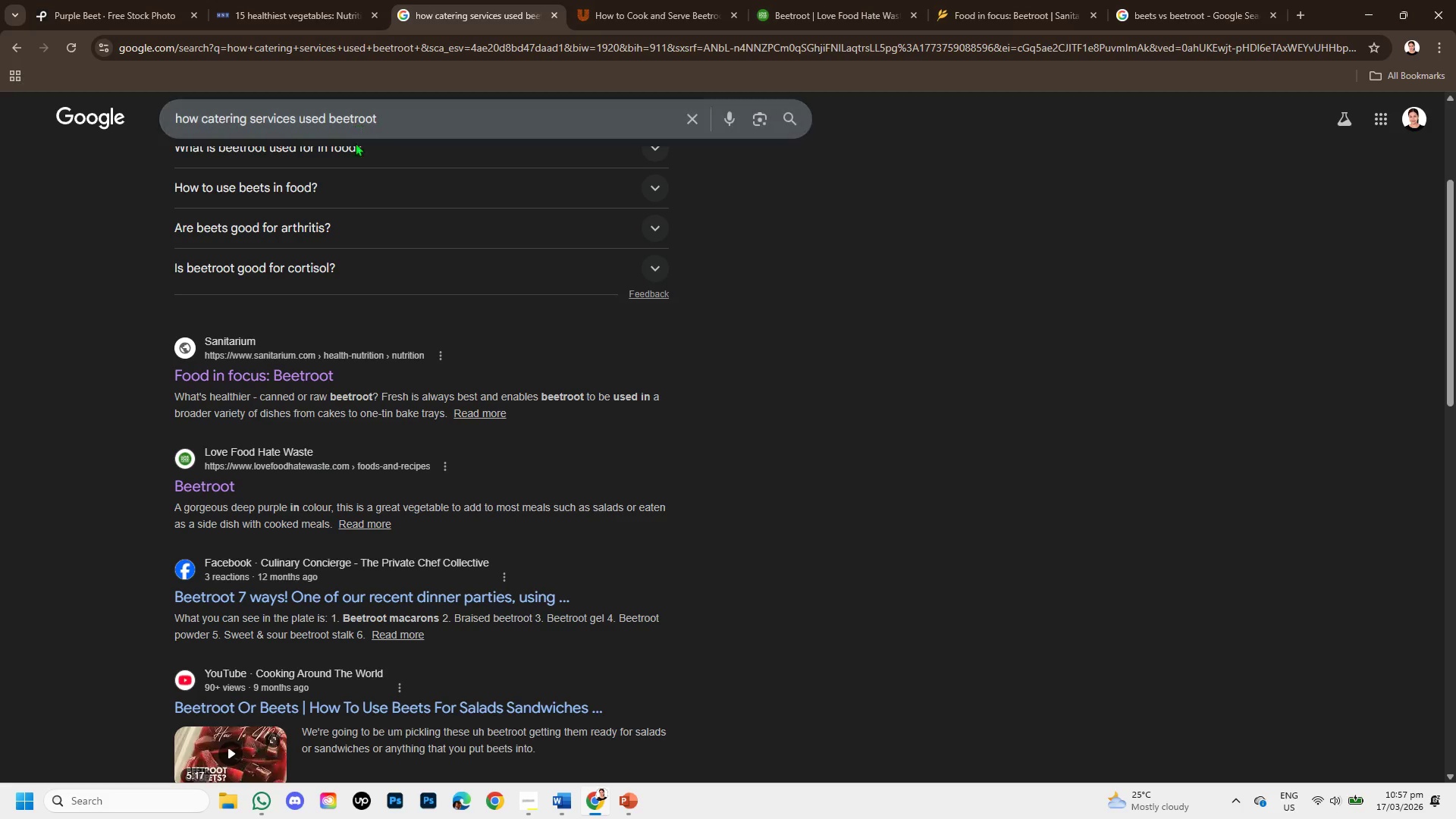 
scroll: coordinate [353, 146], scroll_direction: up, amount: 2.0
 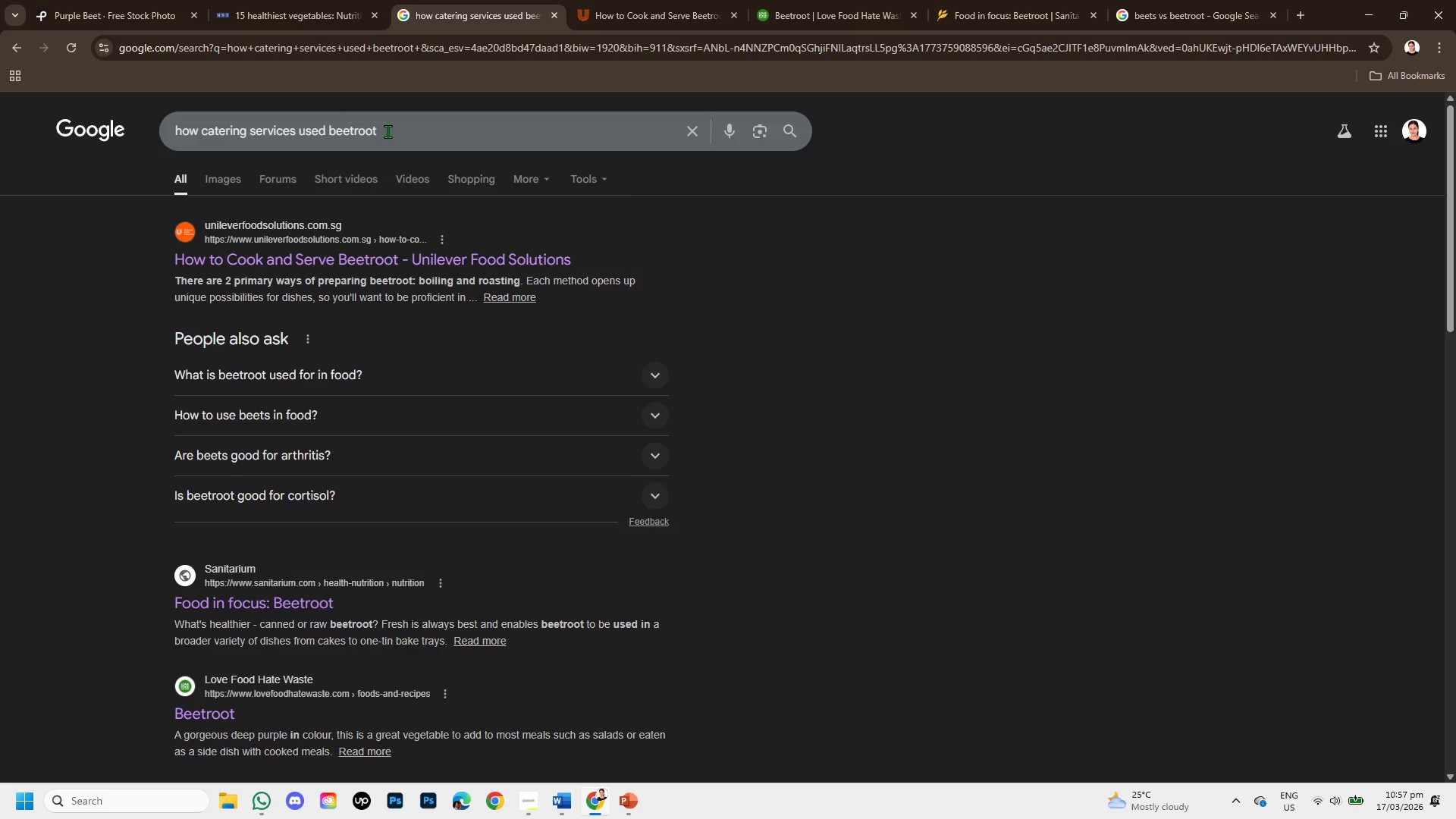 
left_click_drag(start_coordinate=[388, 131], to_coordinate=[331, 123])
 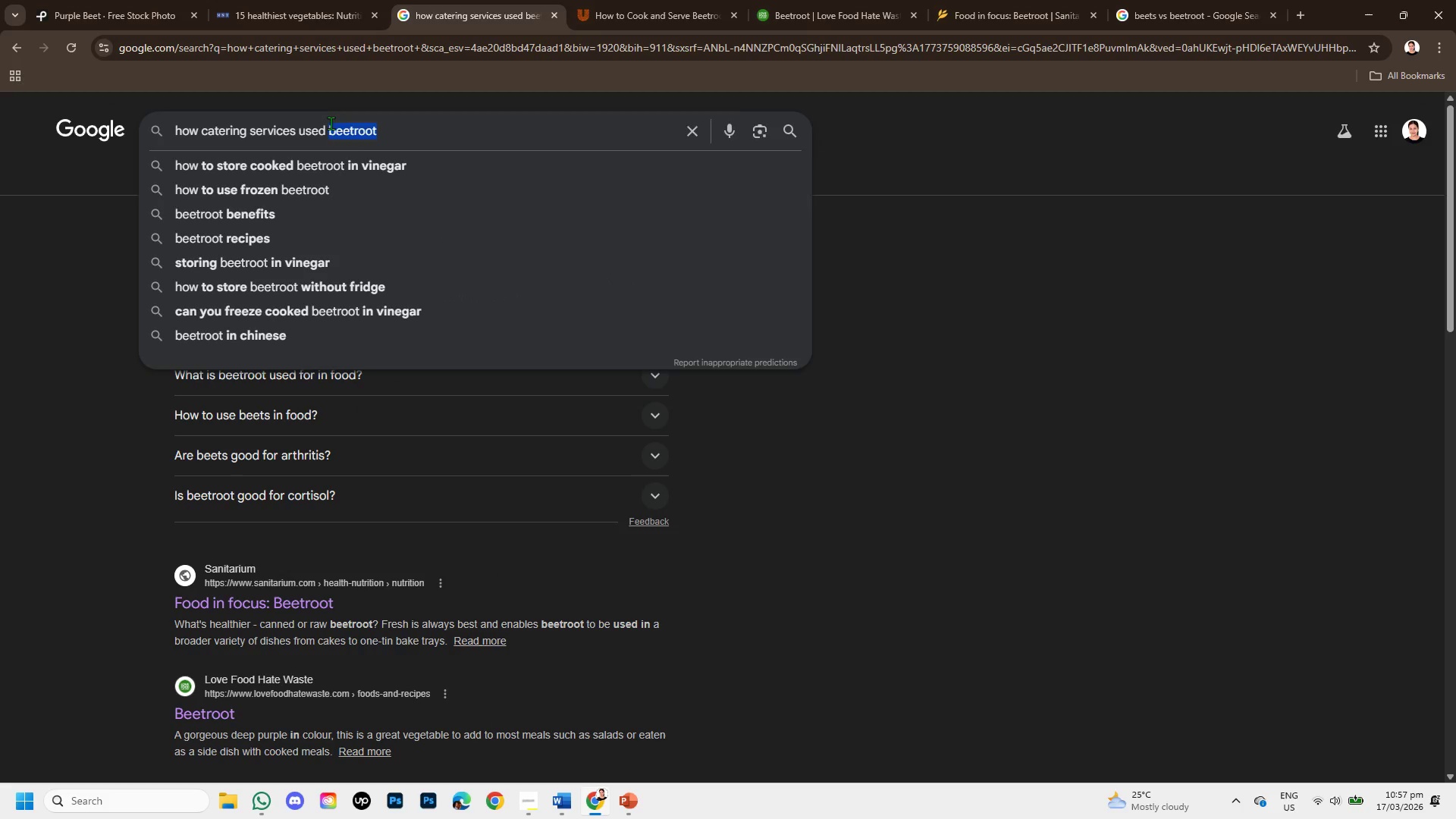 
key(Backspace)
type(zucchini)
 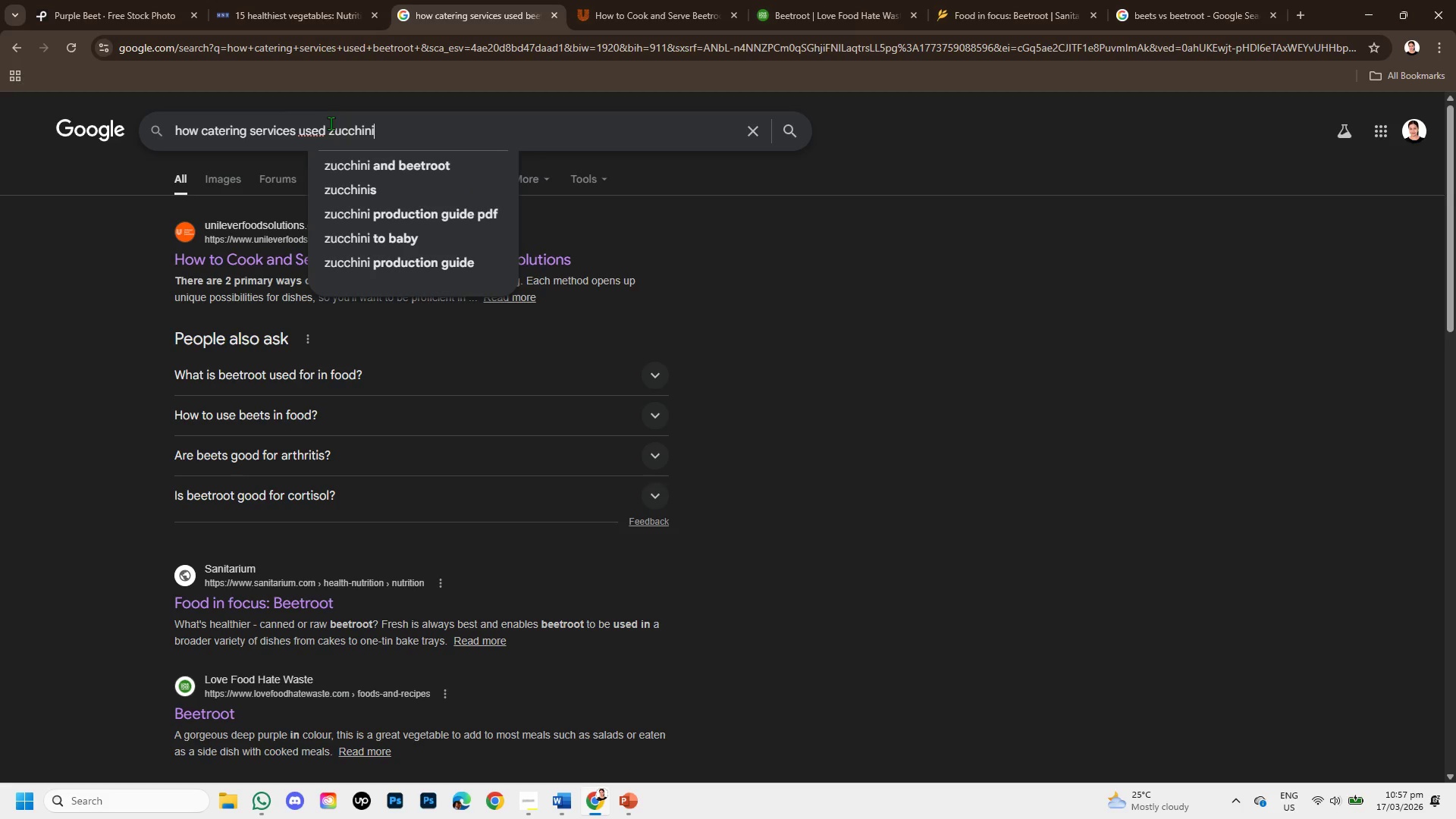 
key(Enter)
 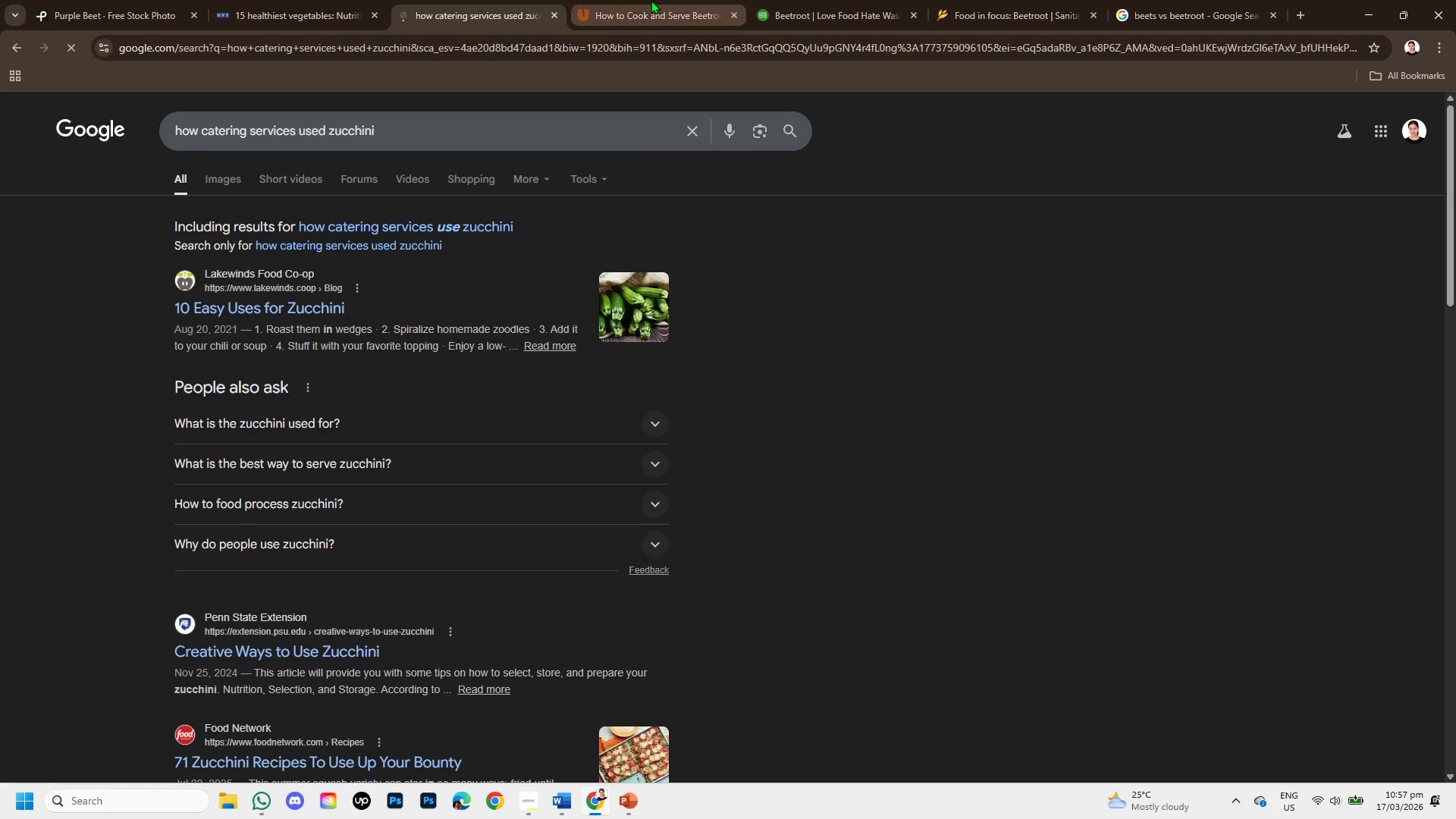 
left_click([651, 0])
 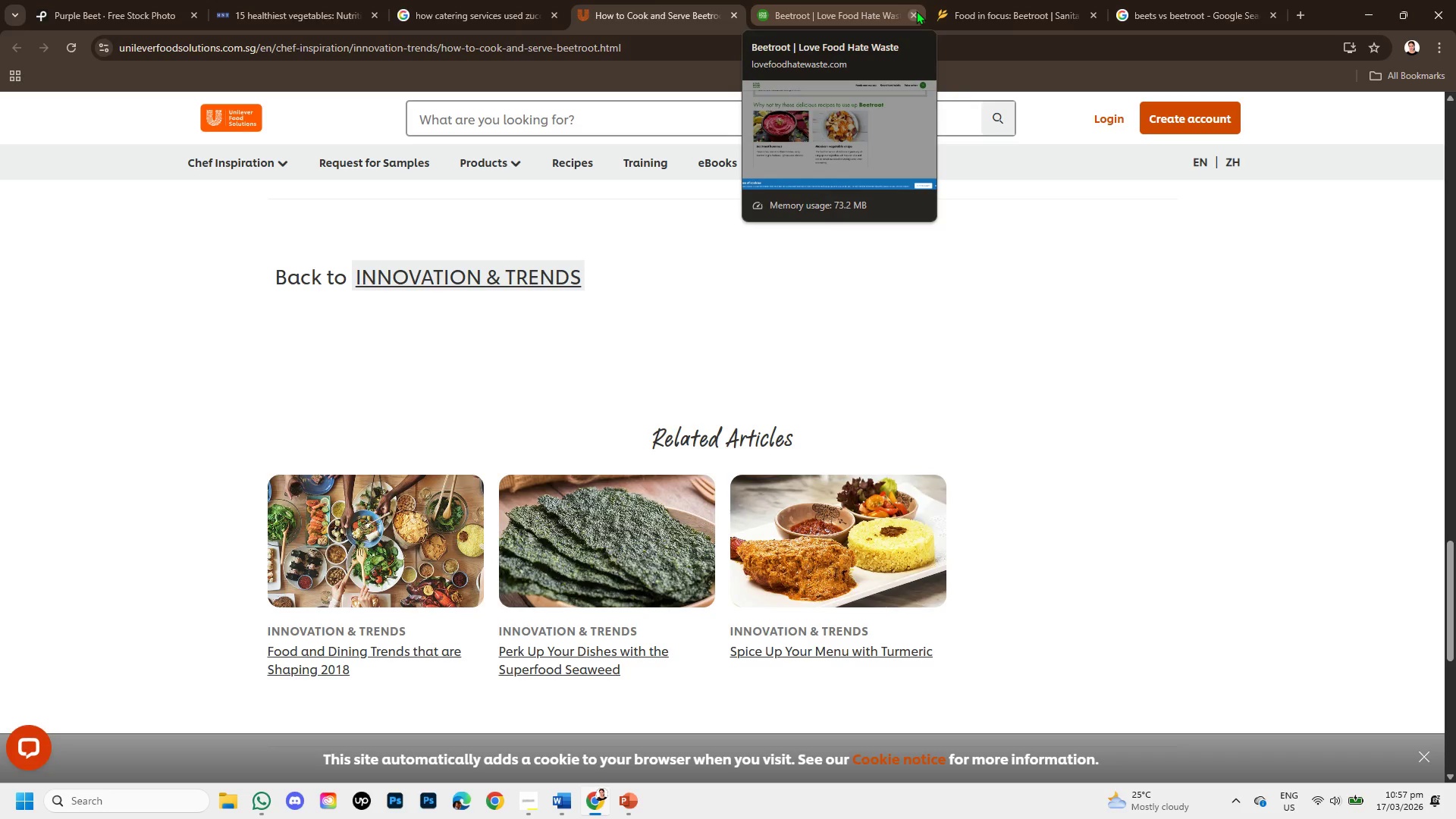 
left_click([892, 3])
 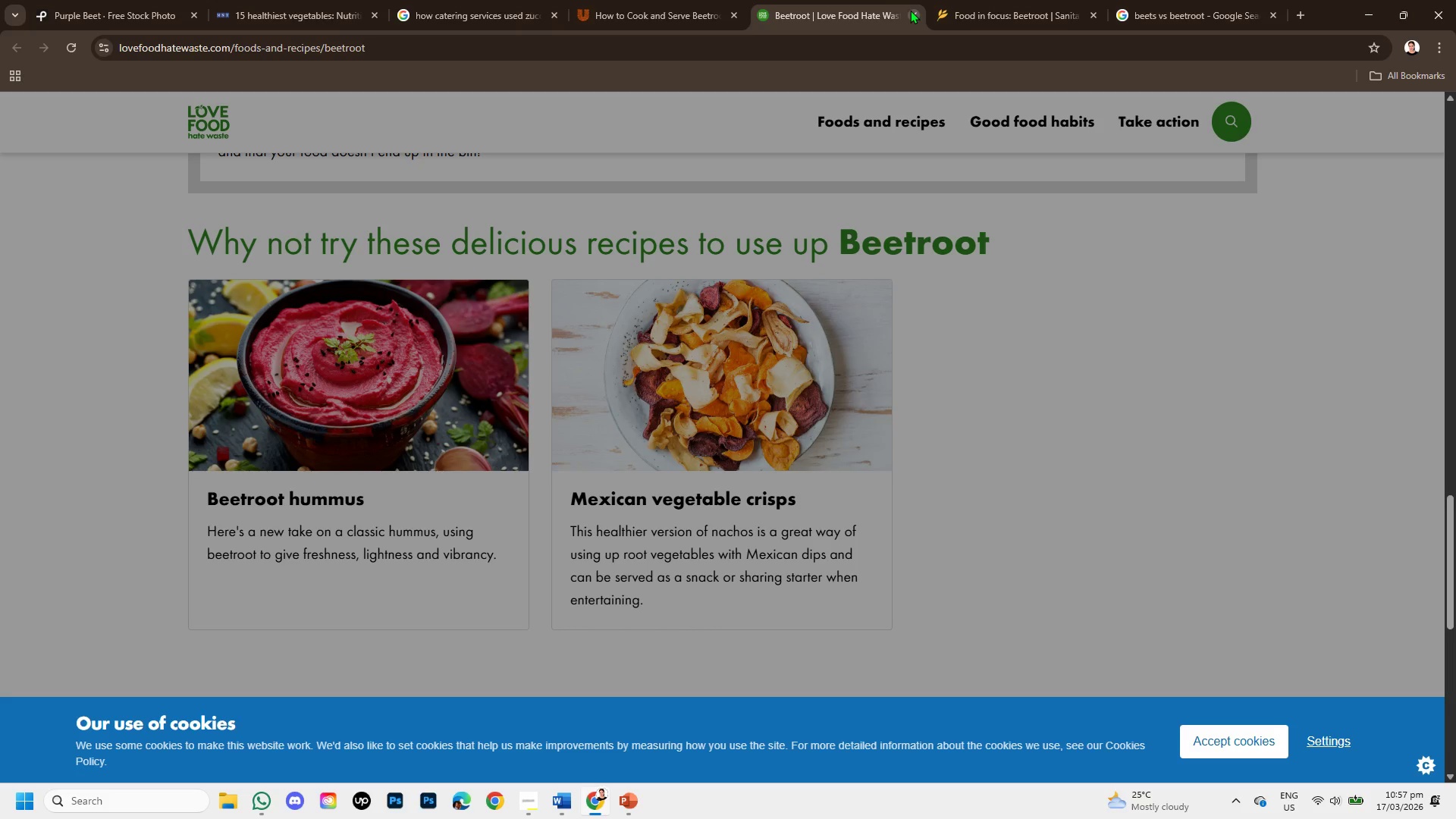 
left_click([910, 10])
 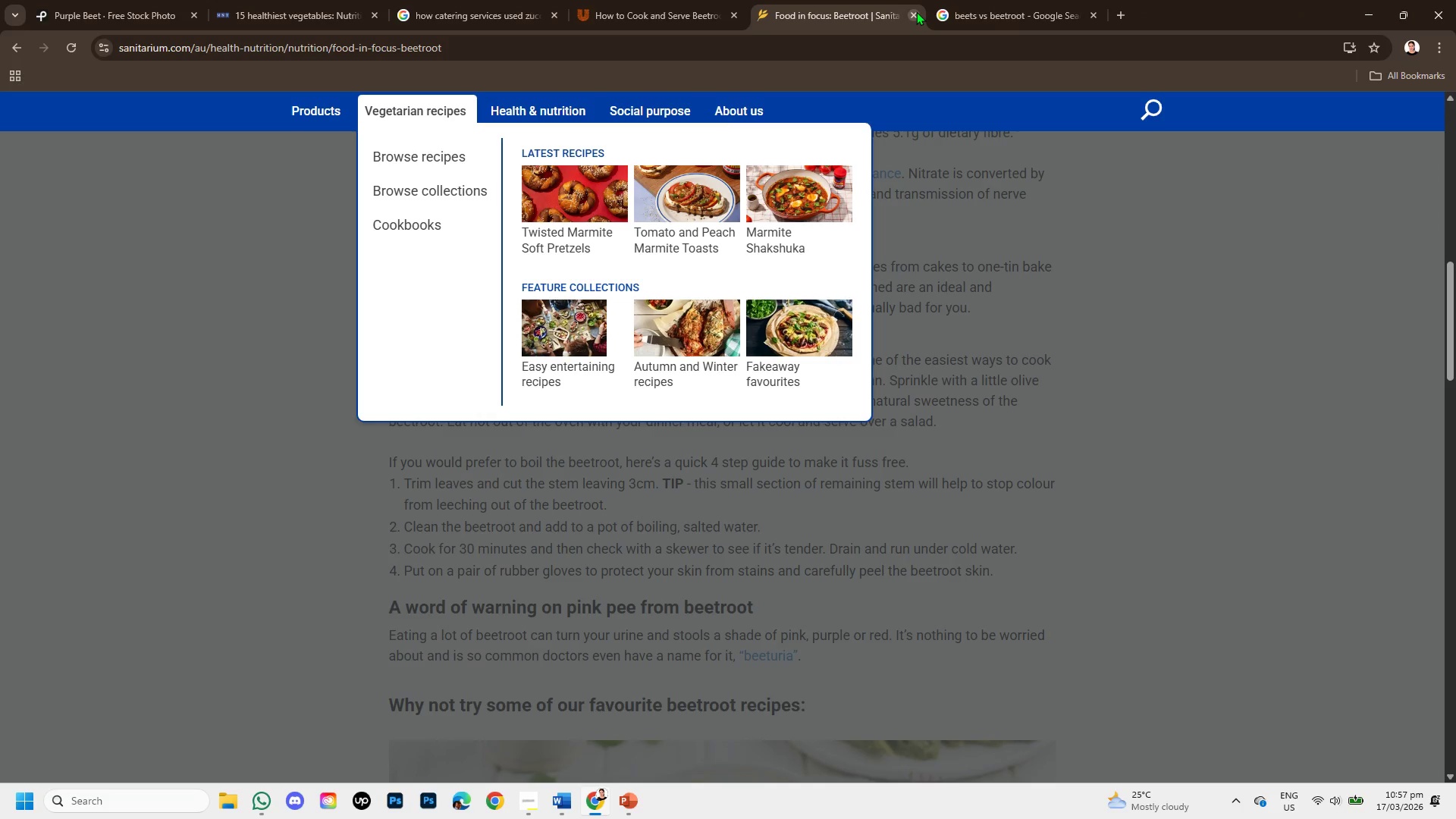 
left_click([916, 11])
 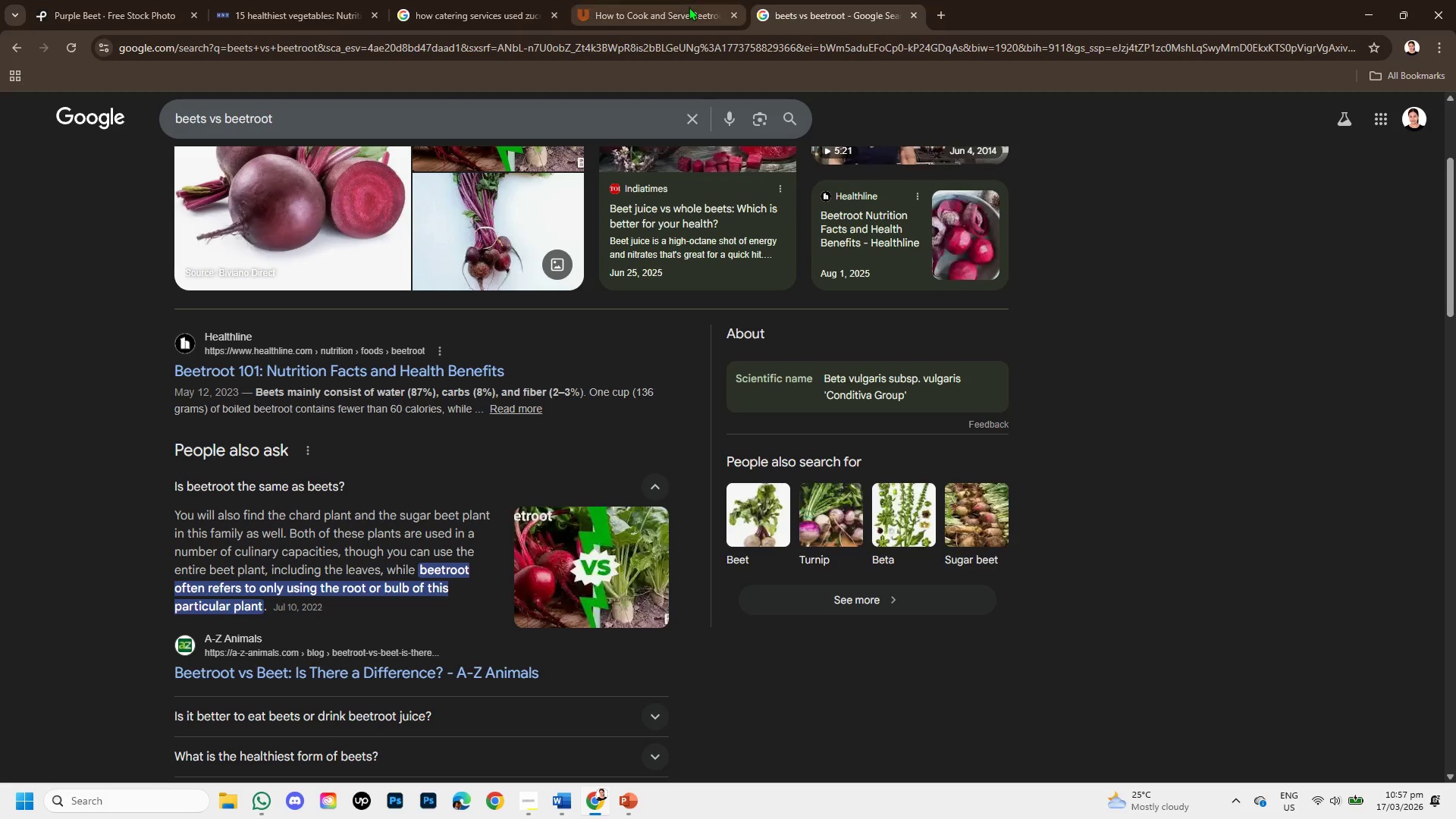 
left_click([689, 7])
 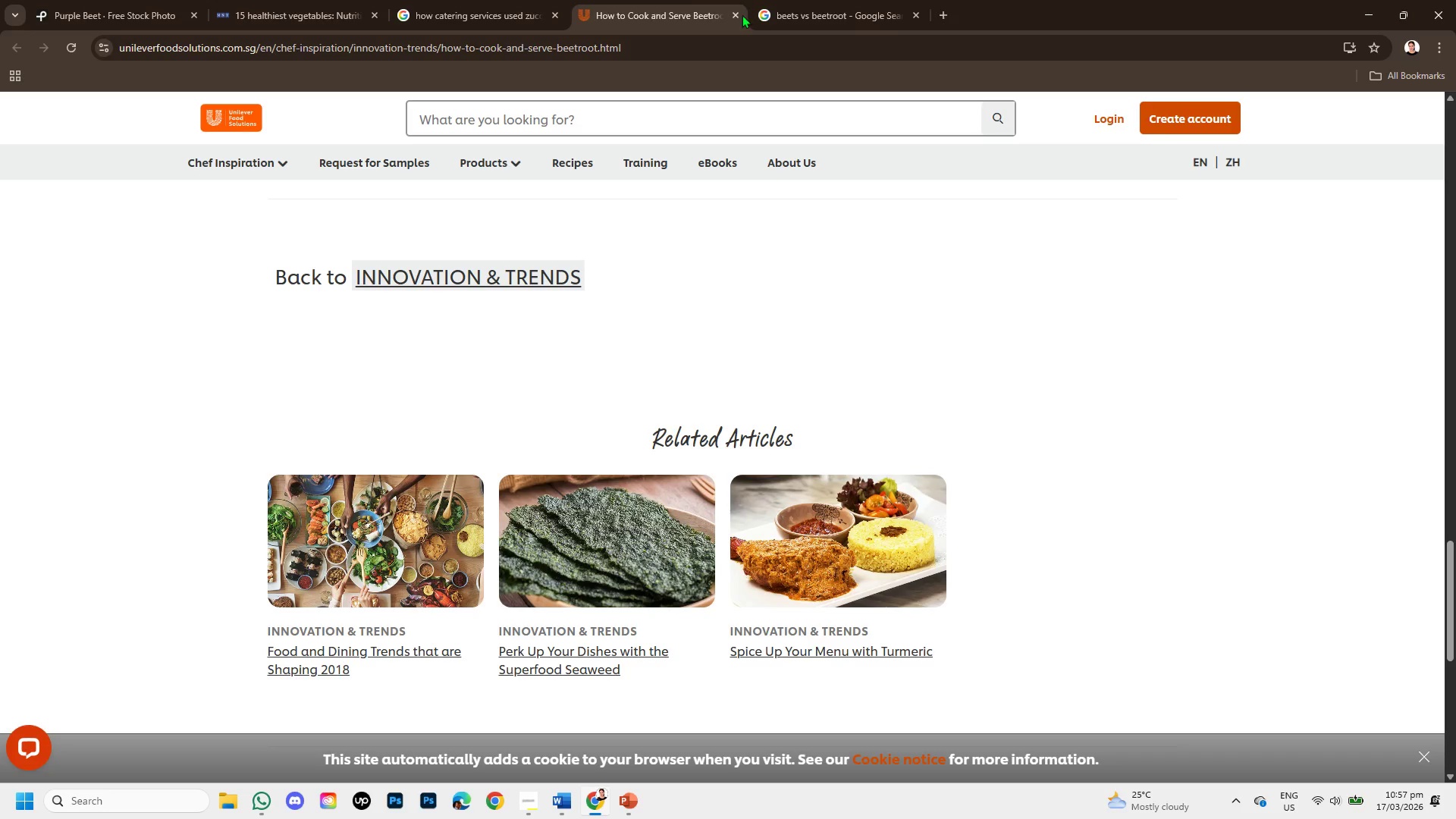 
left_click([733, 15])
 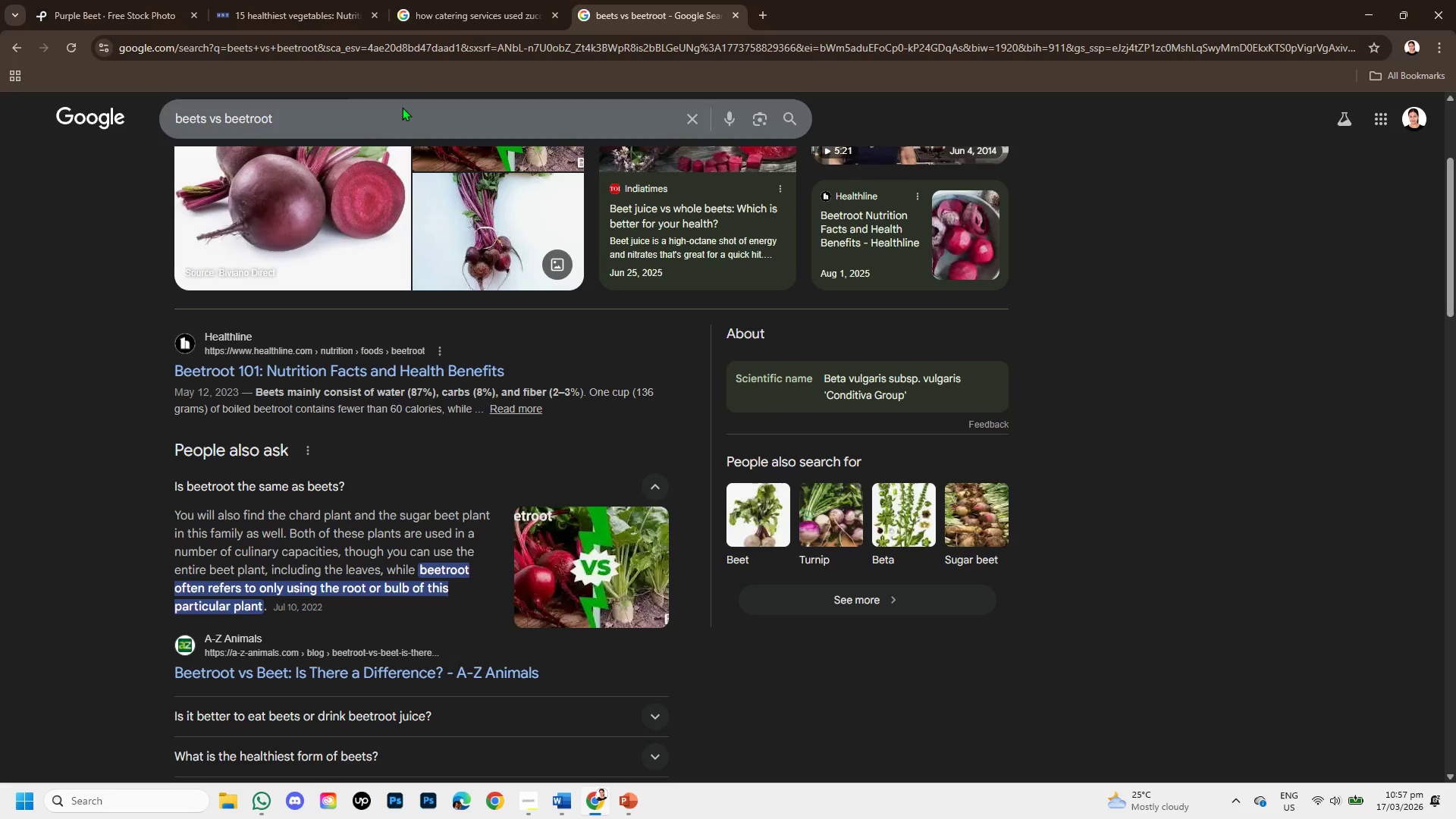 
left_click([485, 0])
 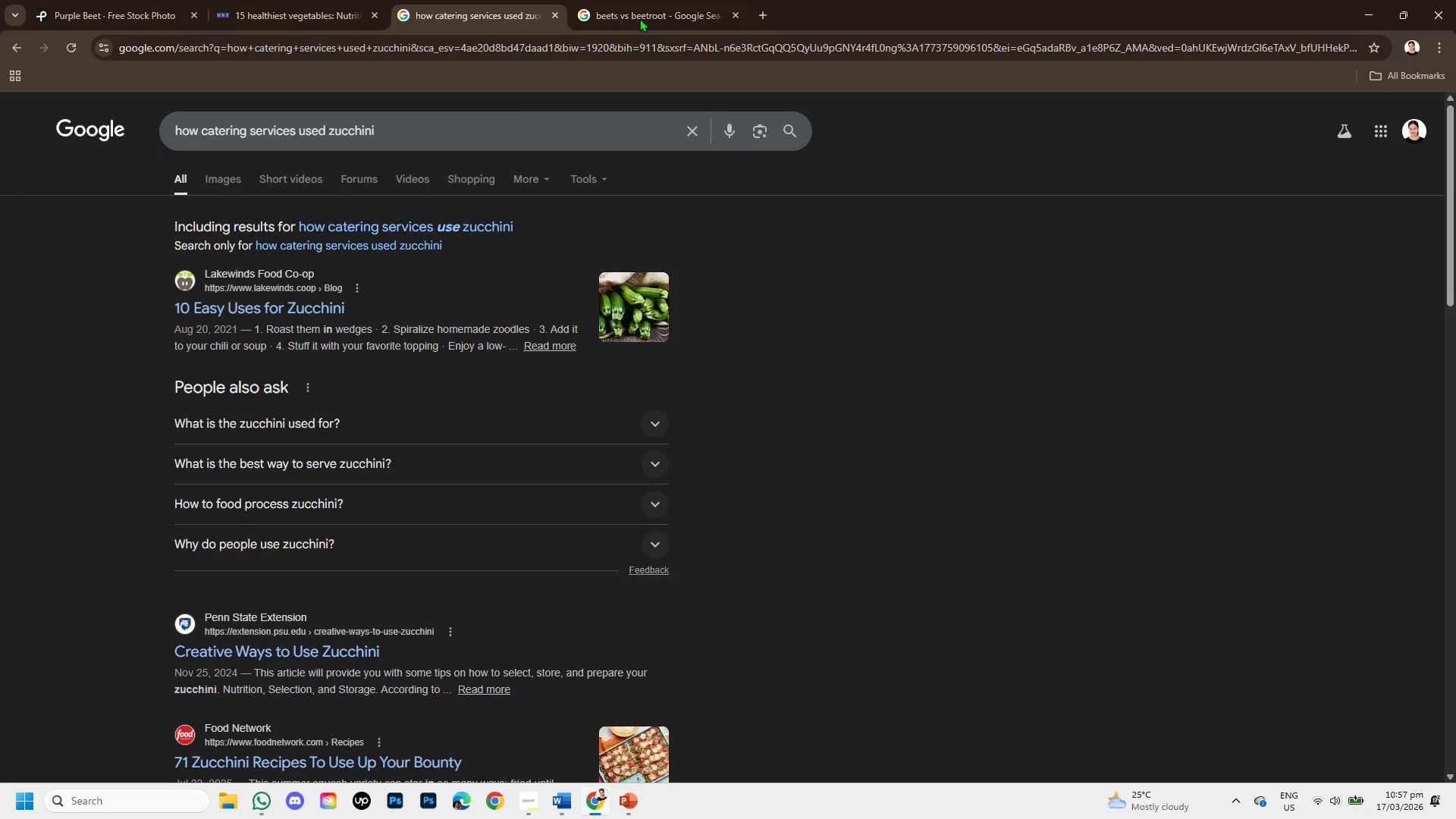 
left_click([642, 4])
 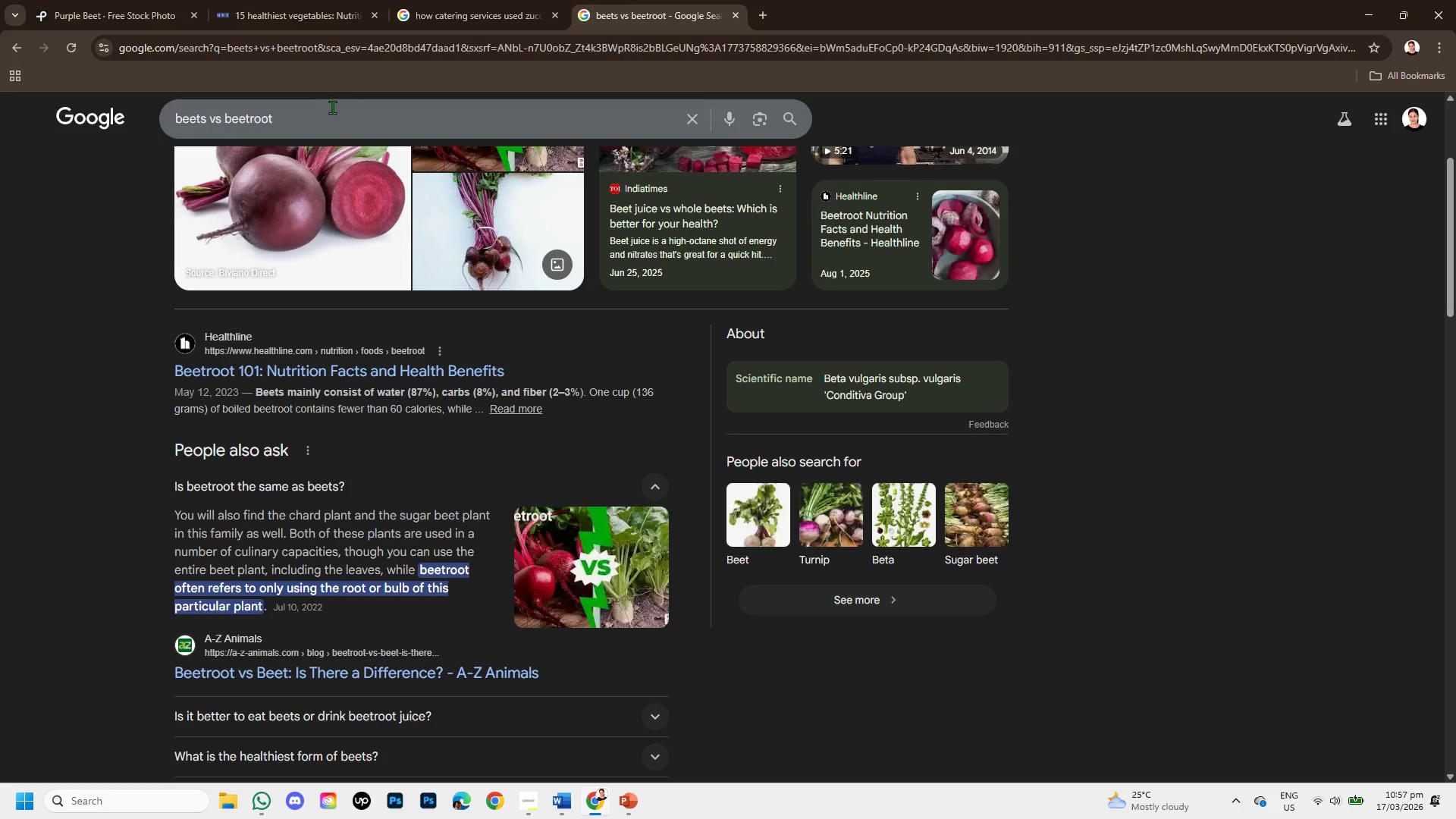 
left_click_drag(start_coordinate=[332, 107], to_coordinate=[141, 127])
 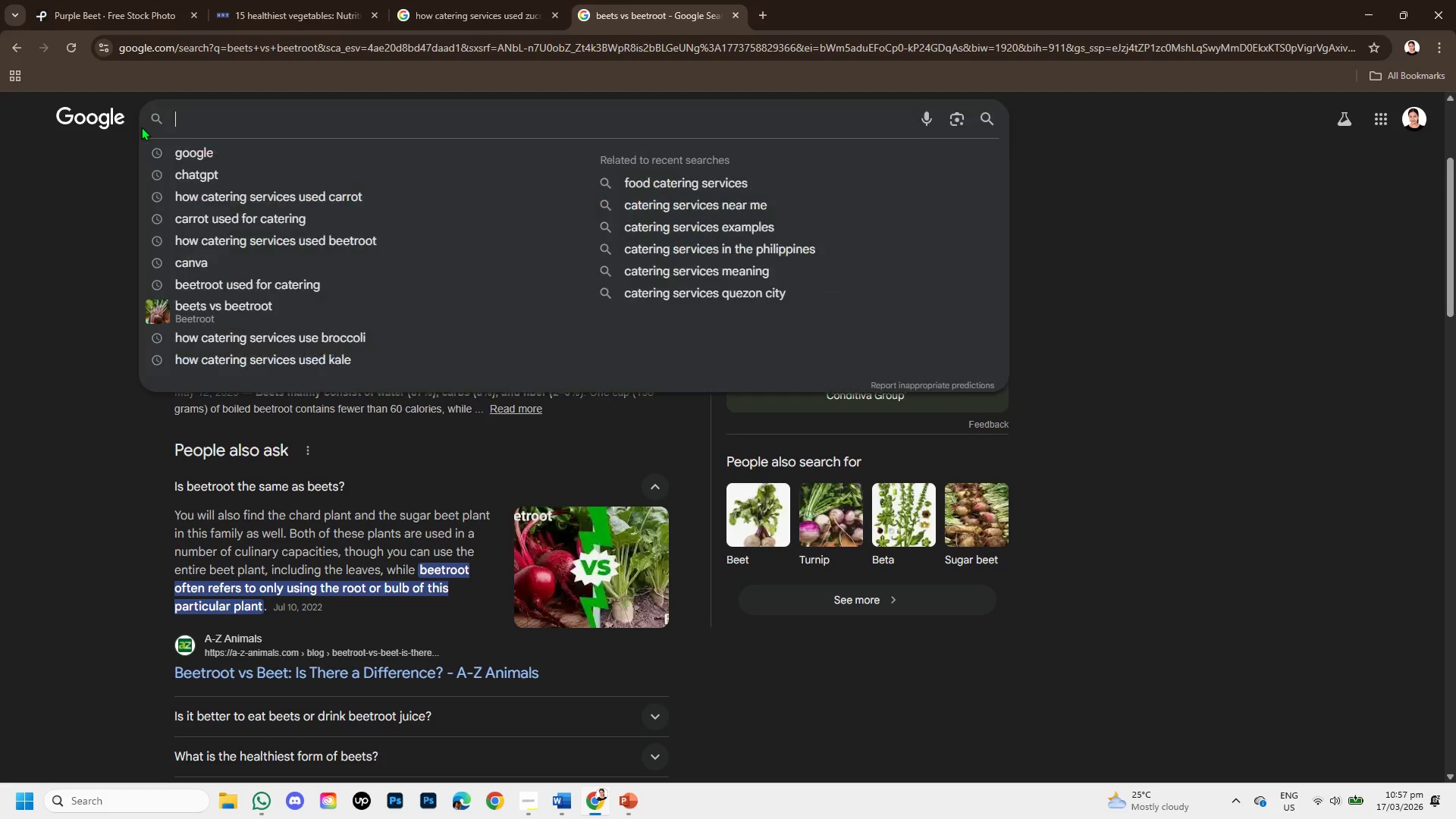 
key(Backspace)
type(ucchini nutri)
 